 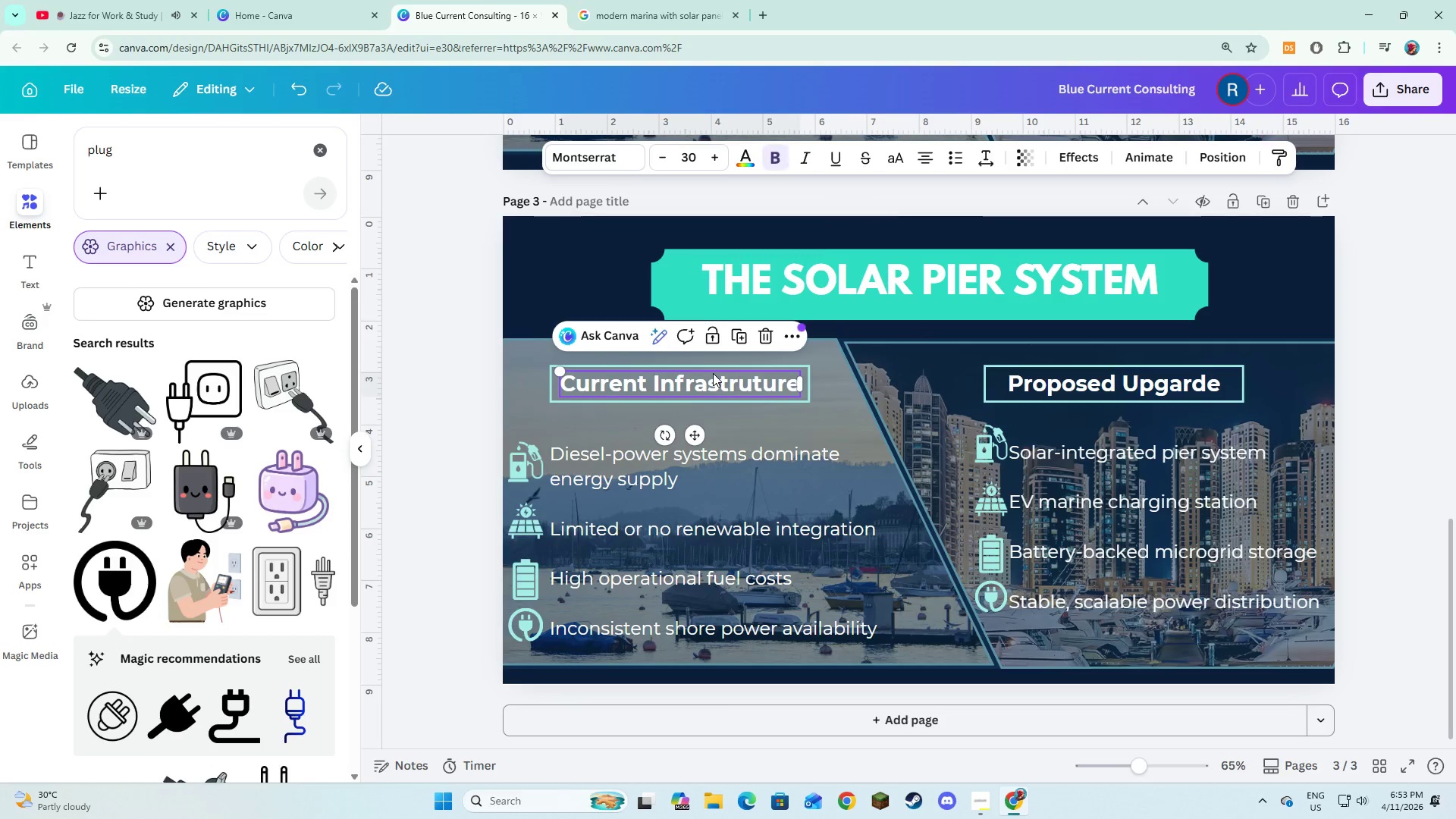 
key(Backspace)
 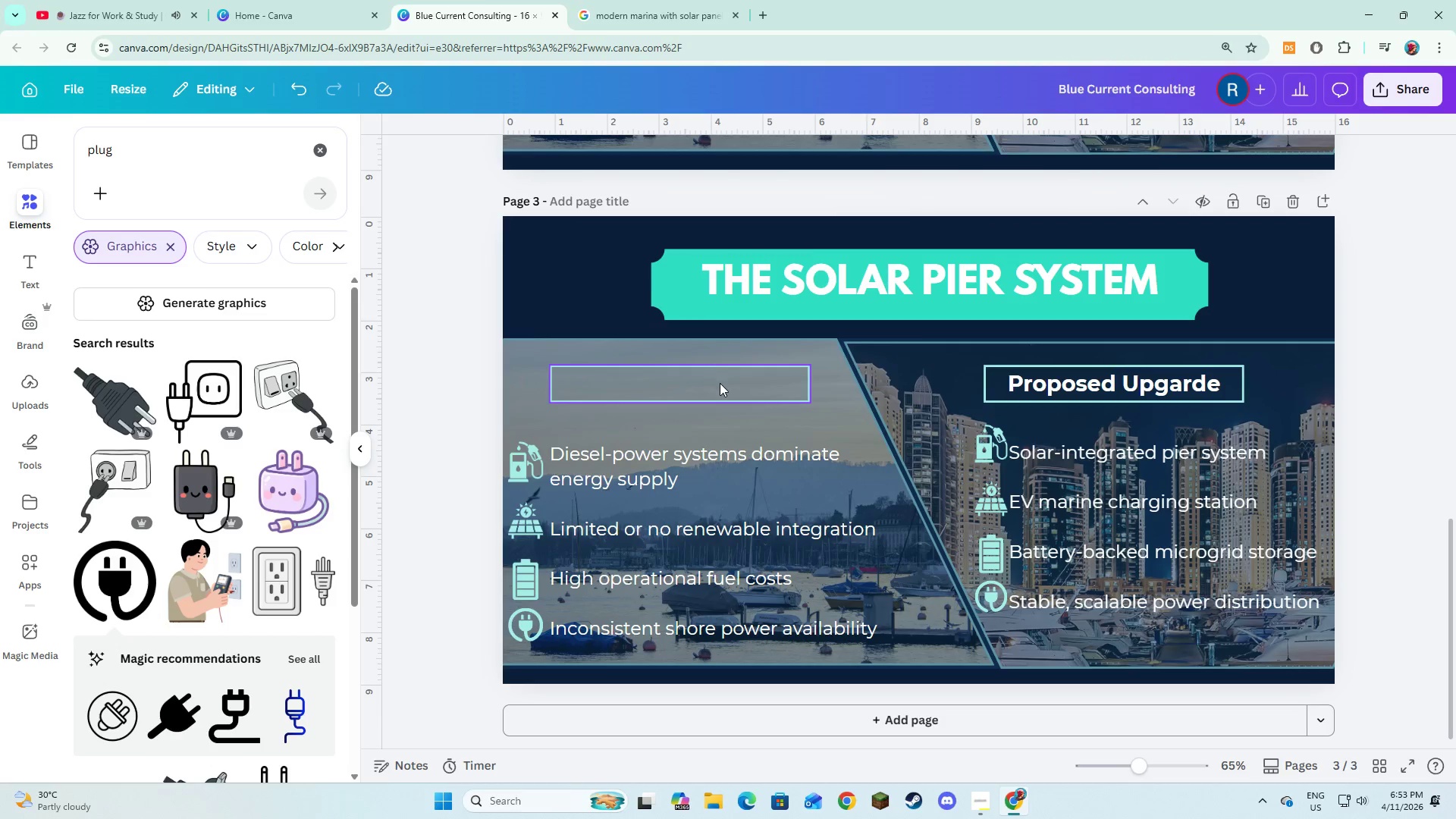 
left_click([720, 383])
 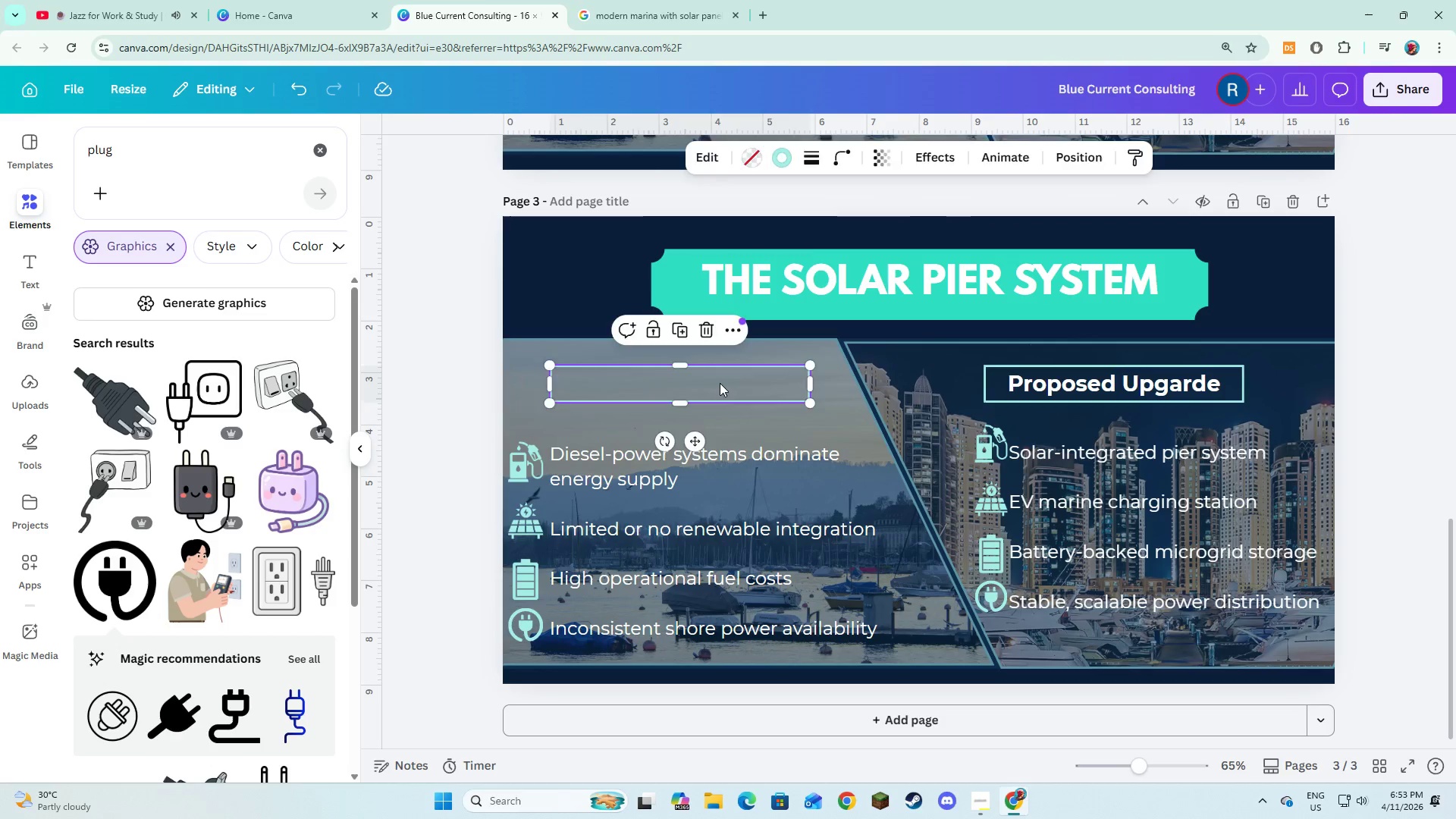 
key(Backspace)
 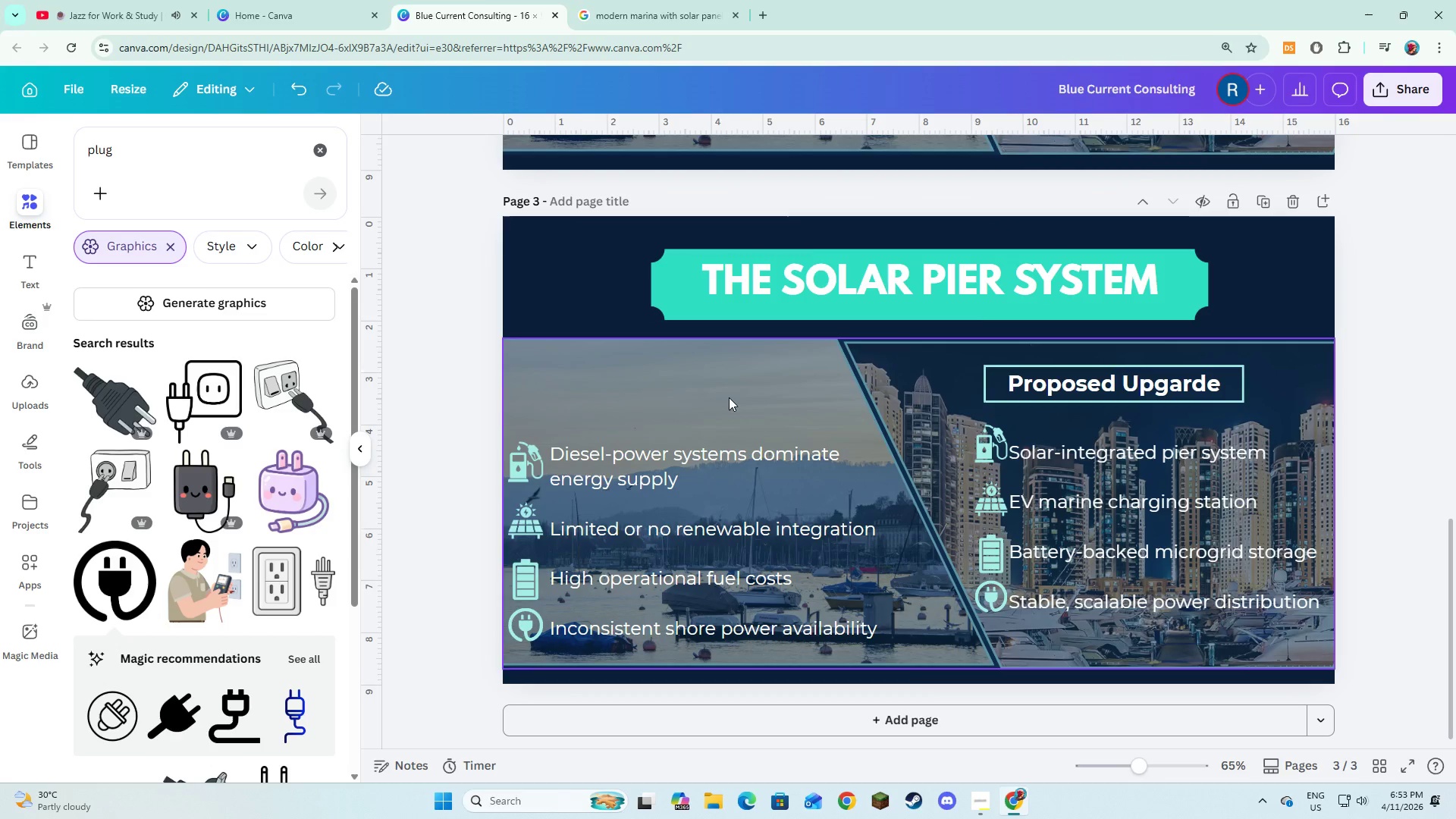 
double_click([729, 397])
 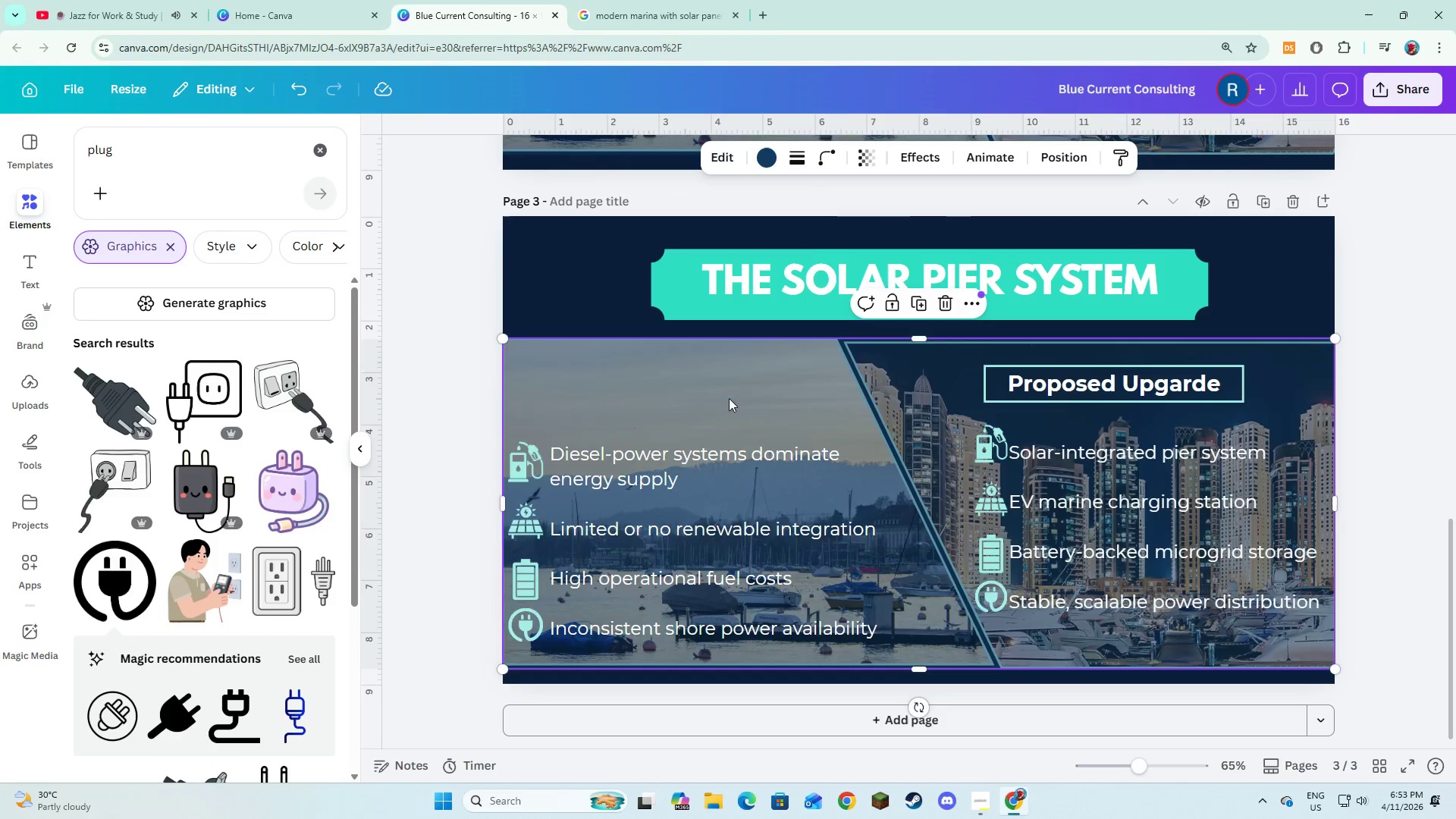 
key(Backspace)
 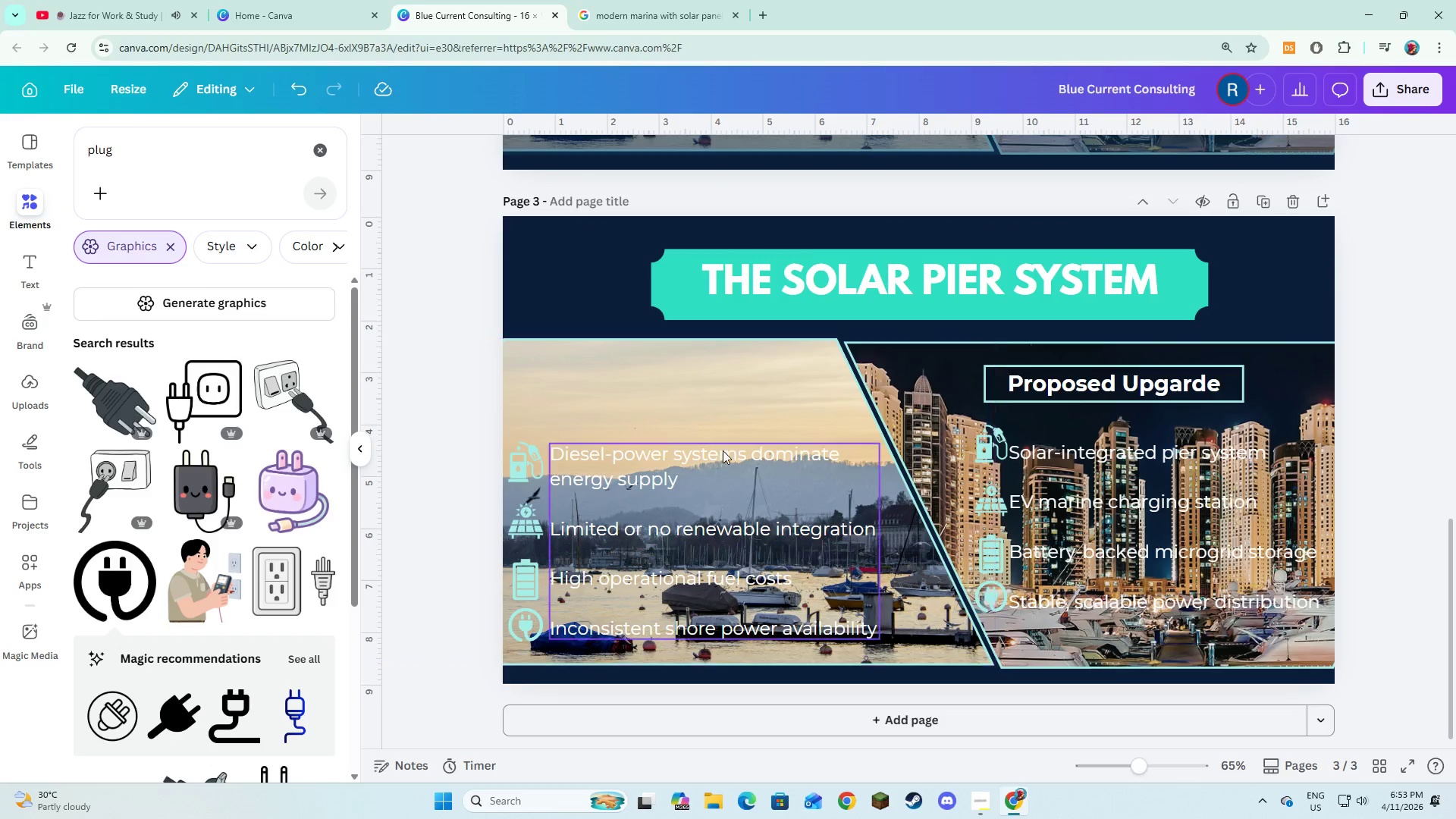 
left_click([723, 450])
 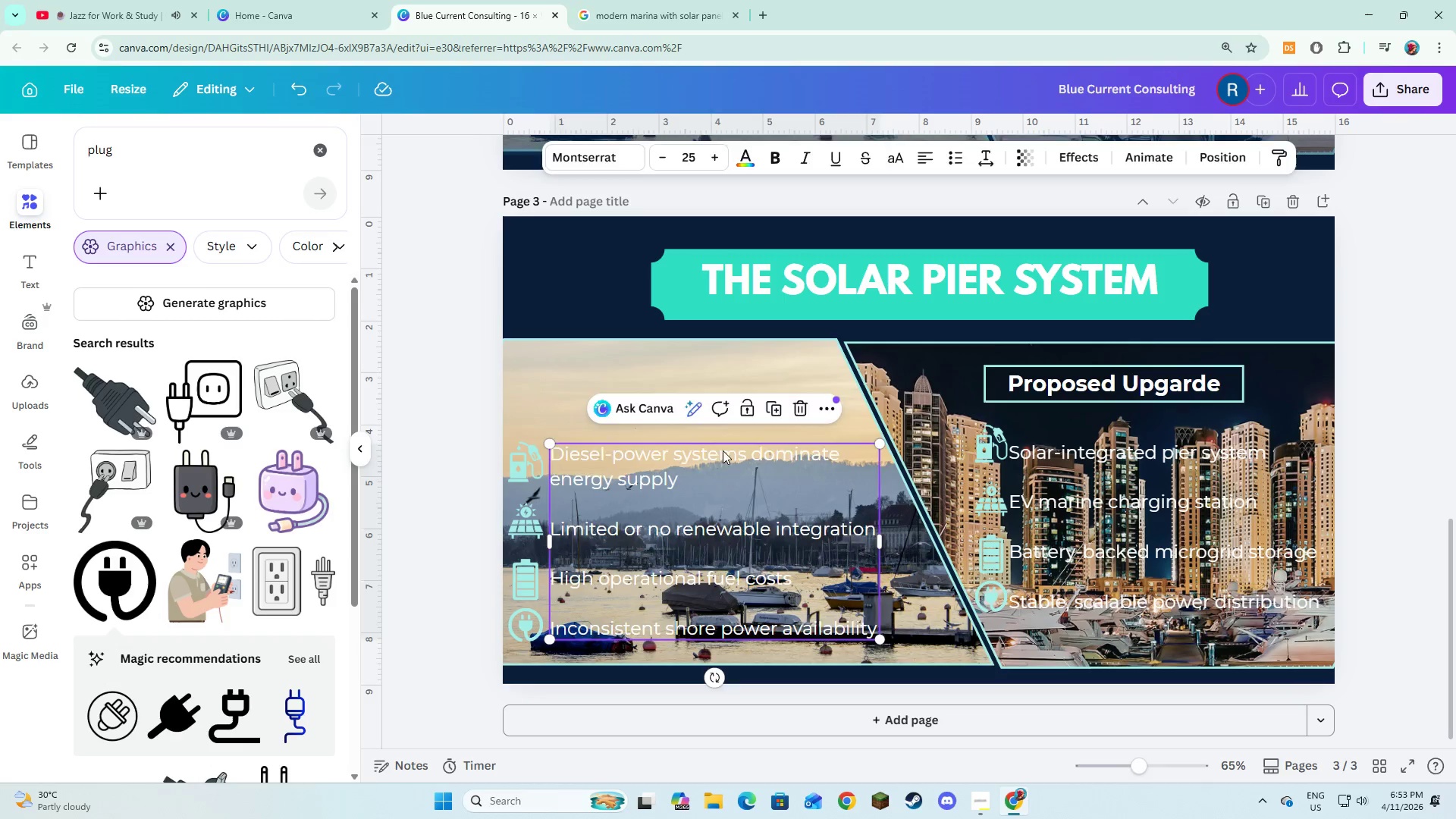 
key(Backspace)
 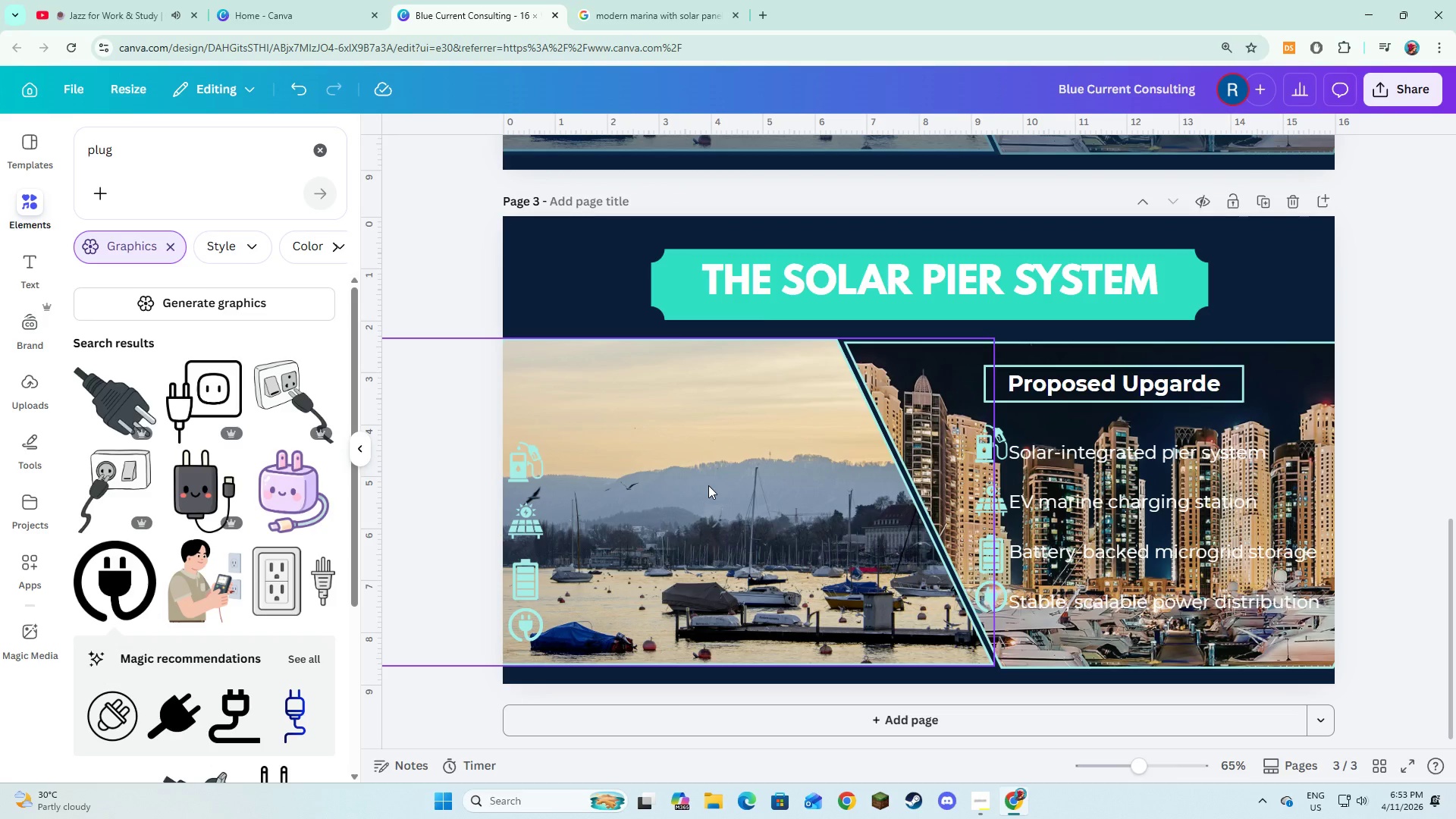 
left_click([708, 485])
 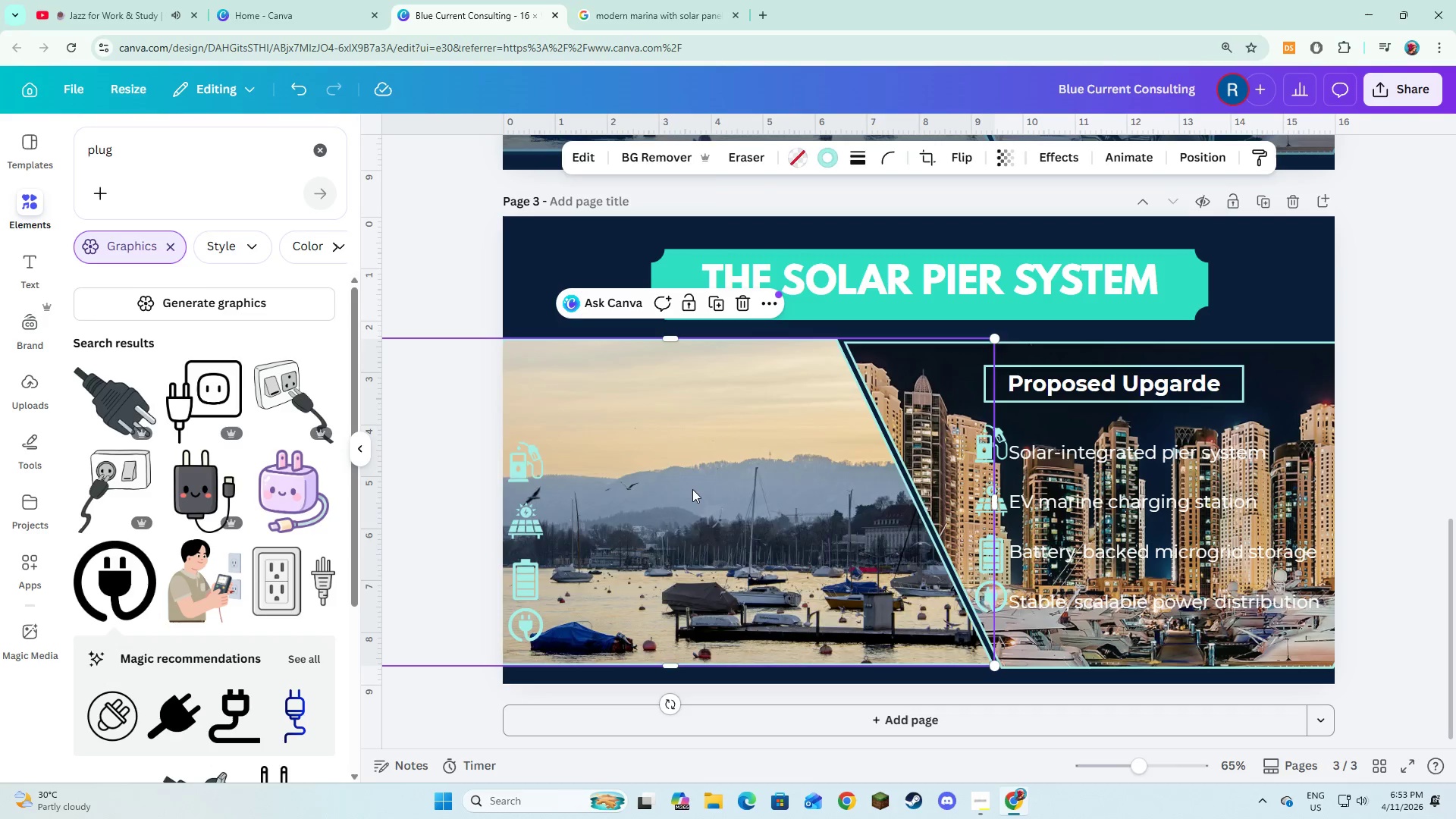 
key(Backspace)
 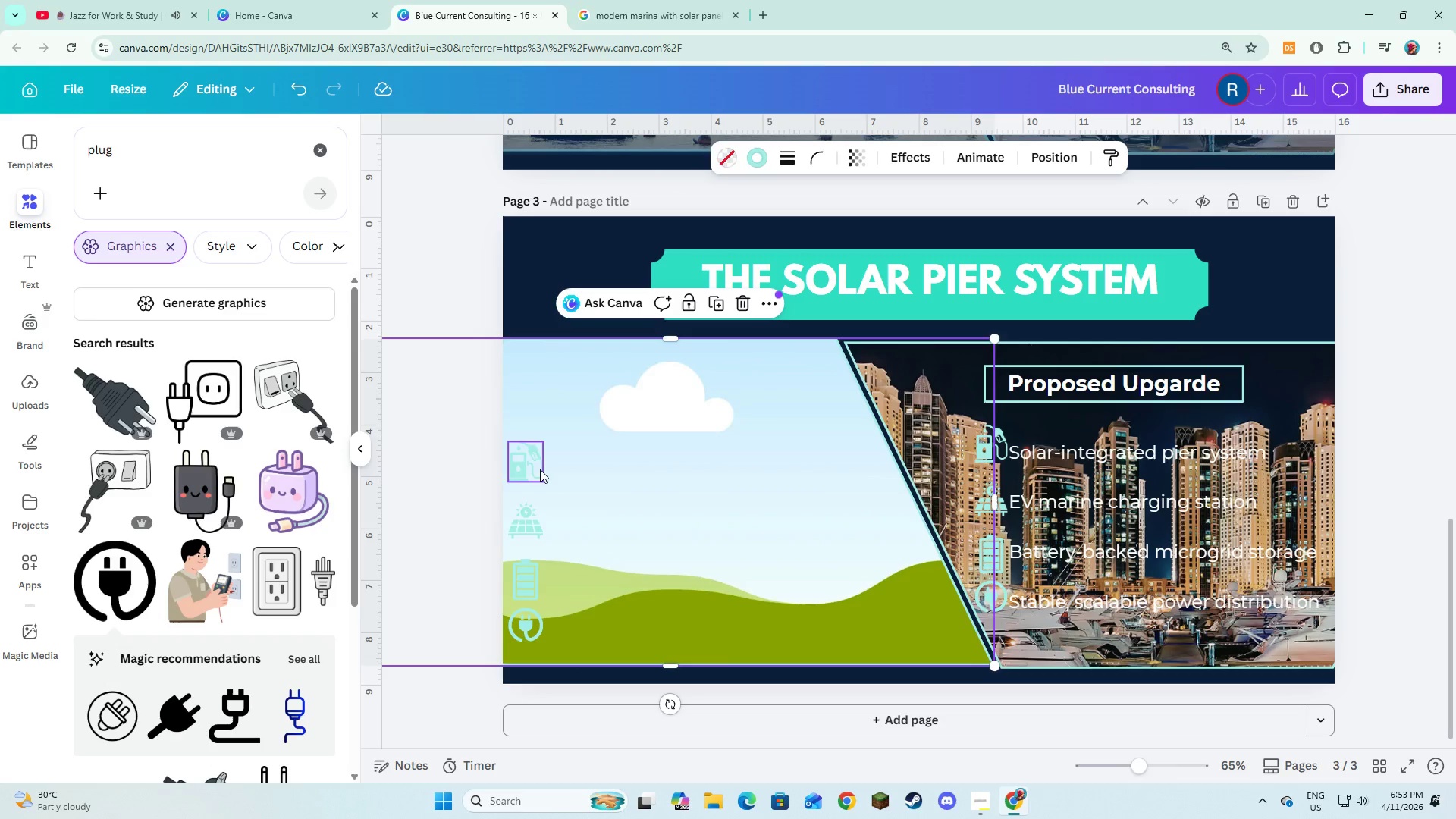 
left_click([540, 469])
 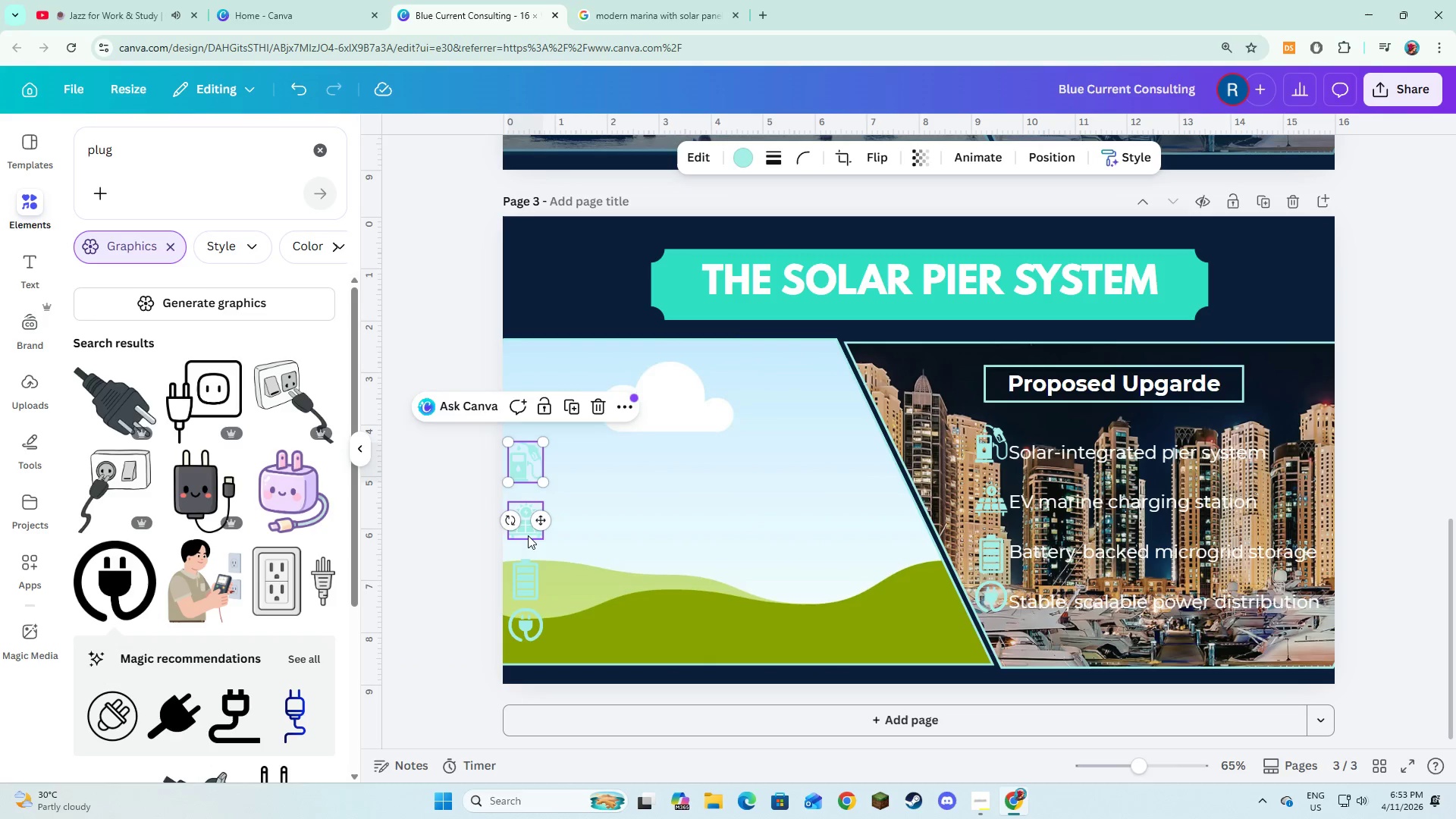 
left_click([528, 532])
 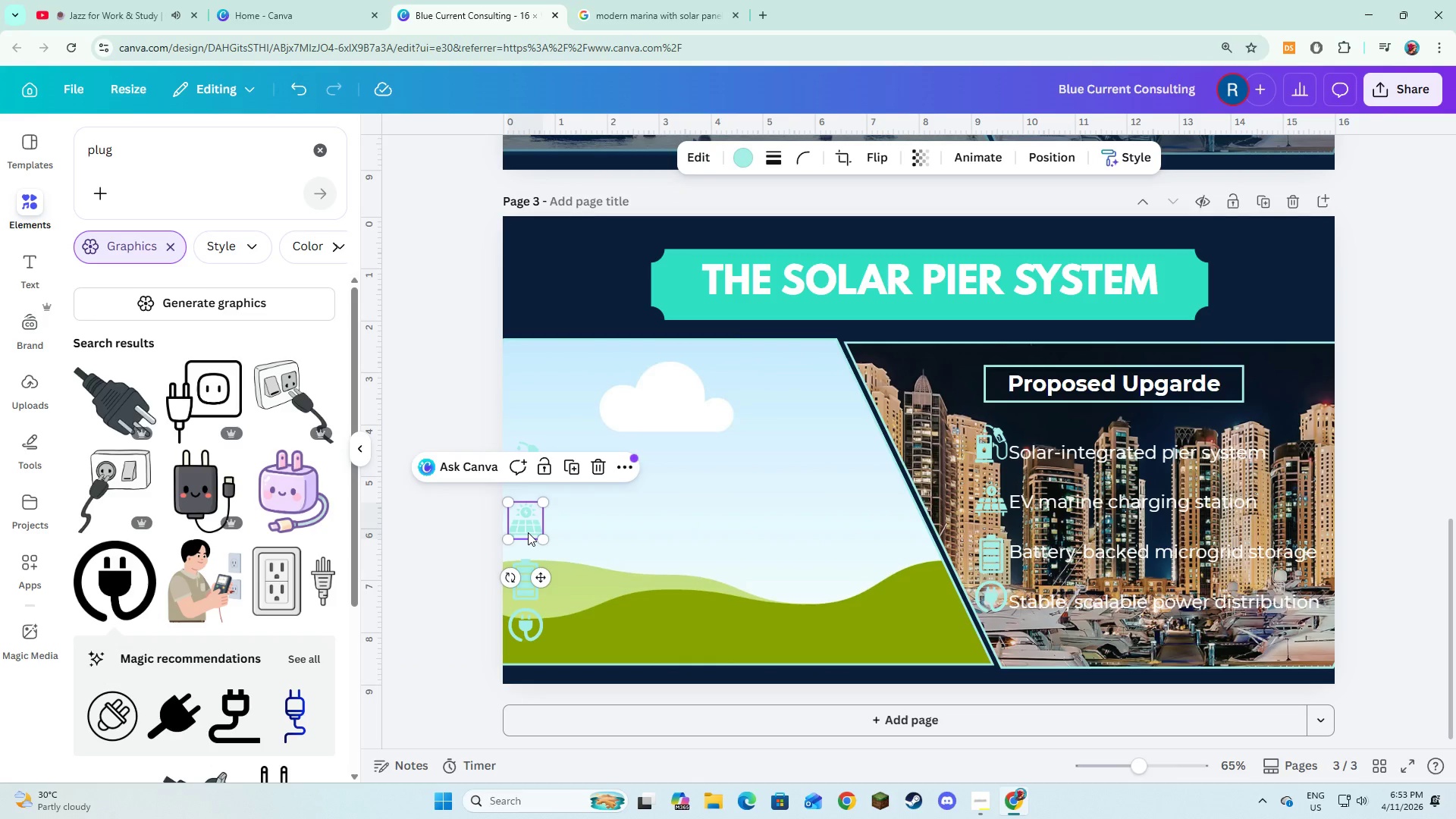 
key(Backspace)
 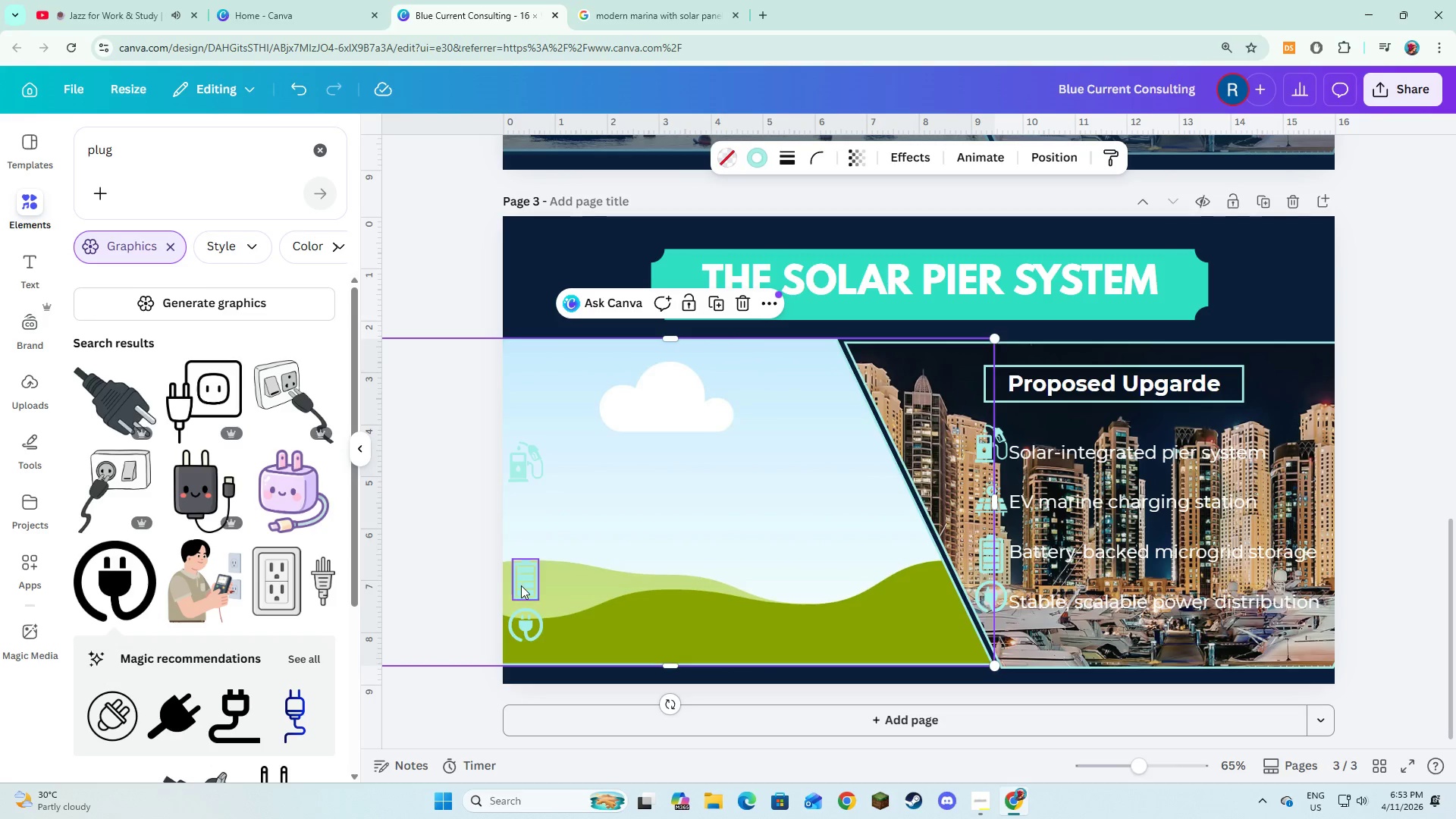 
double_click([521, 585])
 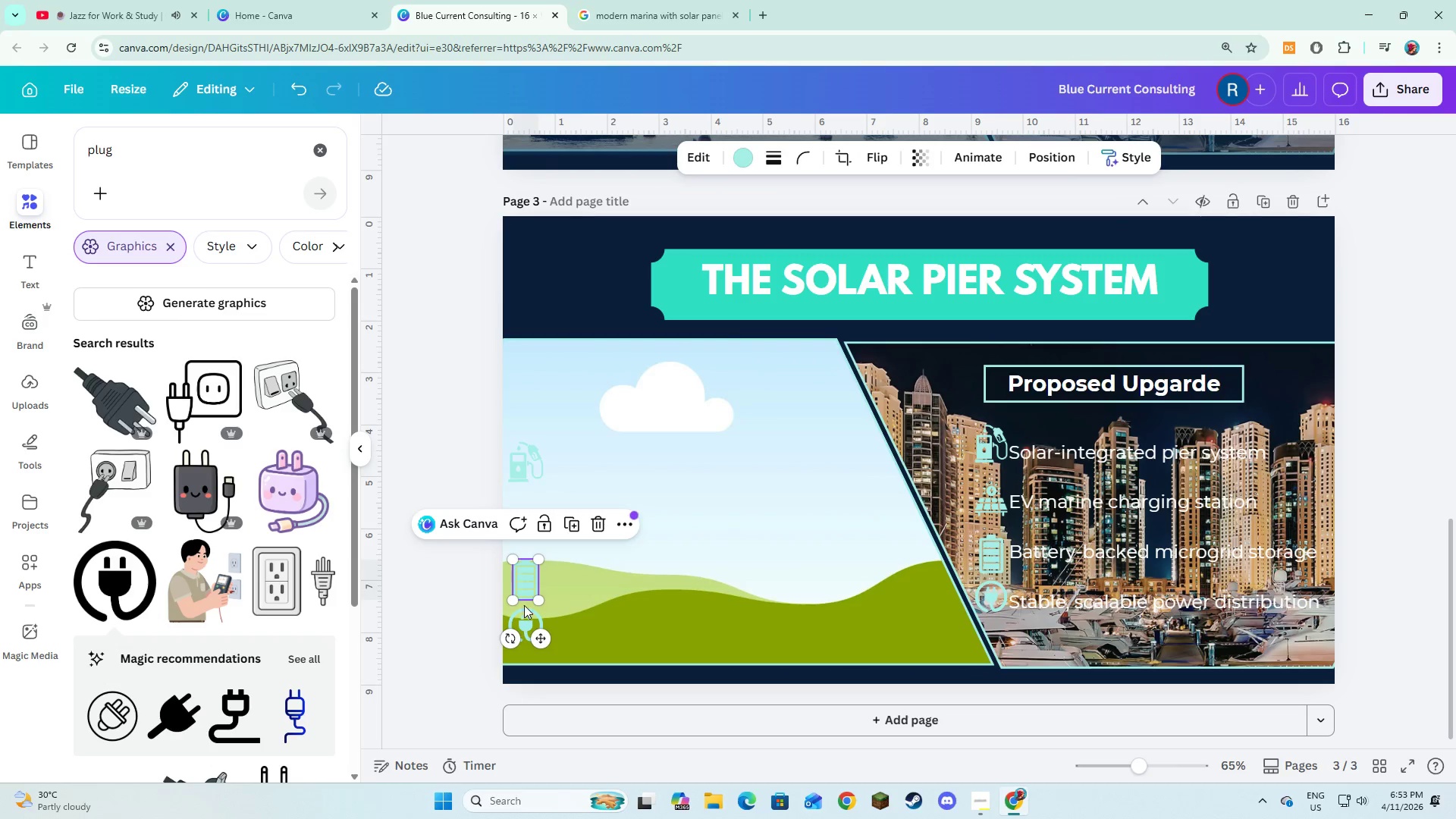 
key(Backspace)
 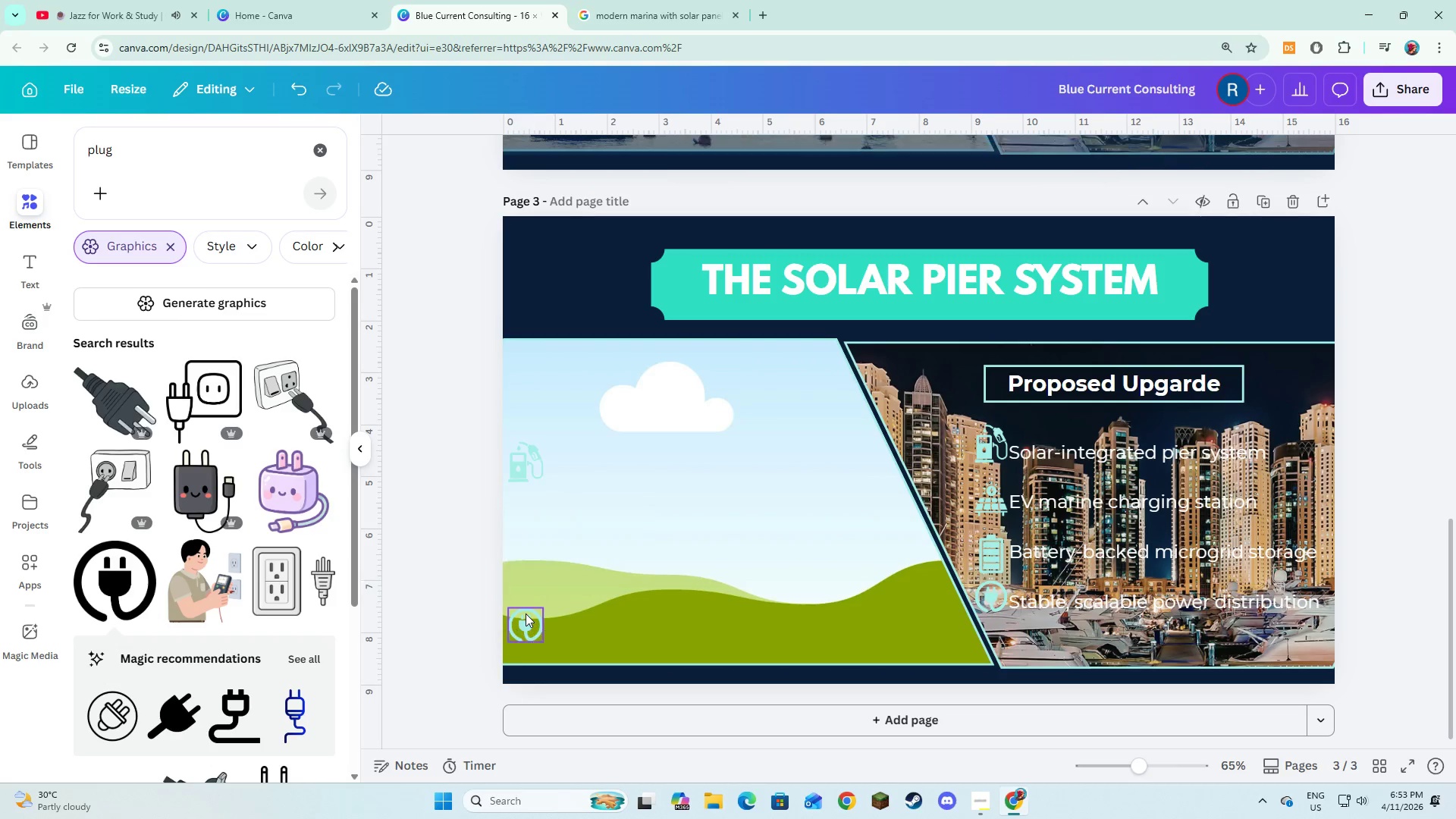 
left_click([526, 613])
 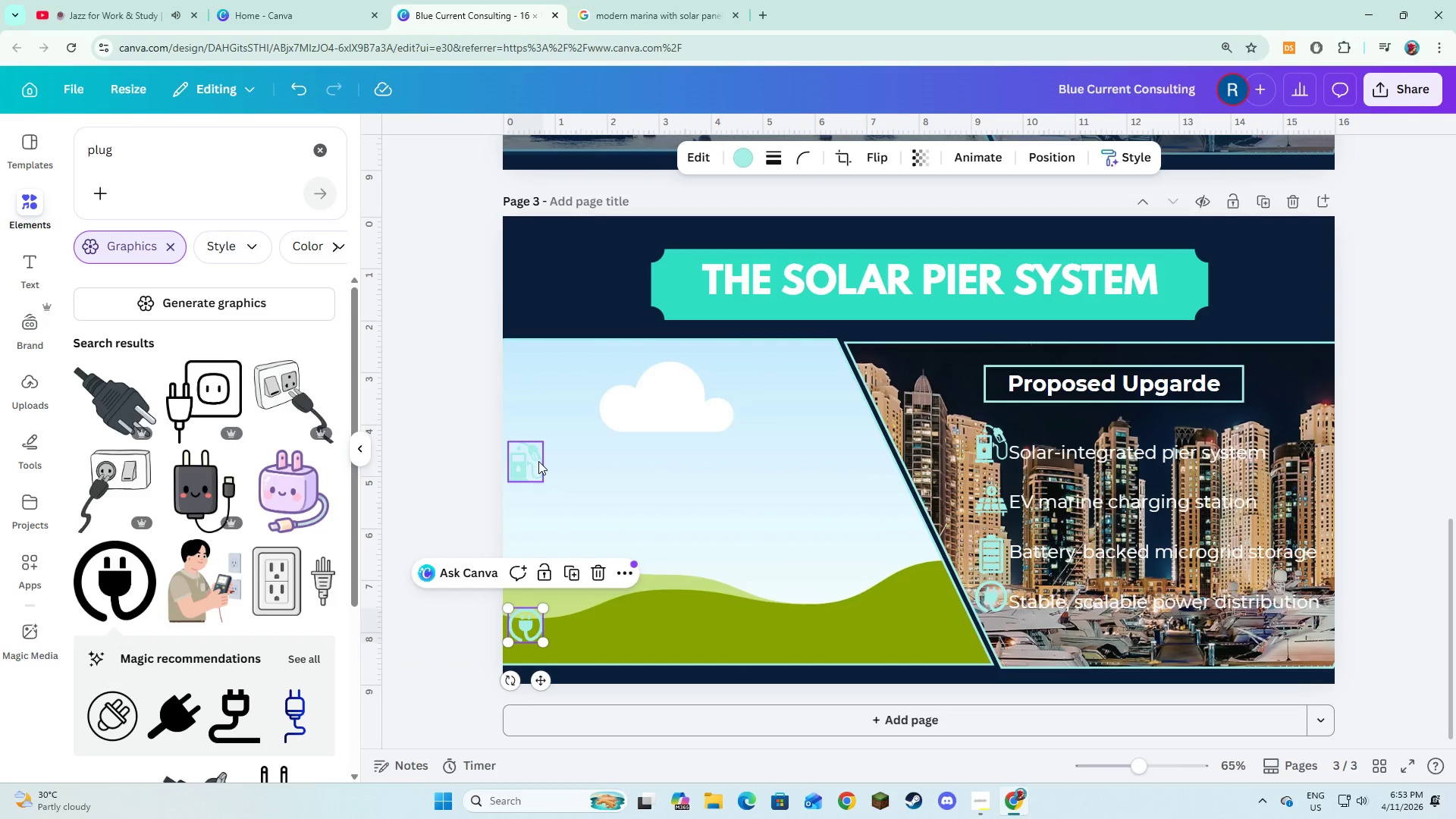 
key(Backspace)
 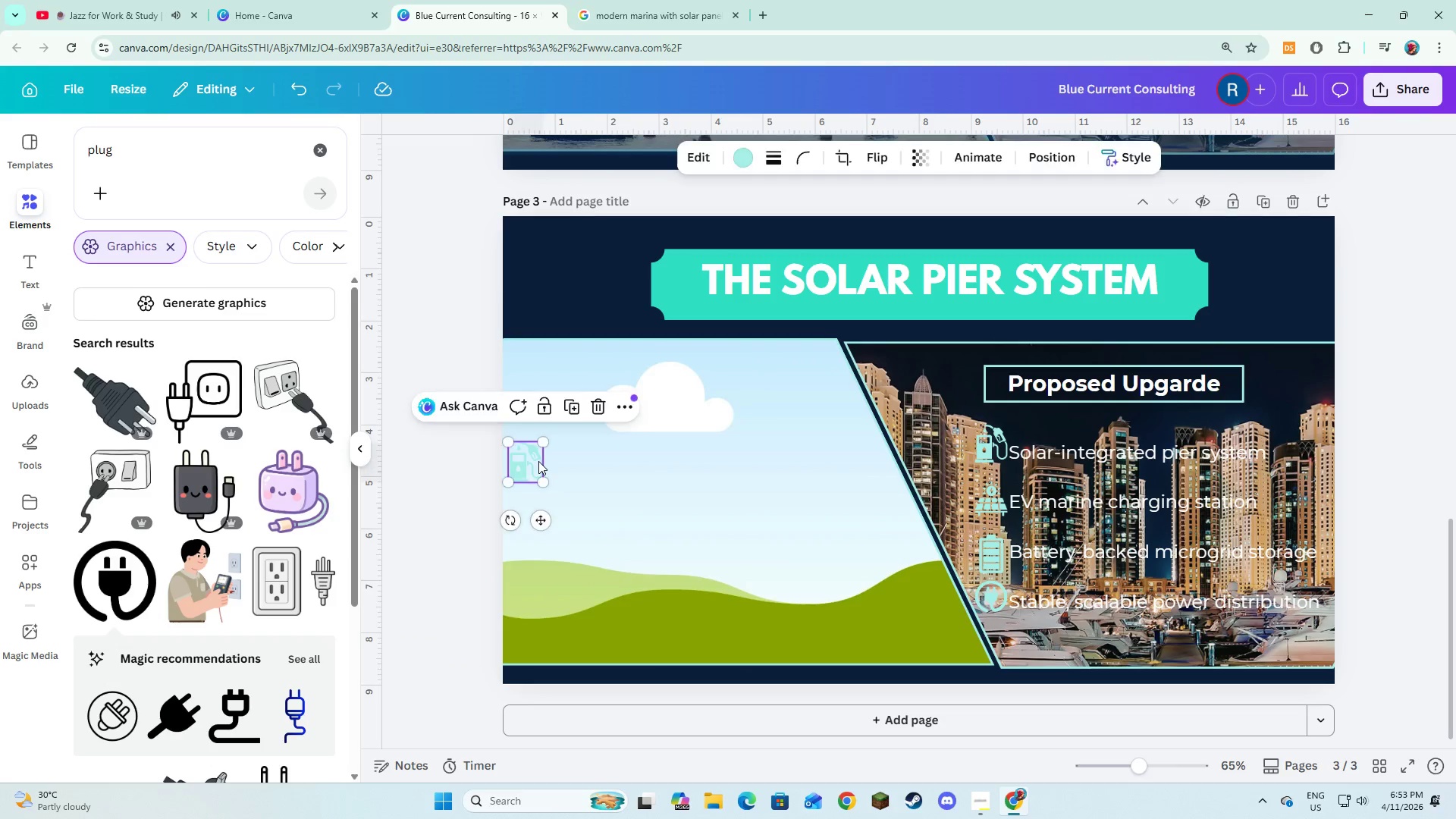 
left_click([538, 461])
 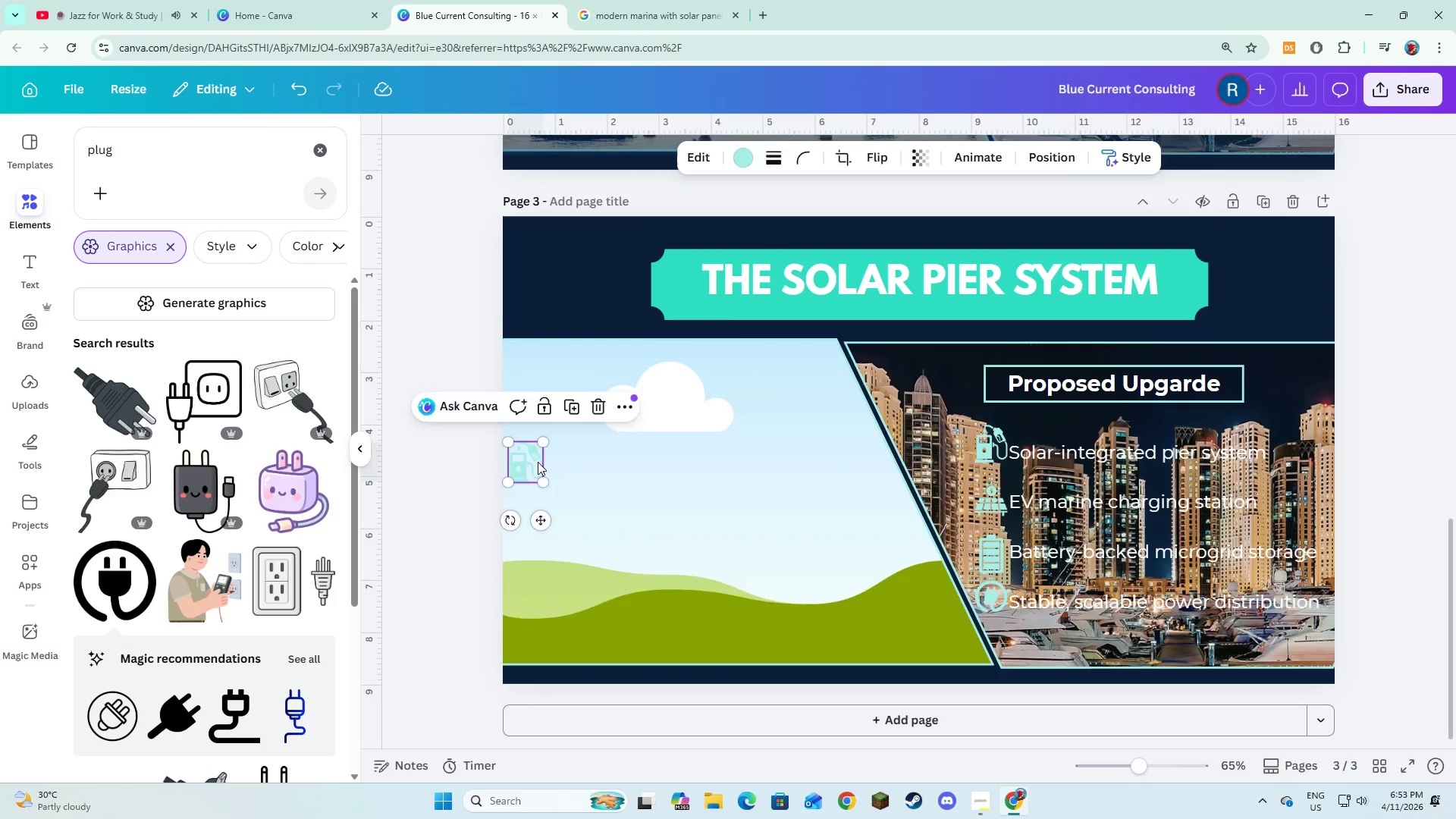 
key(Backspace)
 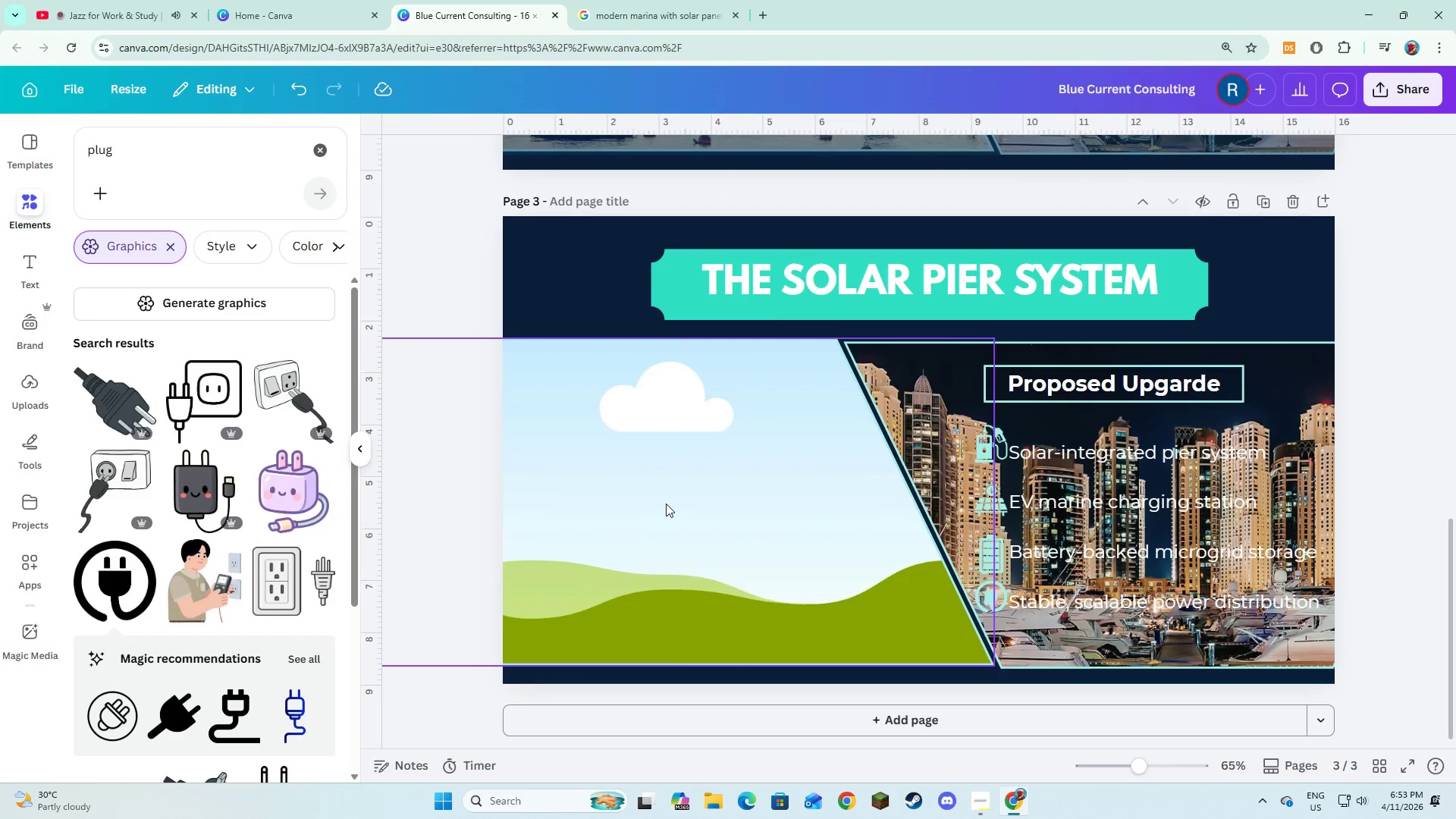 
double_click([666, 504])
 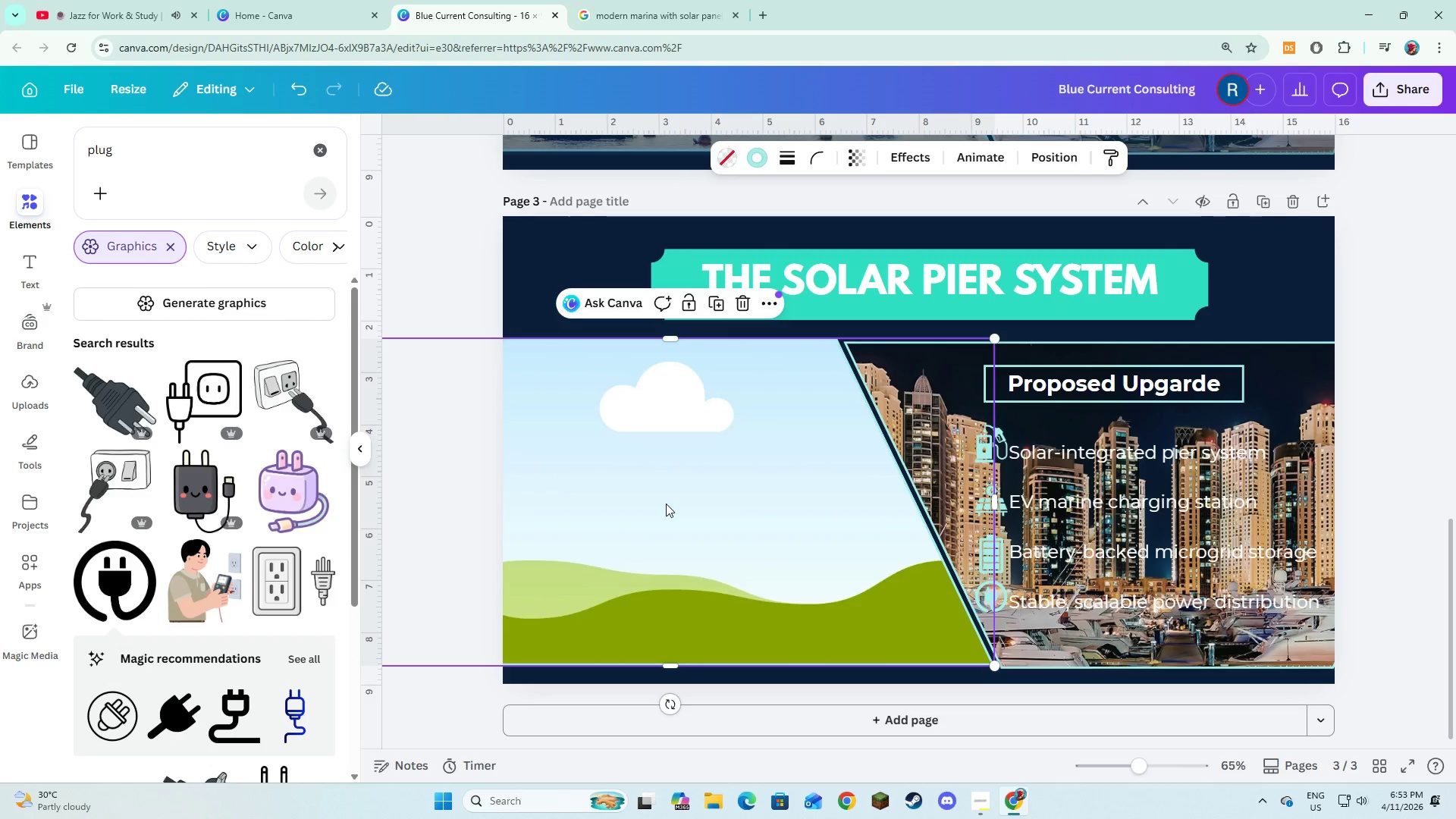 
key(Backspace)
 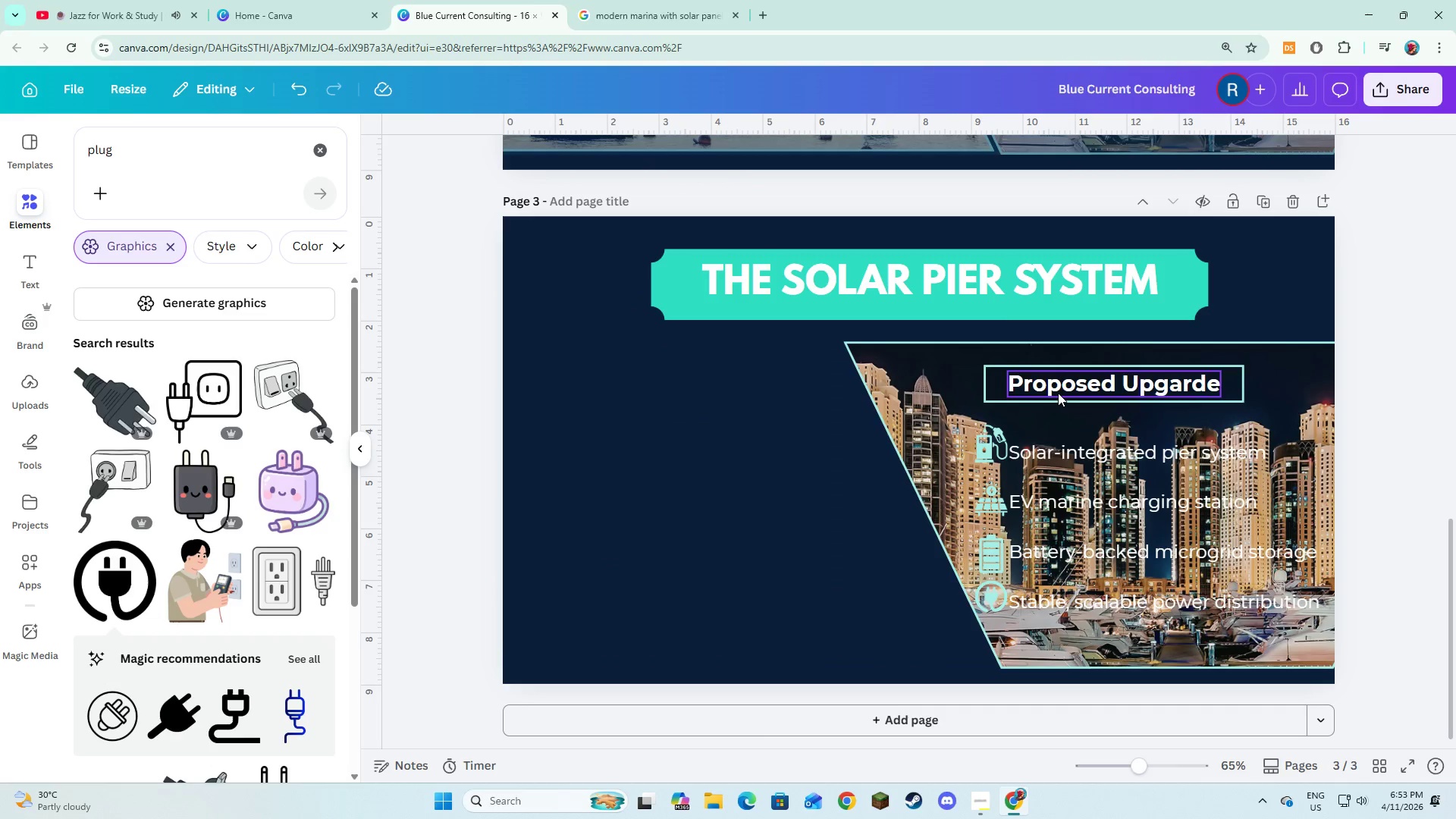 
left_click([1059, 392])
 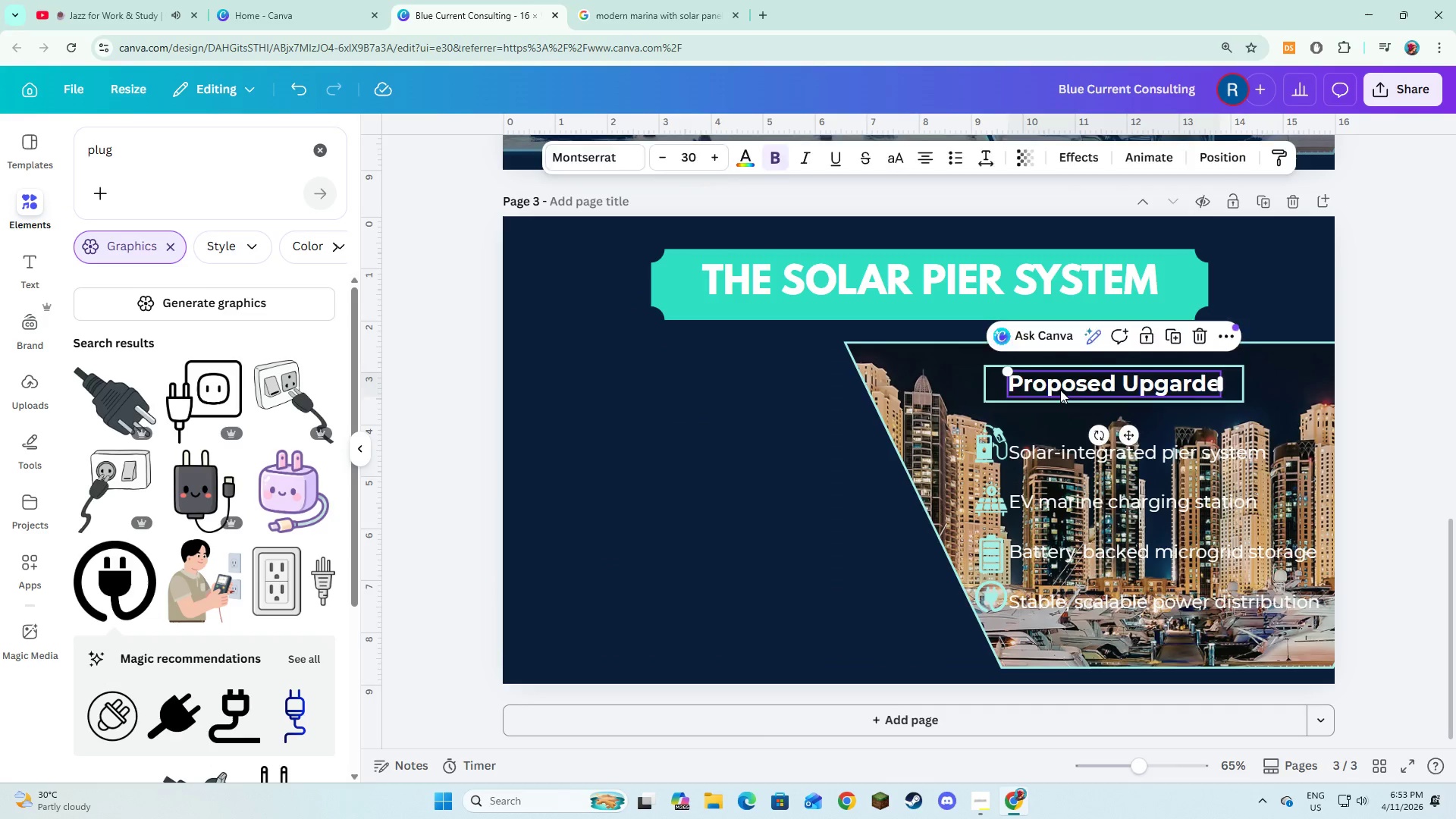 
key(Backspace)
 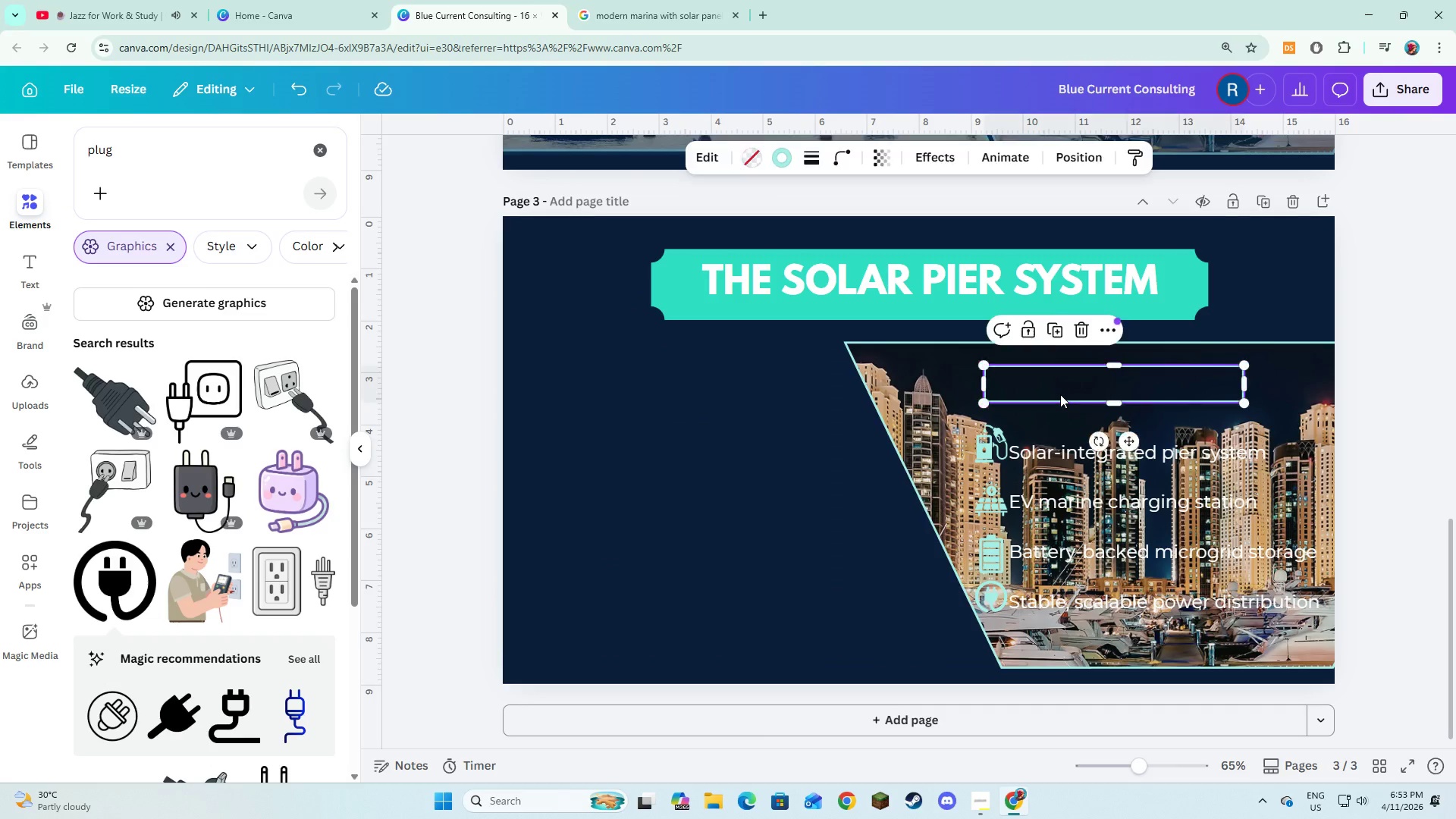 
left_click([1060, 394])
 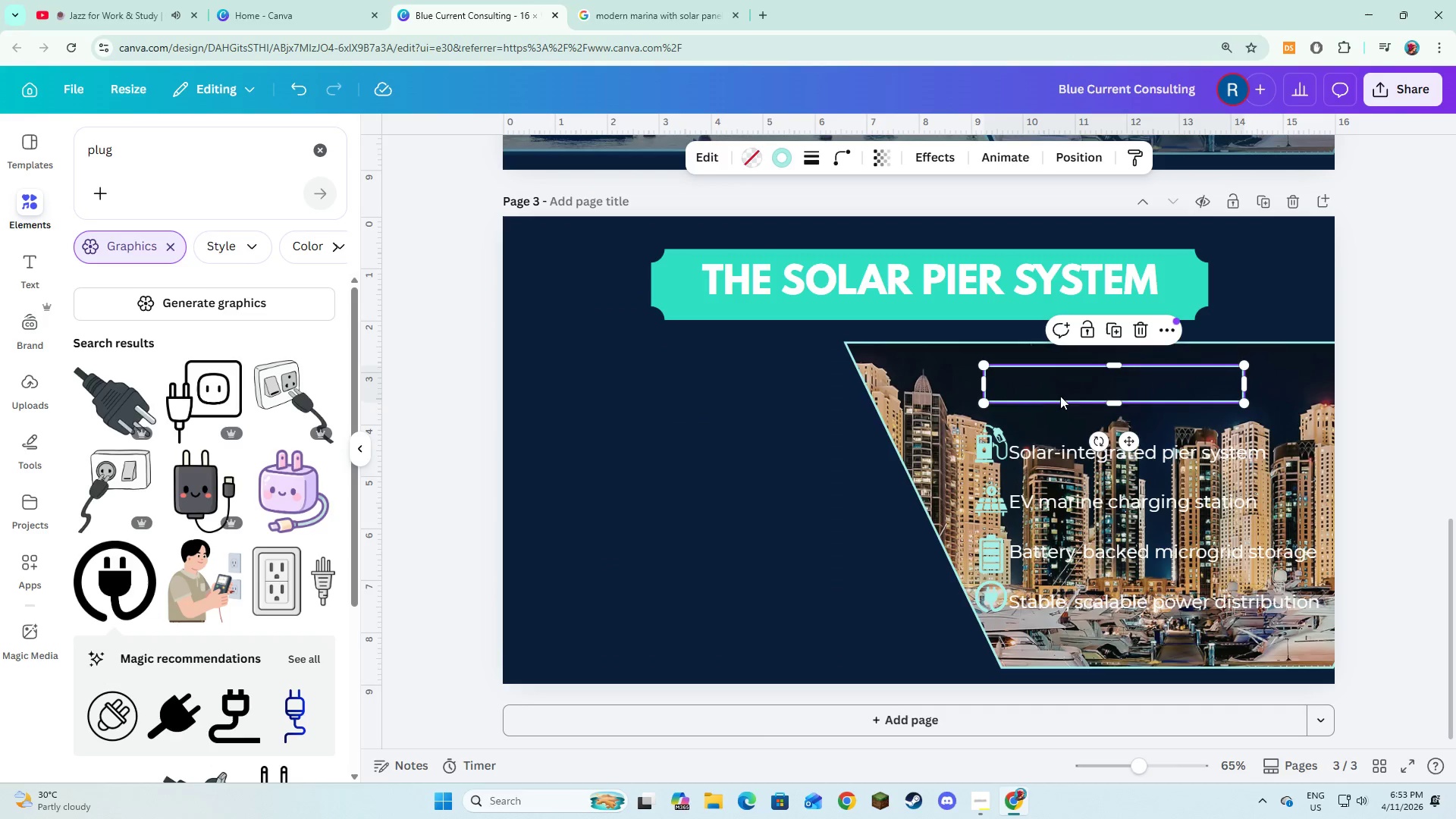 
key(Backspace)
 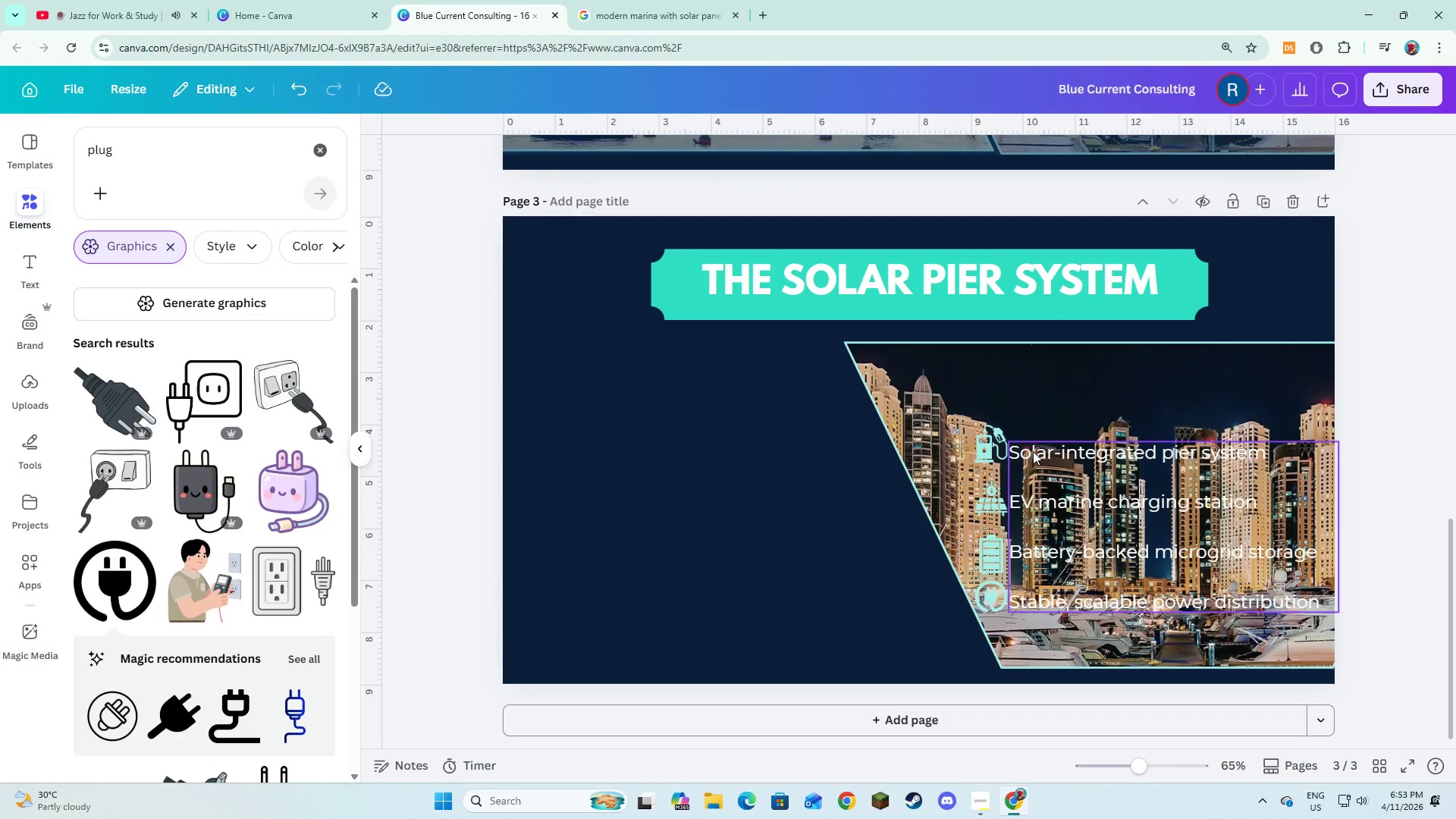 
left_click([1033, 451])
 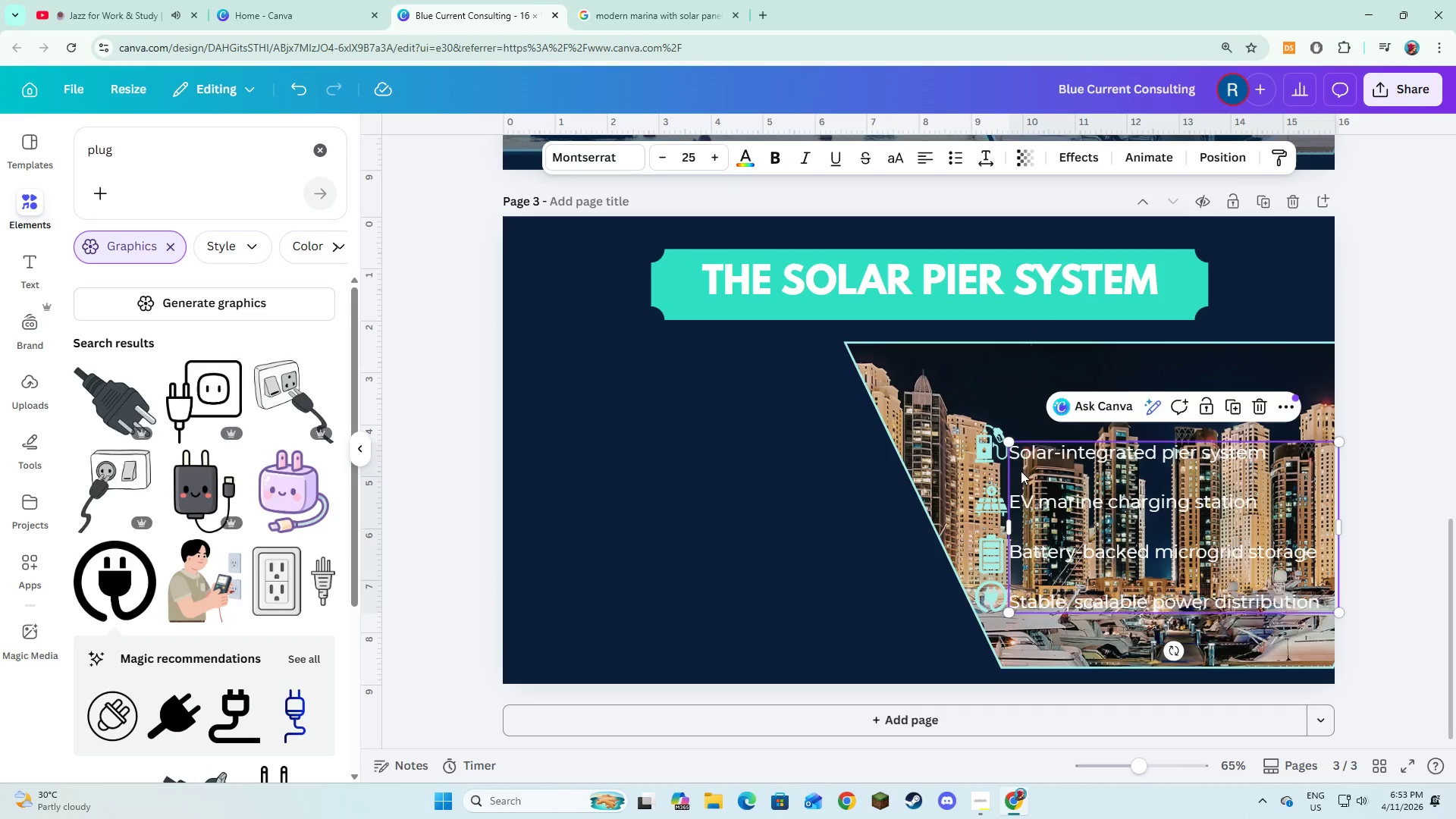 
key(Backspace)
 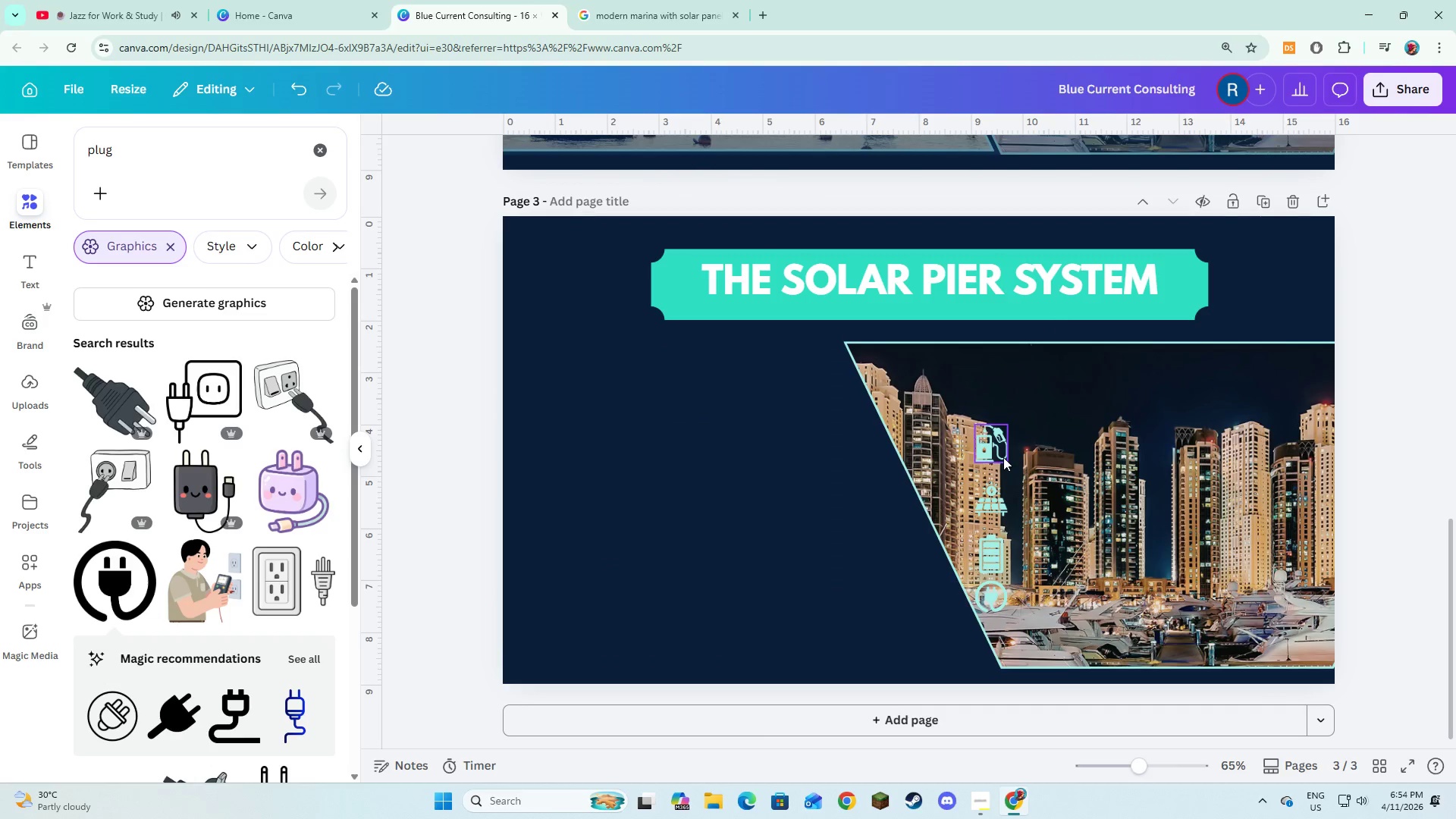 
left_click([1003, 457])
 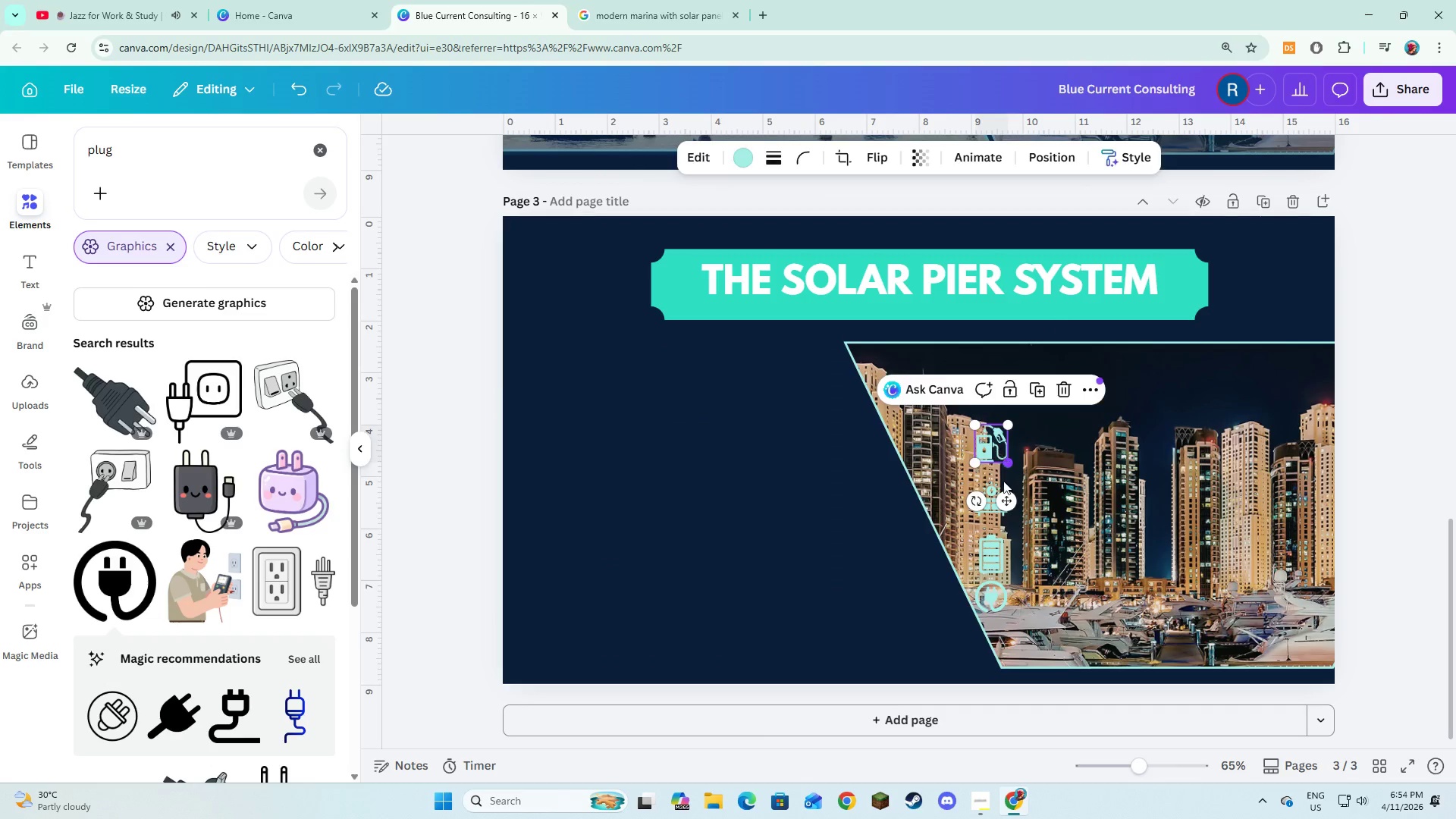 
key(Backspace)
 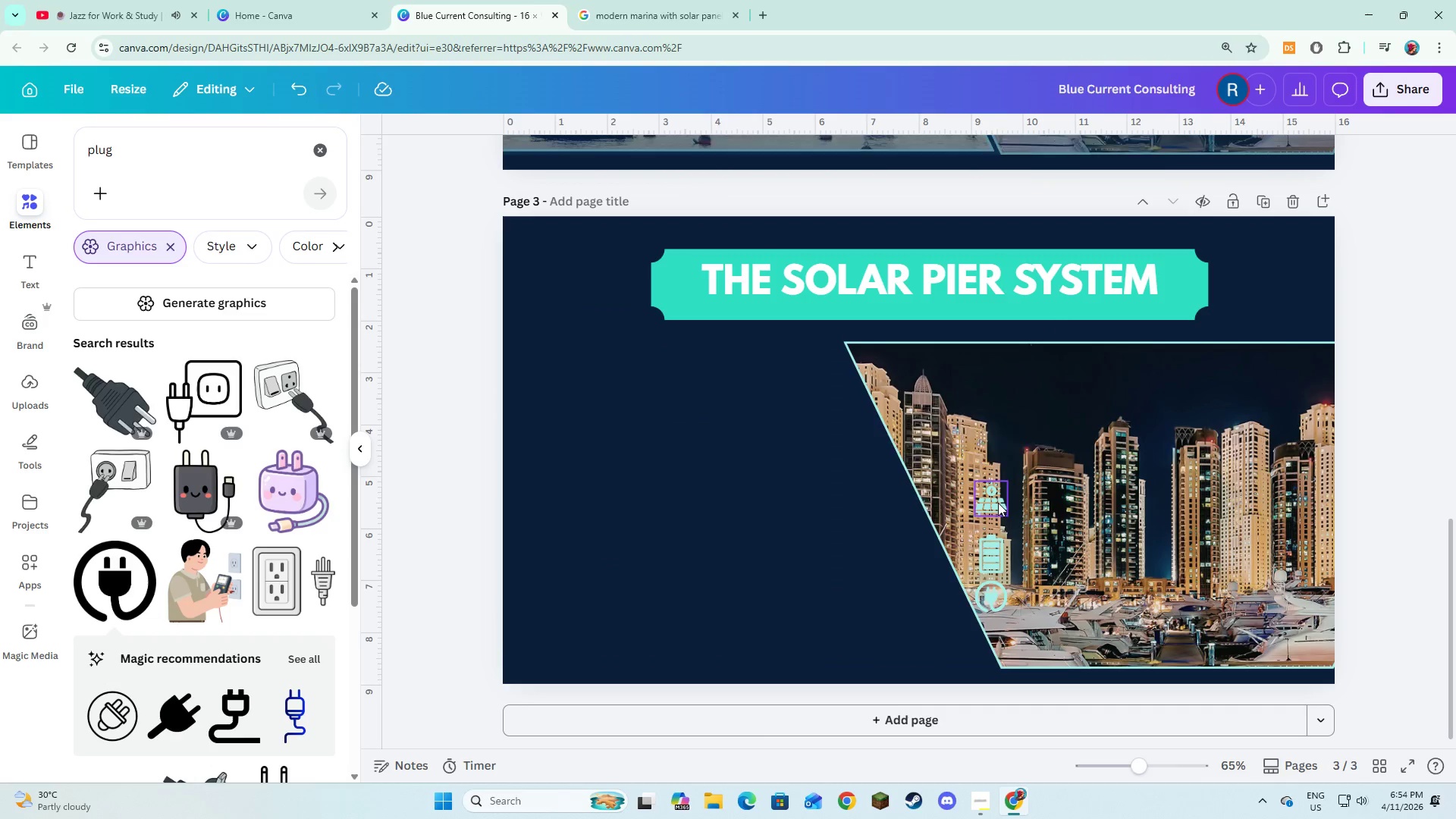 
left_click([998, 503])
 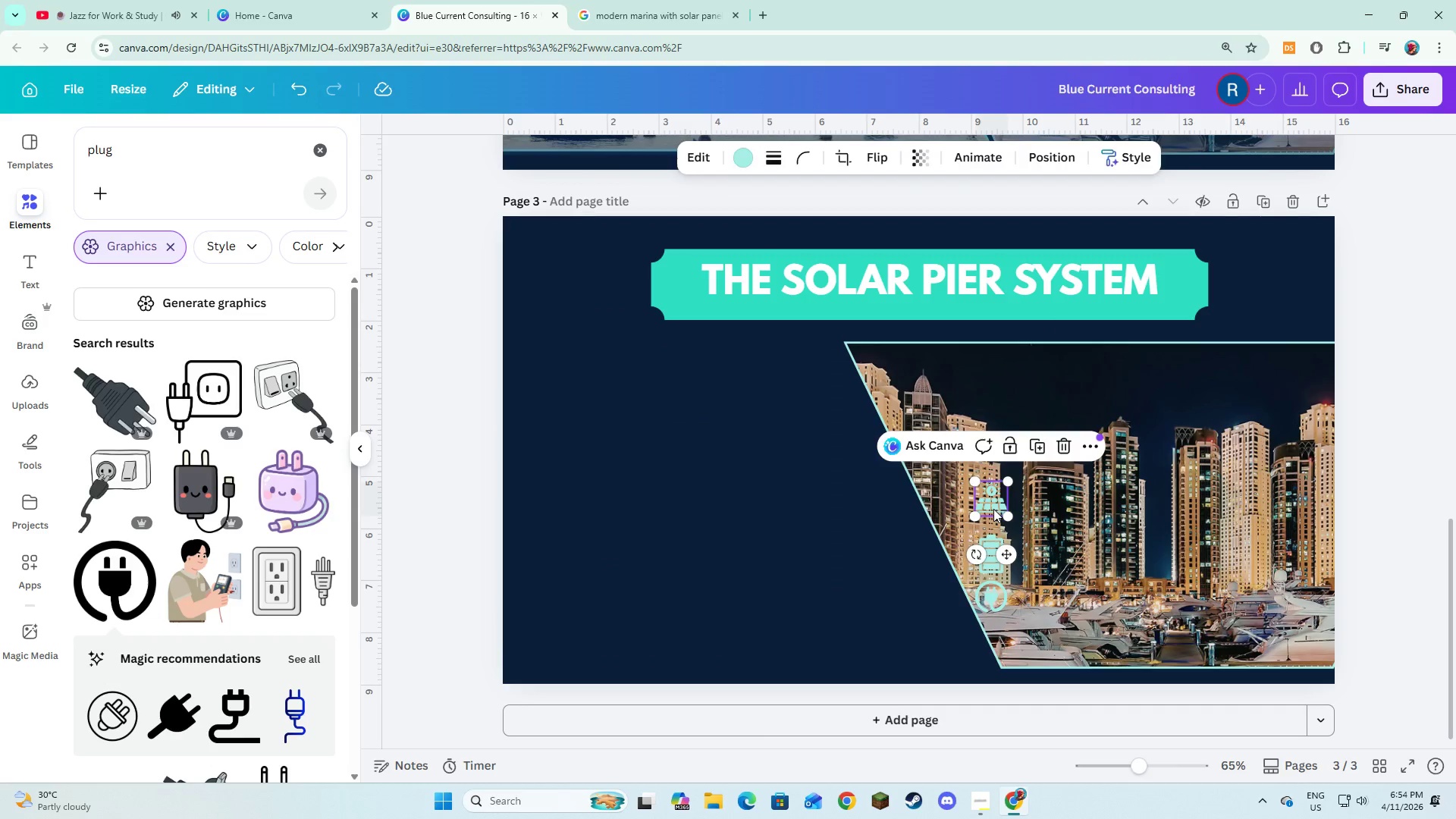 
key(Backspace)
 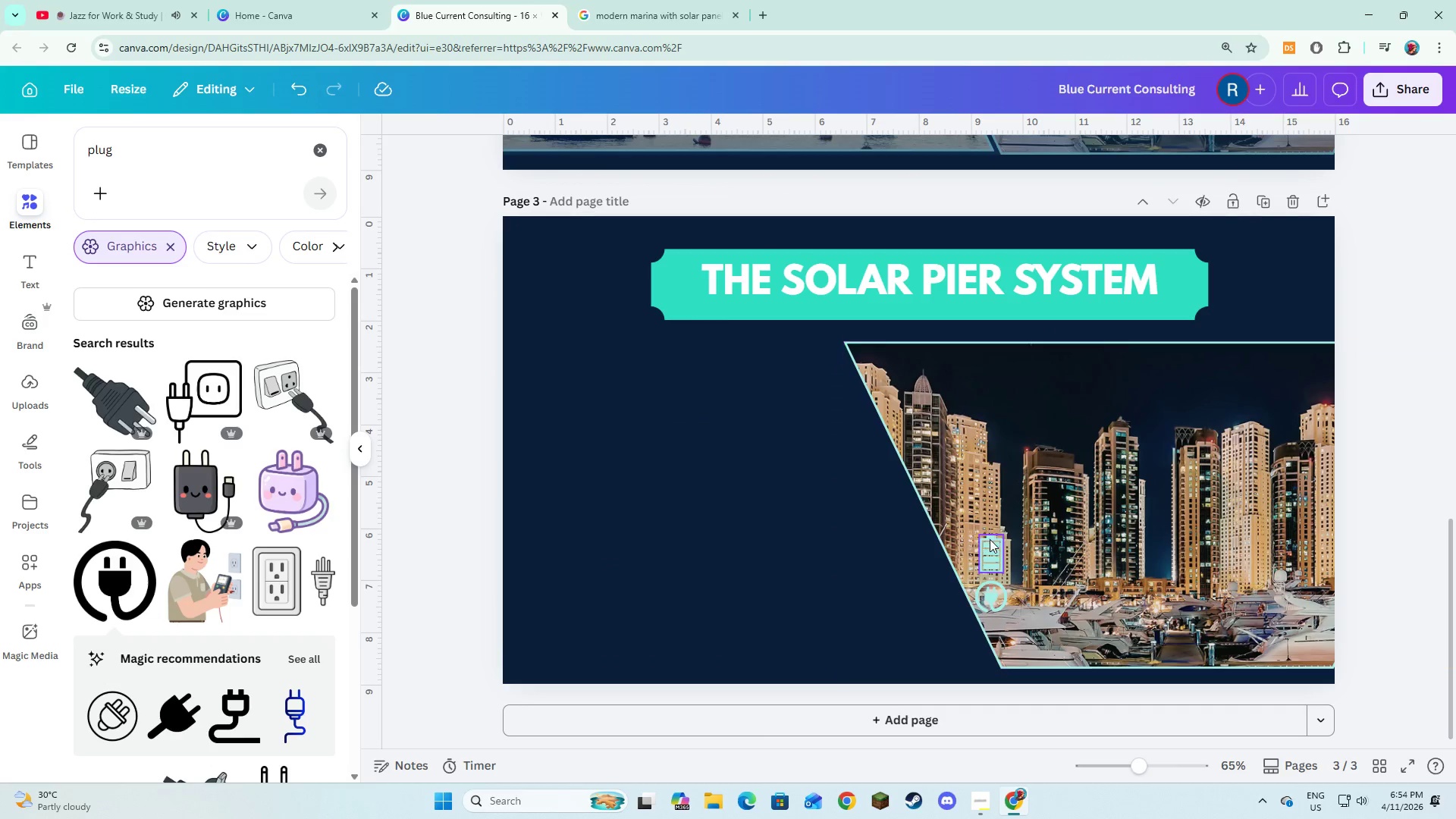 
left_click([990, 539])
 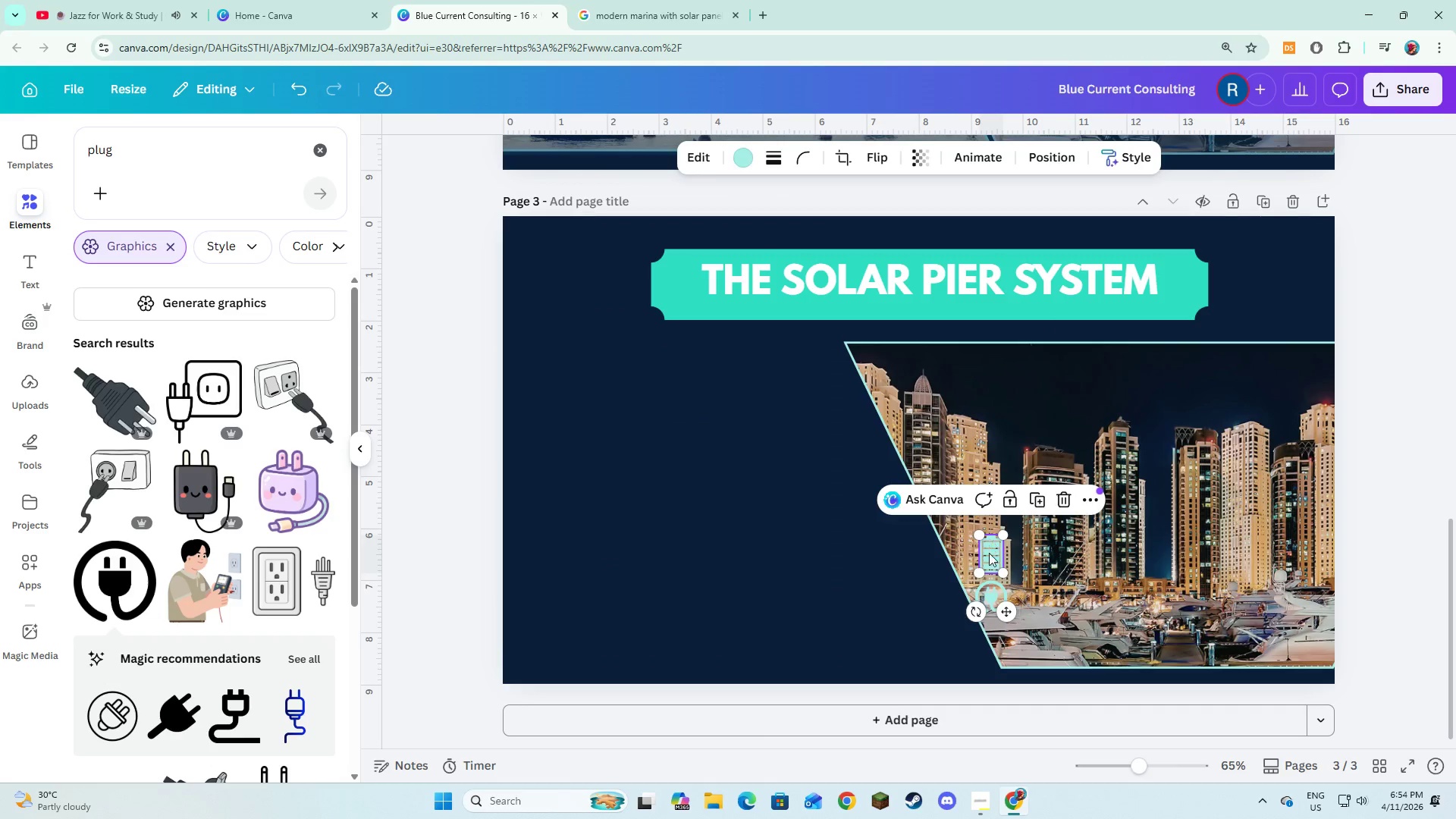 
key(Backspace)
 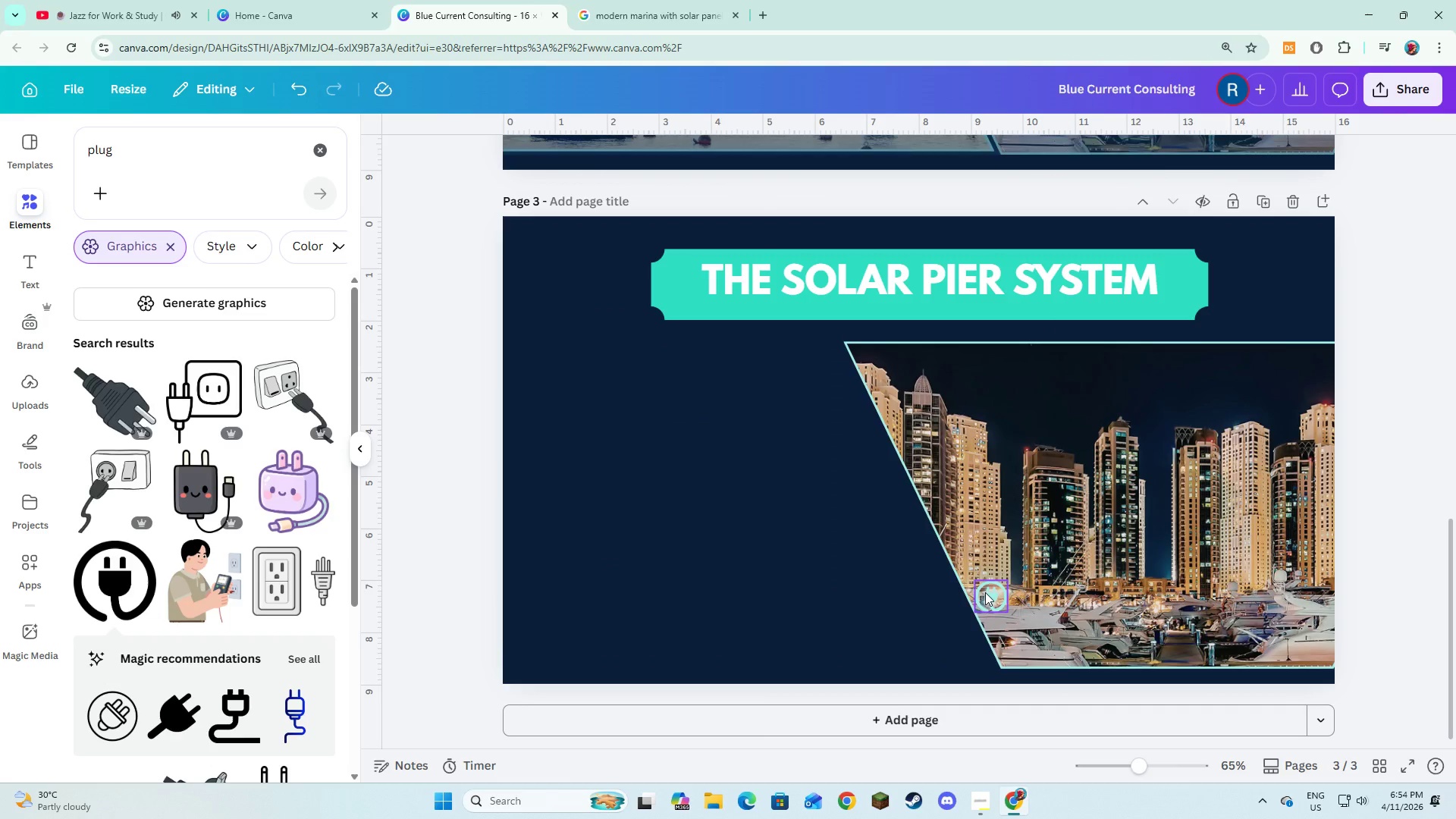 
left_click([985, 592])
 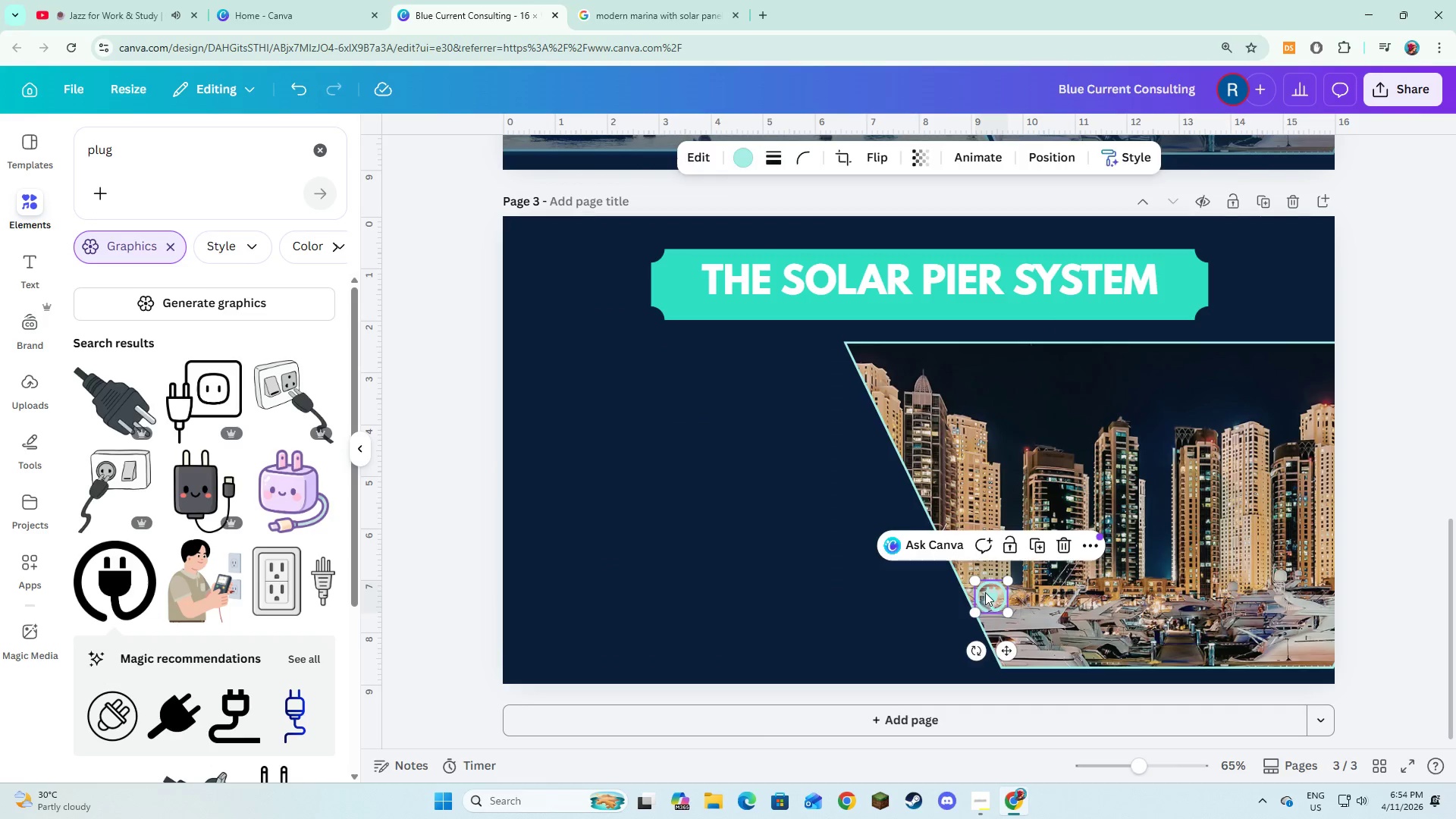 
key(Backspace)
 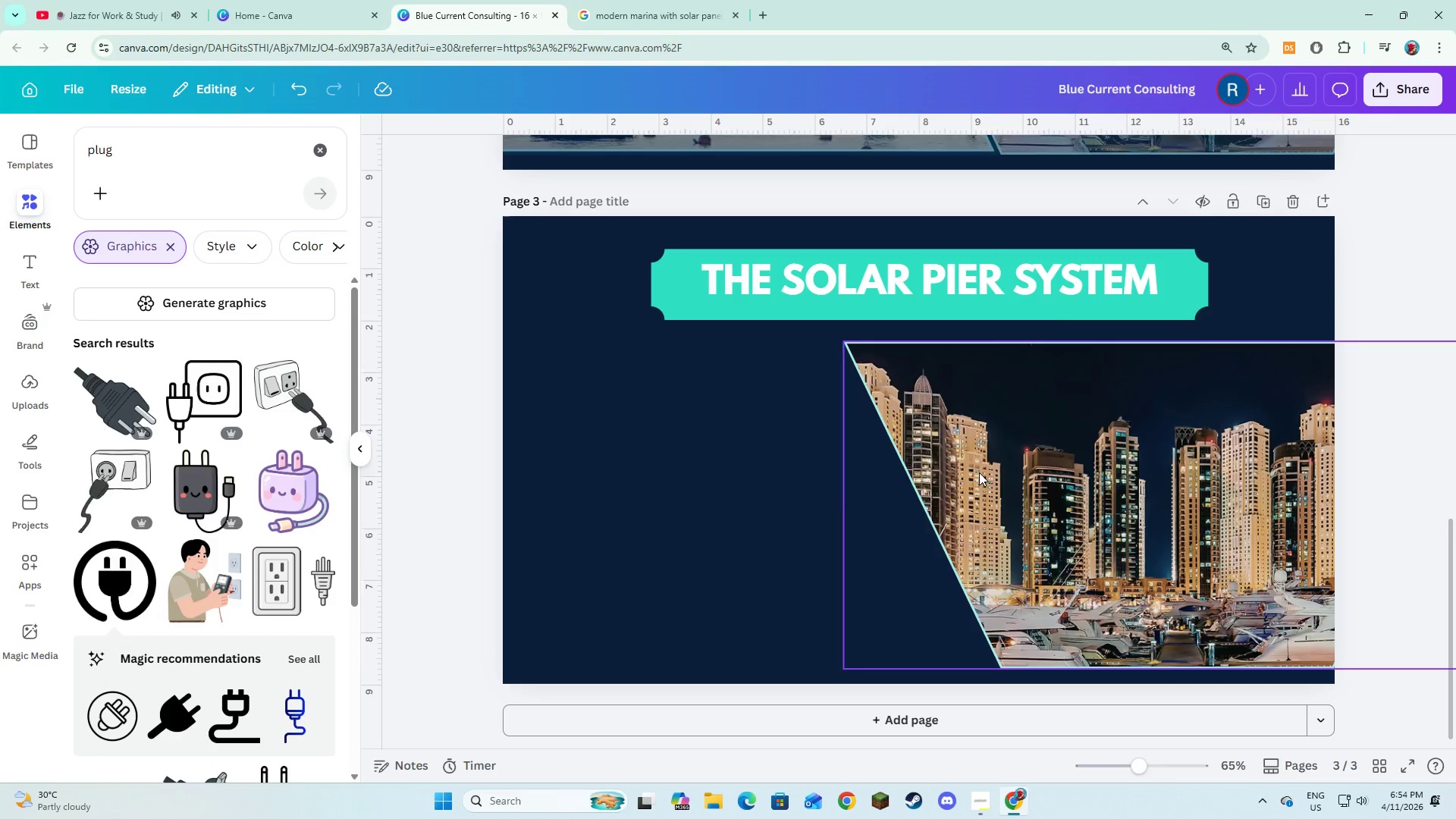 
left_click([979, 472])
 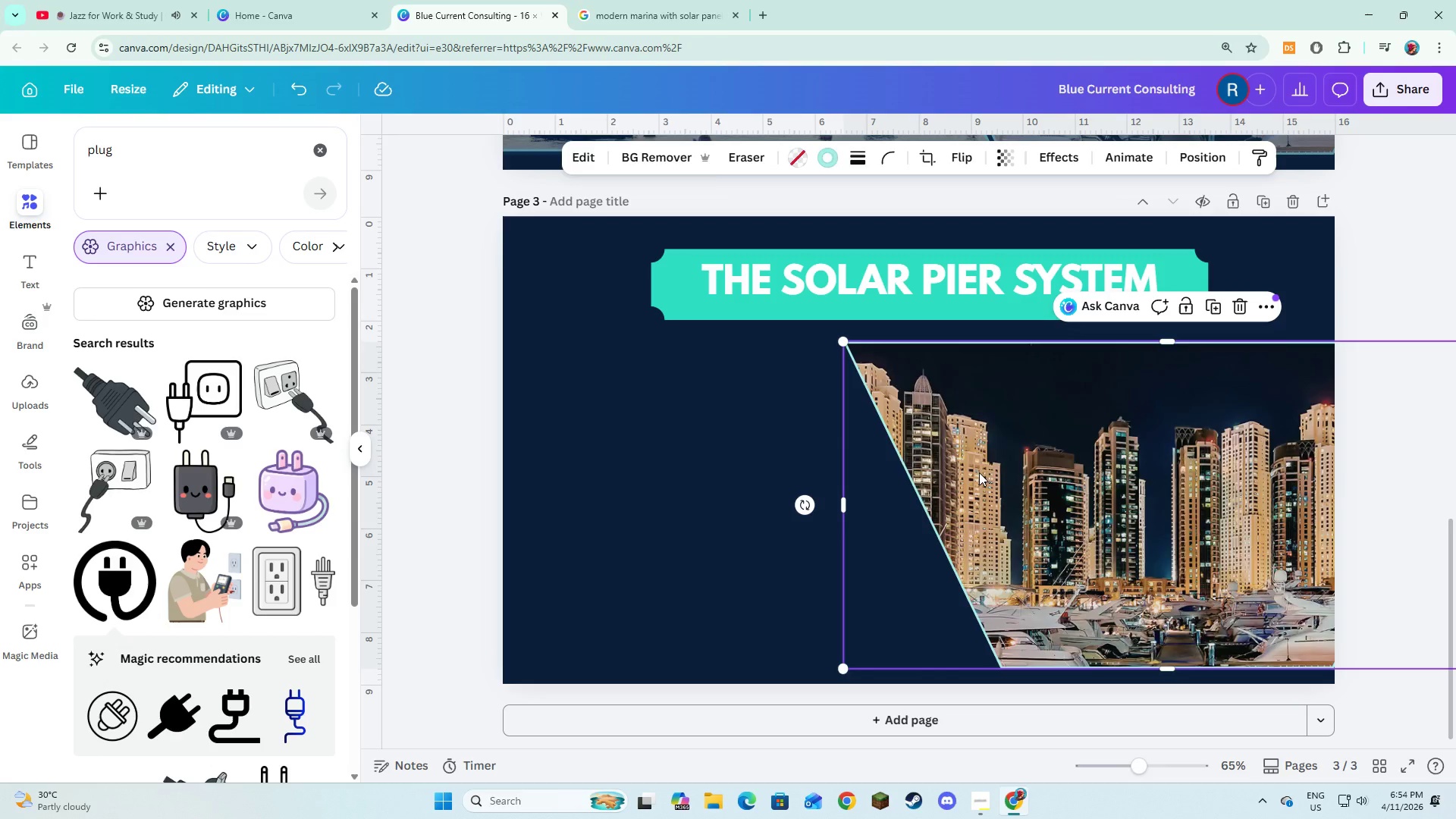 
key(Backspace)
 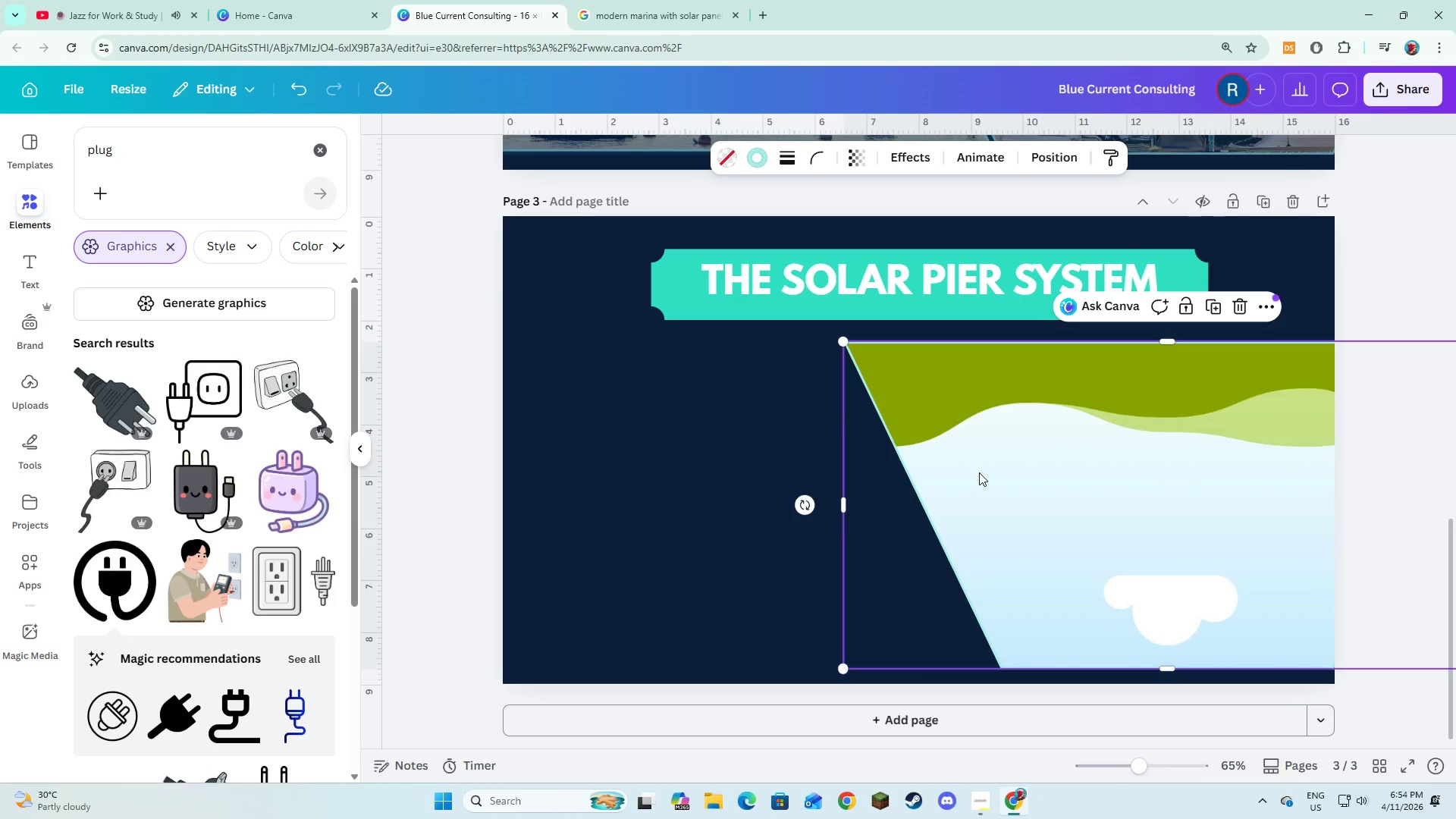 
key(Backspace)
 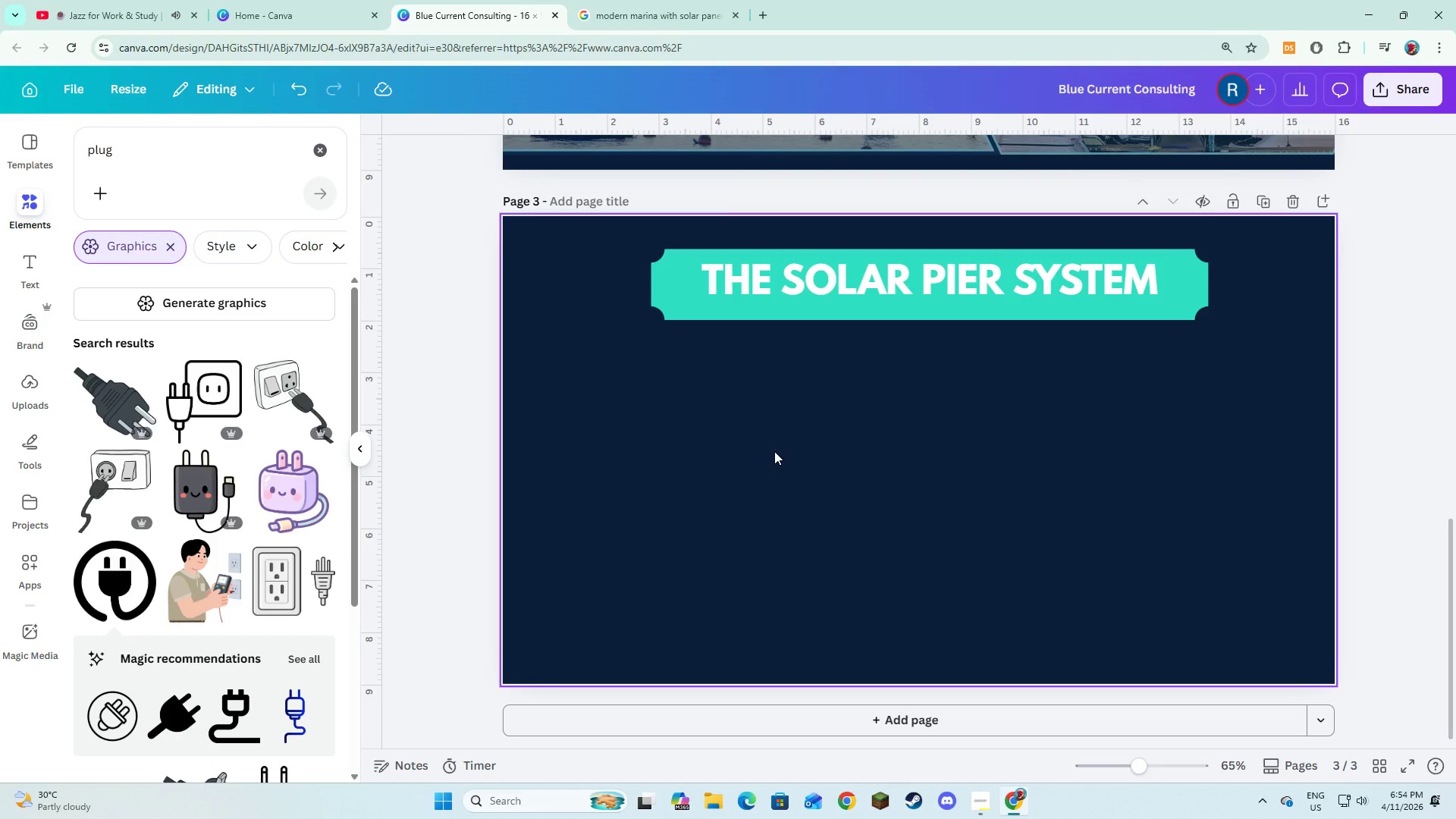 
wait(8.8)
 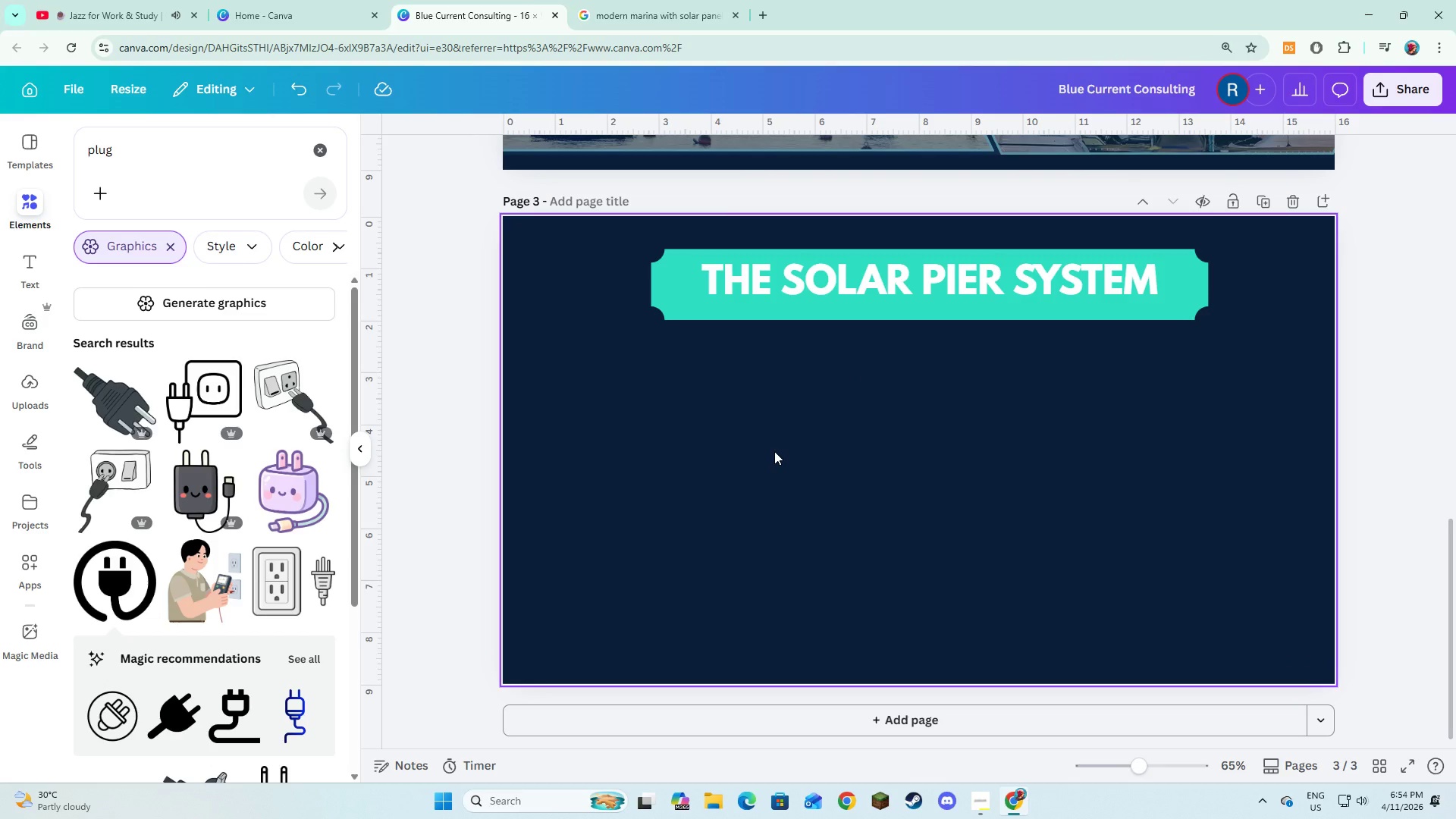 
scroll: coordinate [775, 450], scroll_direction: down, amount: 2.0
 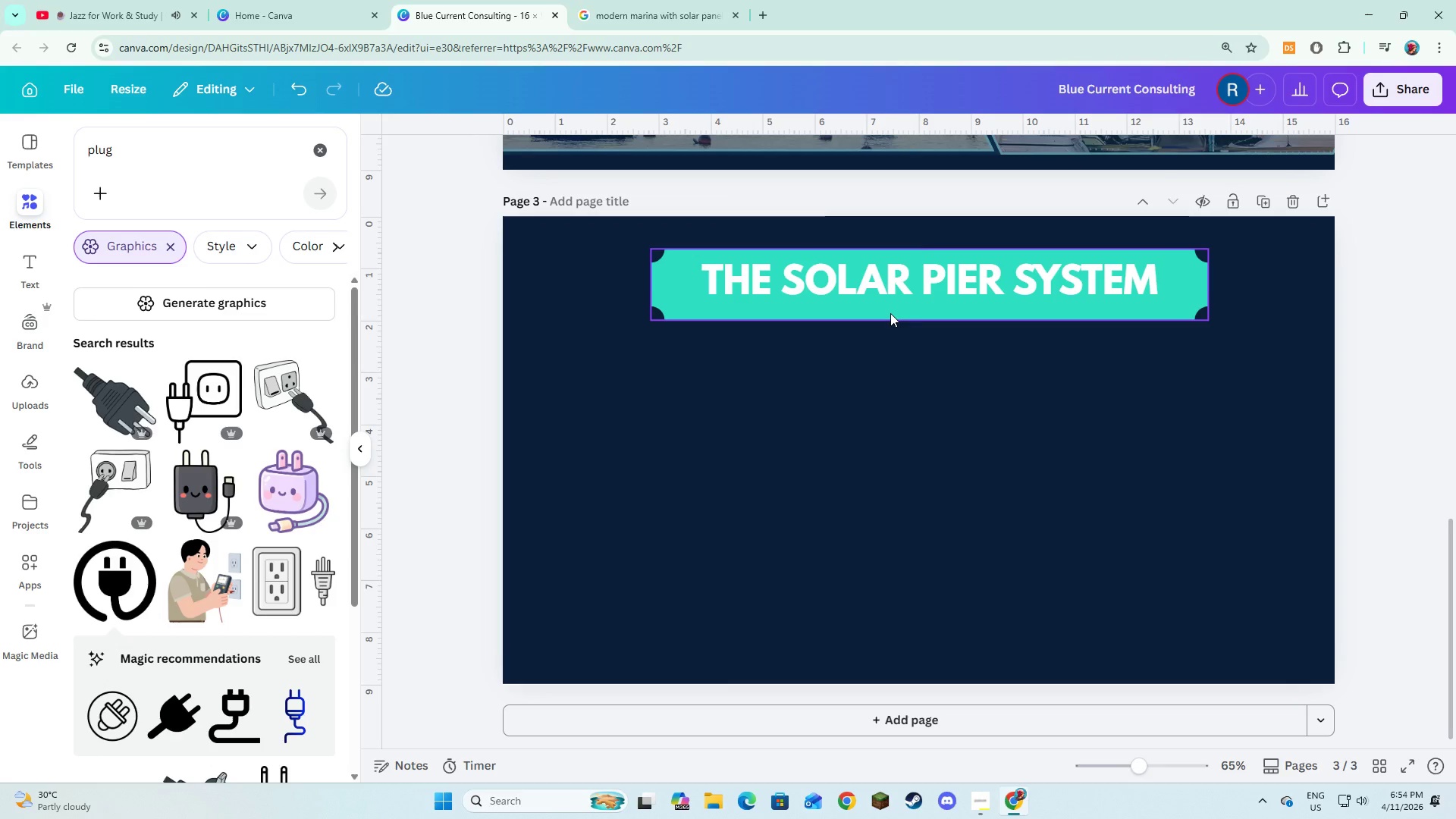 
left_click([890, 313])
 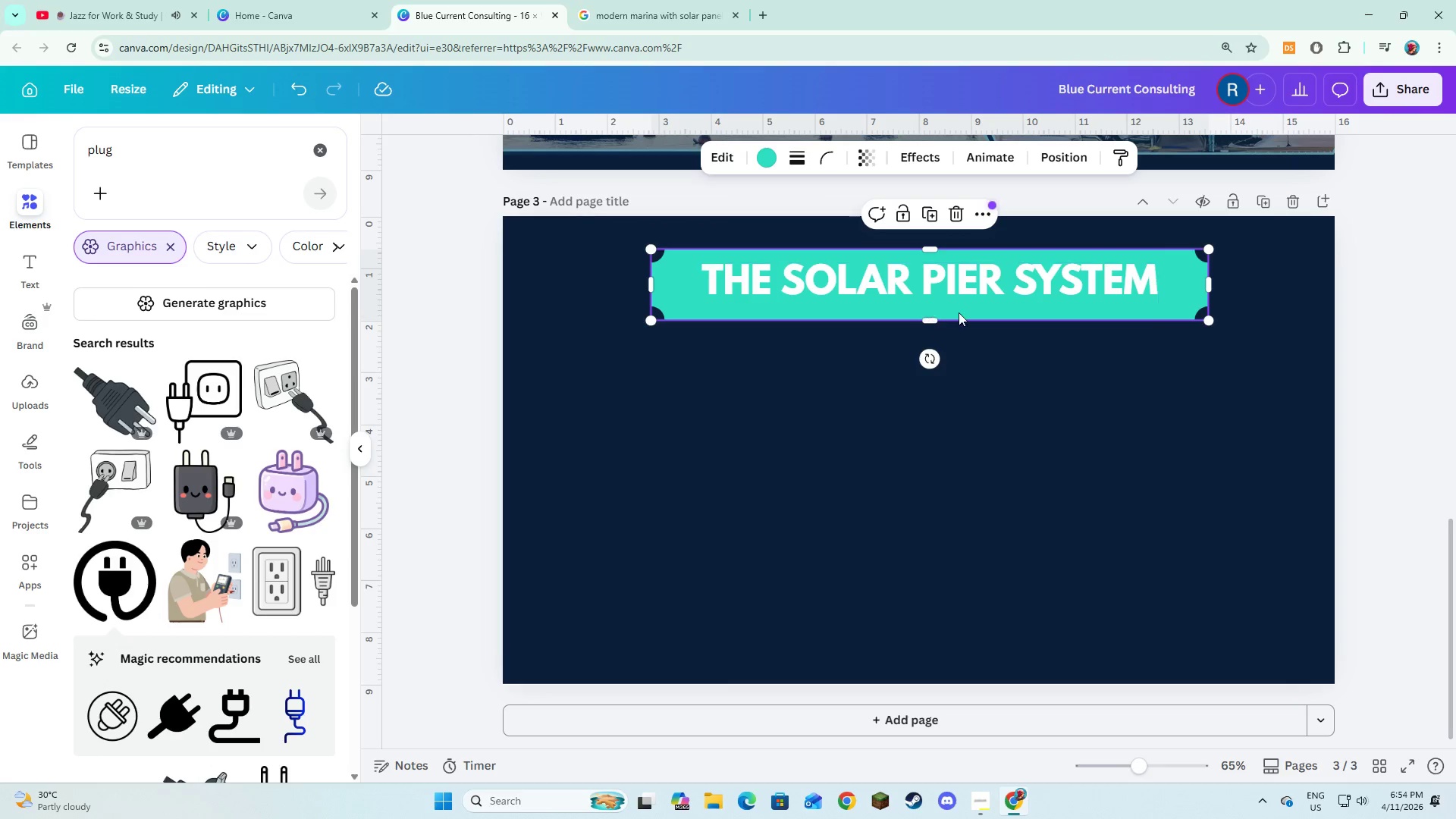 
left_click_drag(start_coordinate=[962, 312], to_coordinate=[962, 308])
 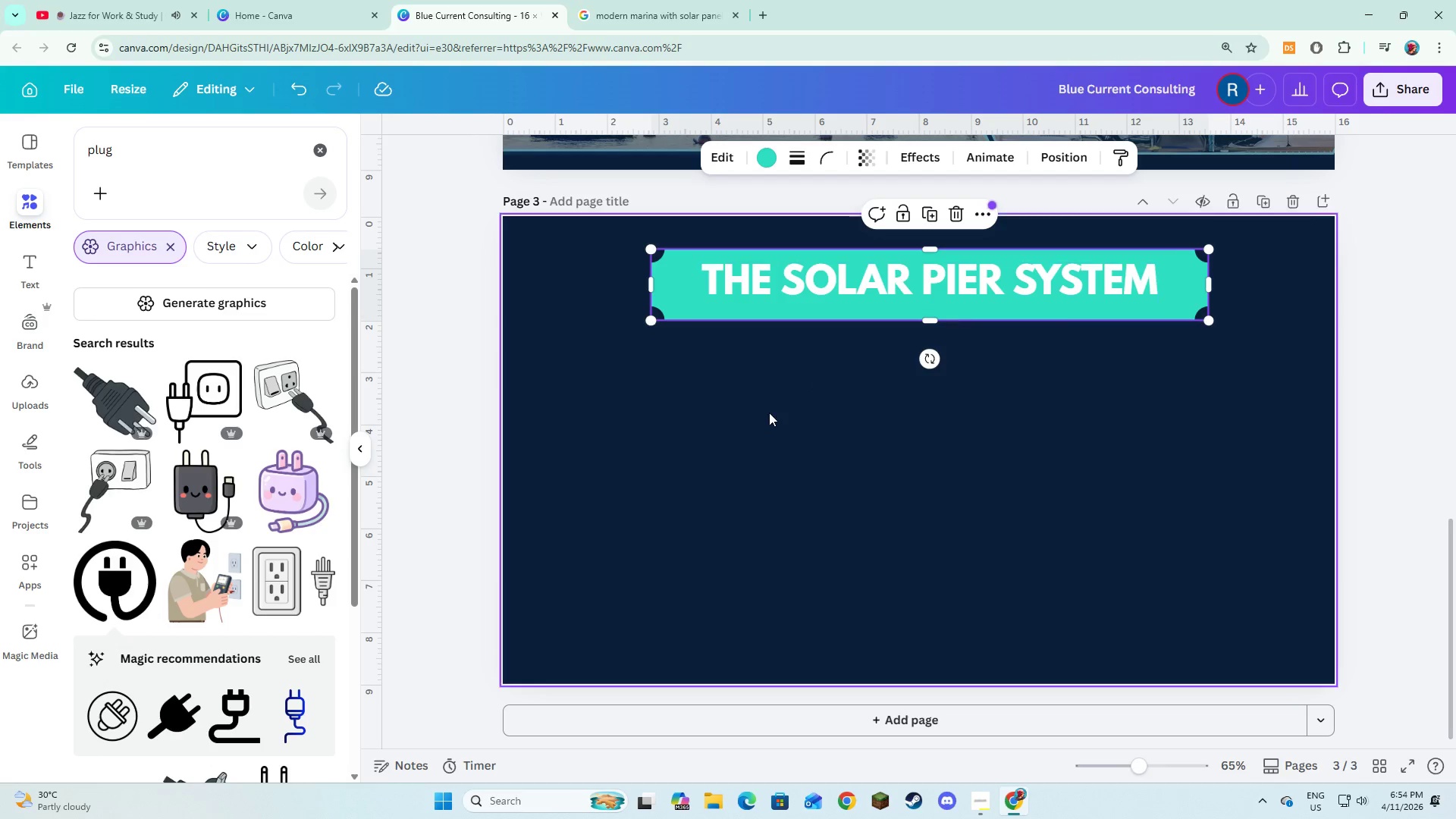 
left_click([769, 413])
 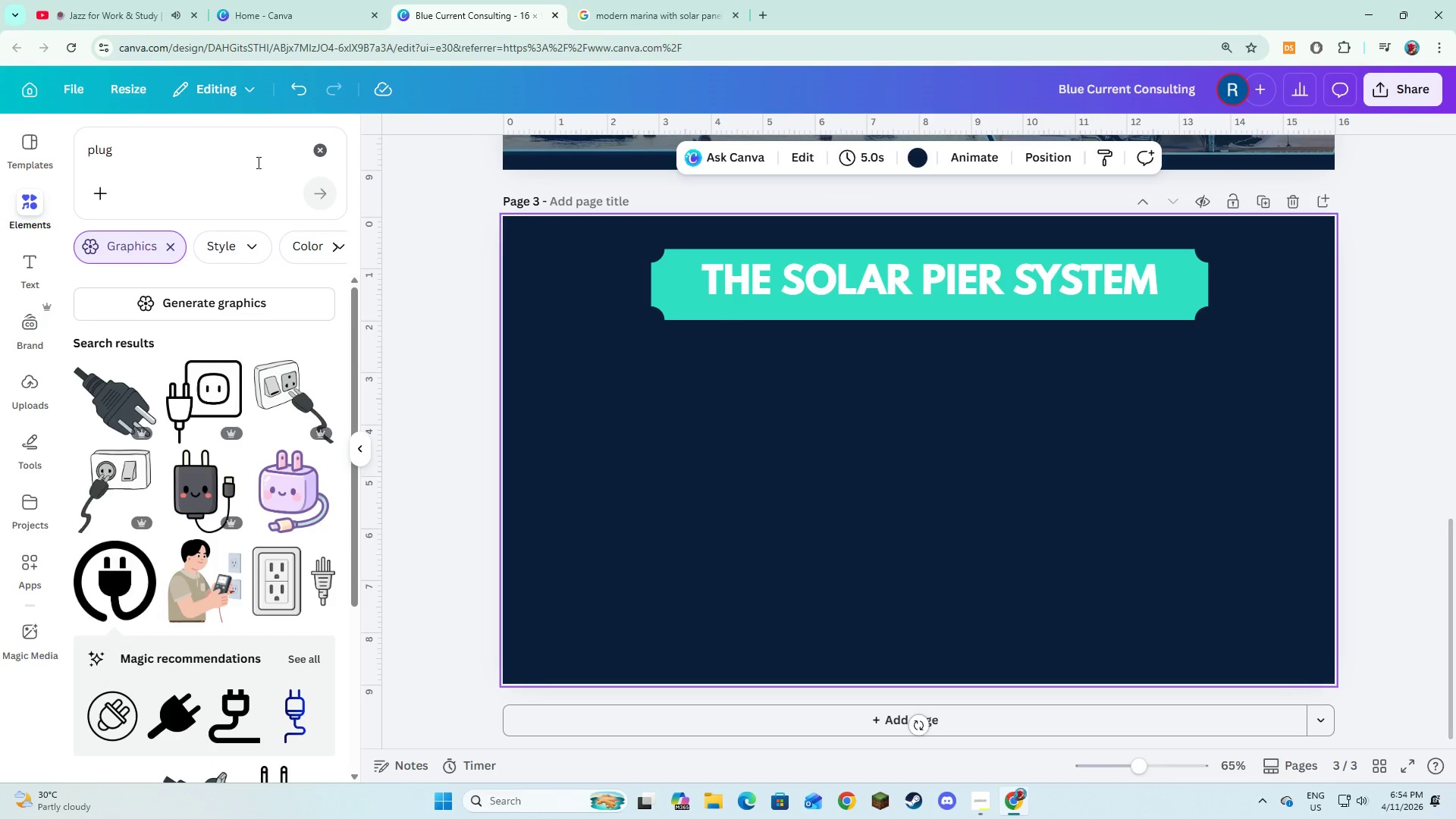 
left_click([316, 143])
 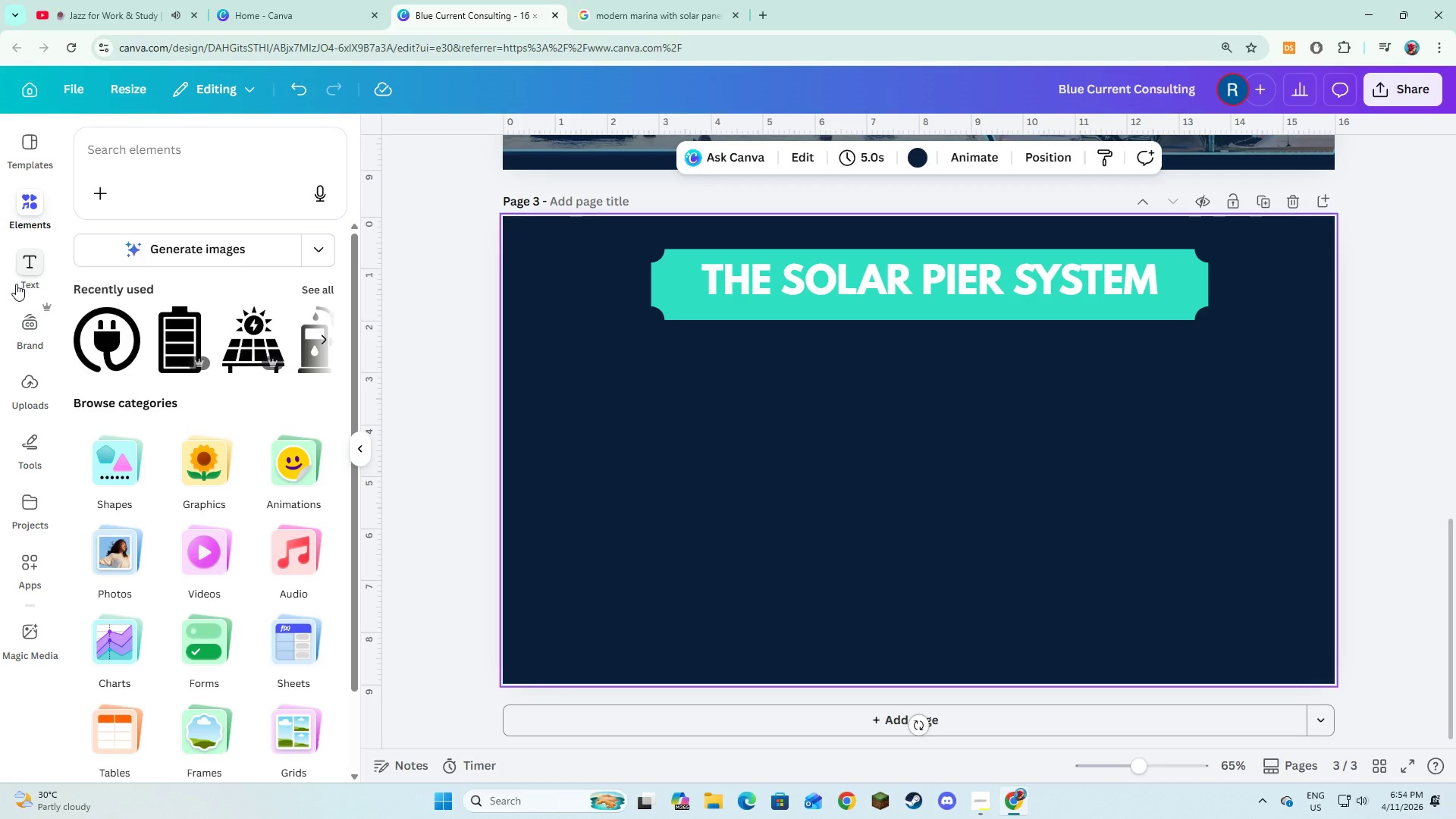 
wait(14.84)
 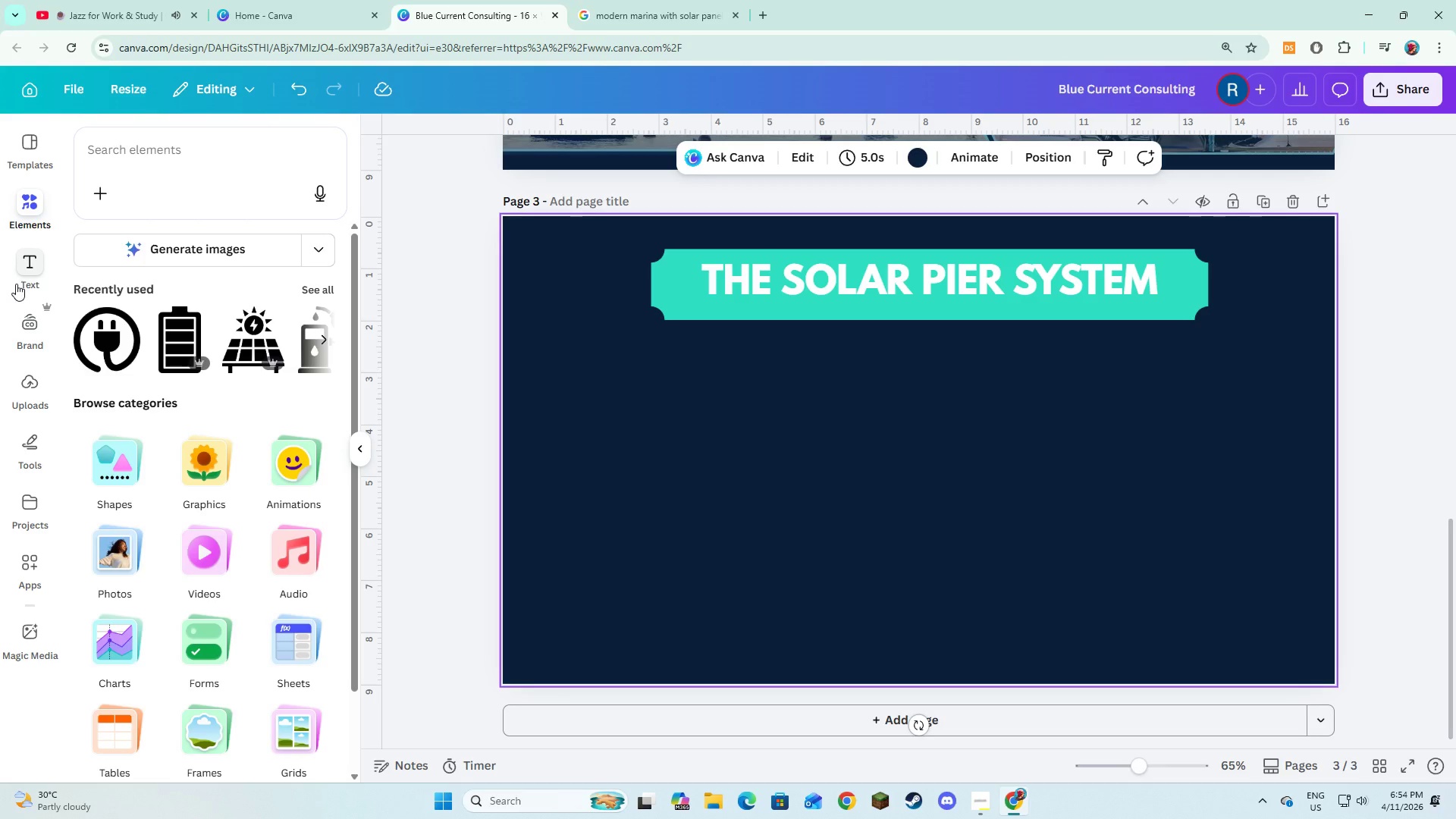 
left_click([671, 397])
 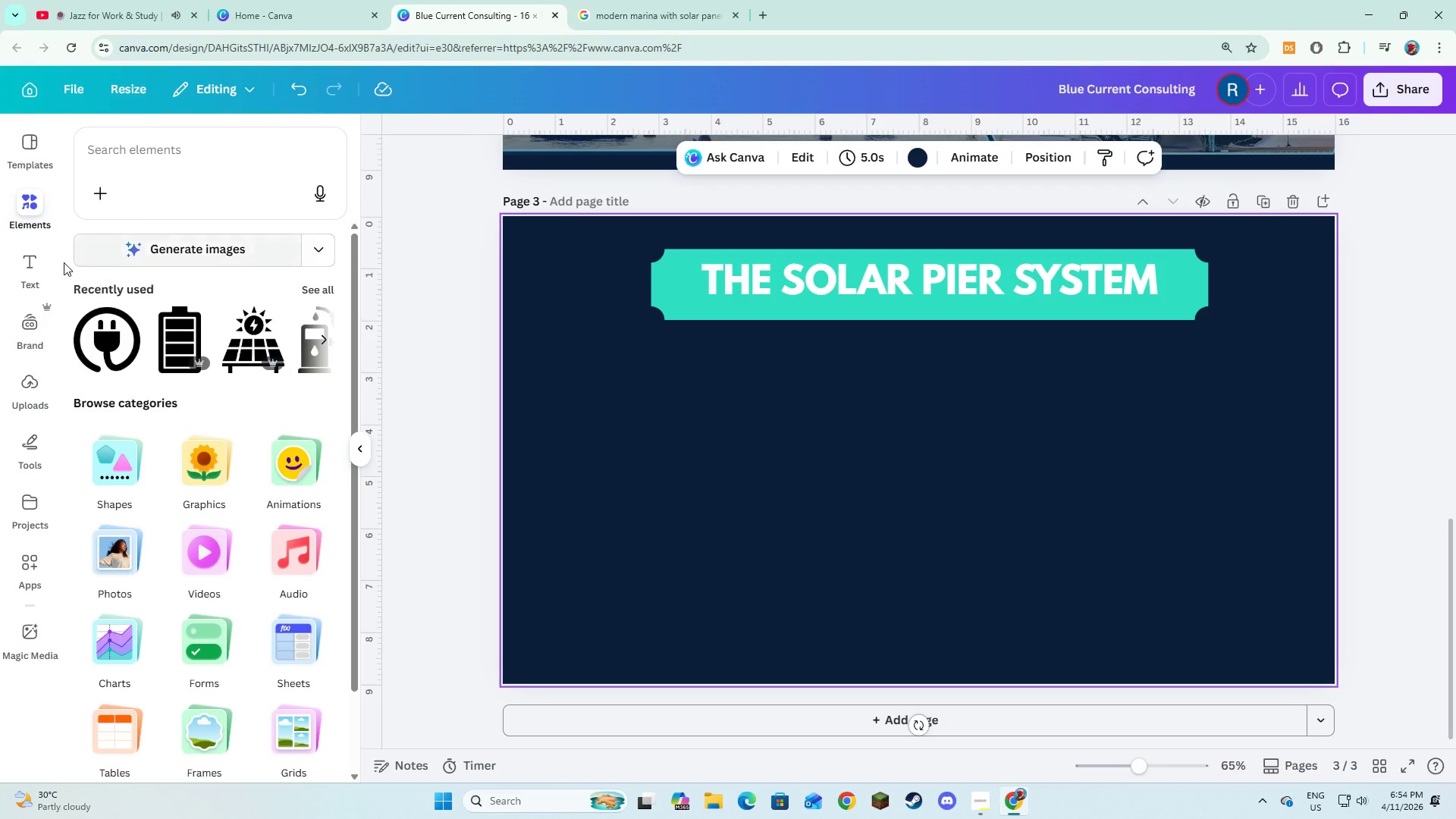 
left_click([32, 268])
 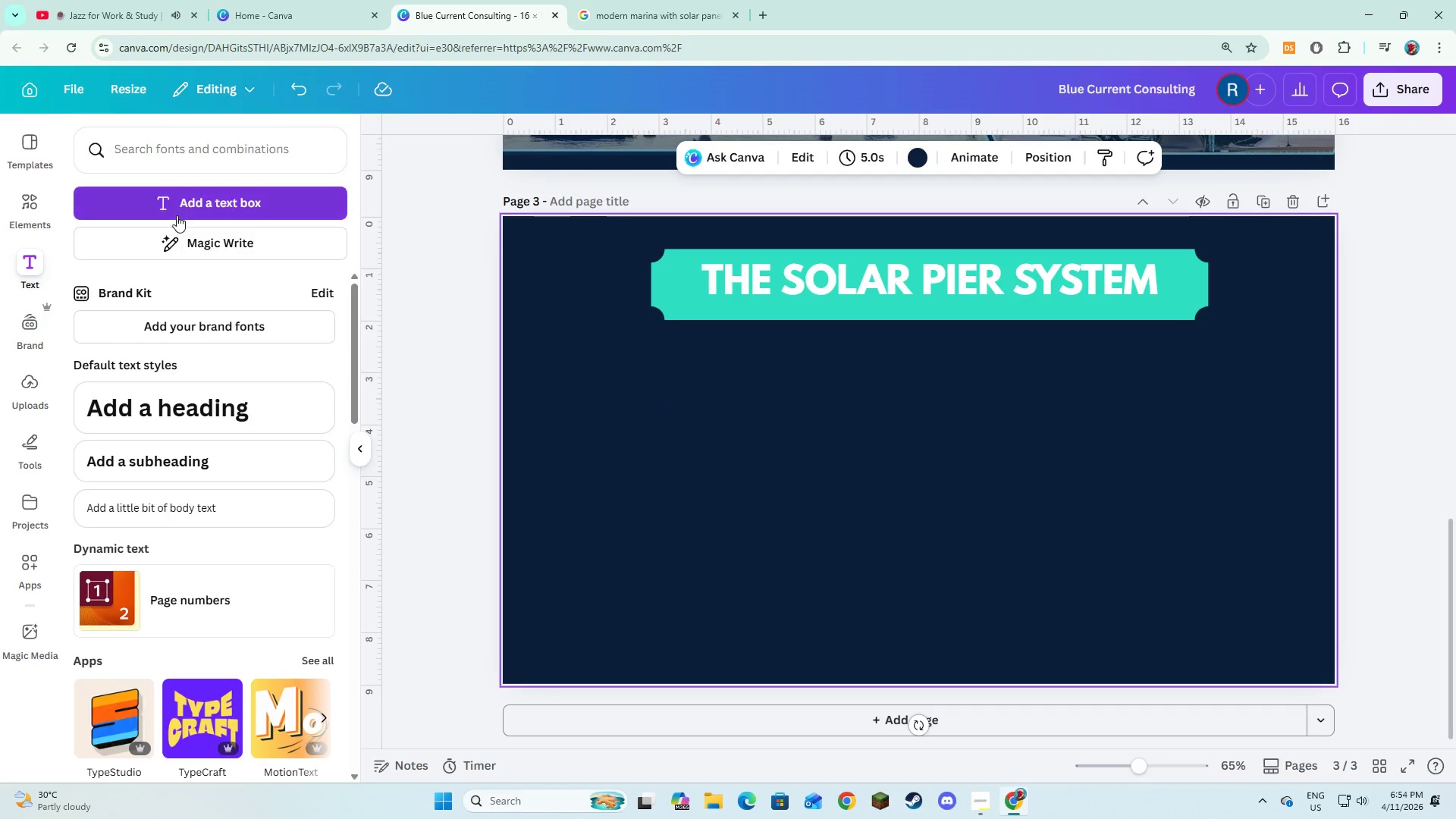 
left_click([177, 215])
 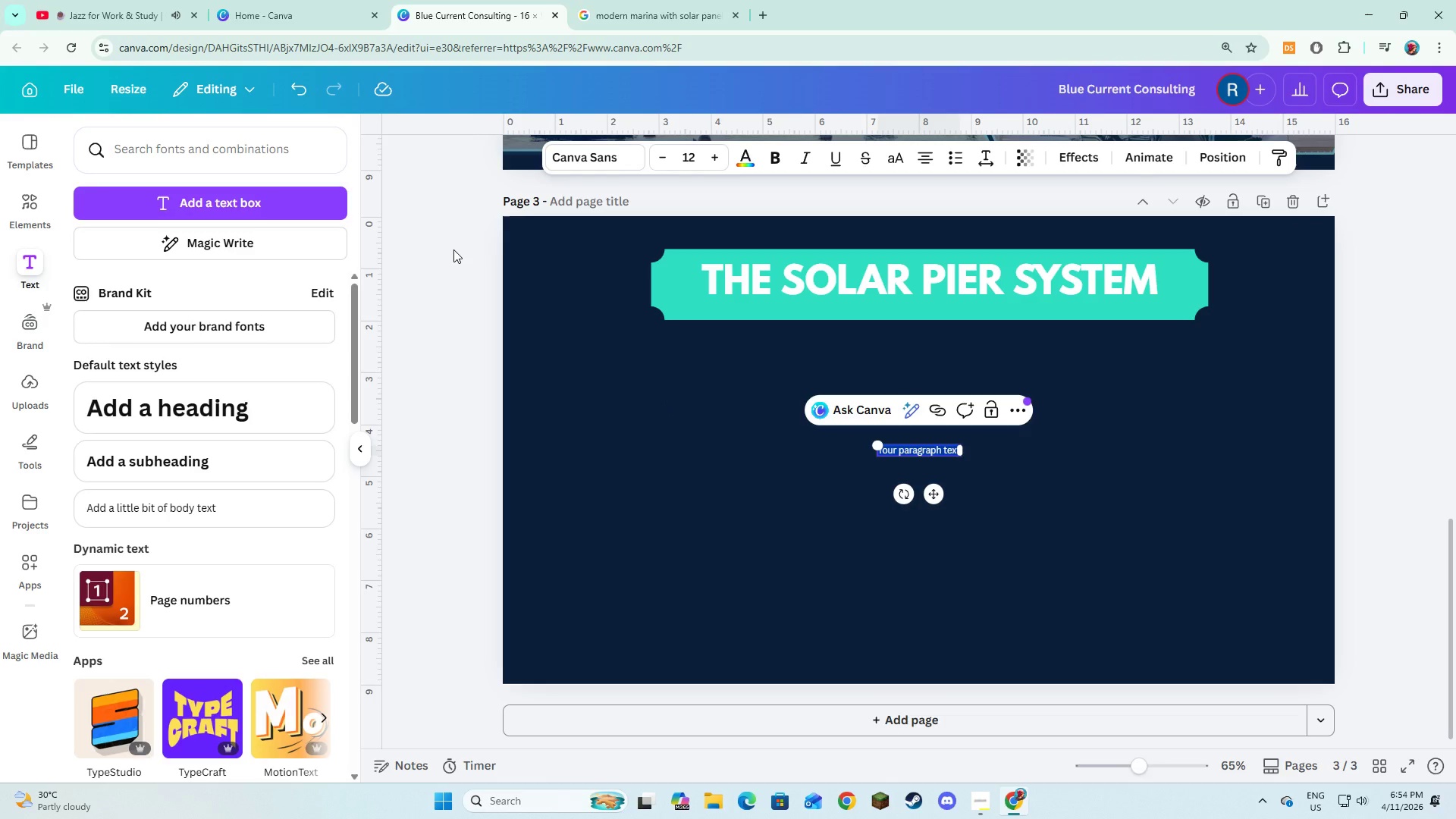 
type(Our )
key(Backspace)
key(Backspace)
key(Backspace)
key(Backspace)
key(Tab)
type(Our )
 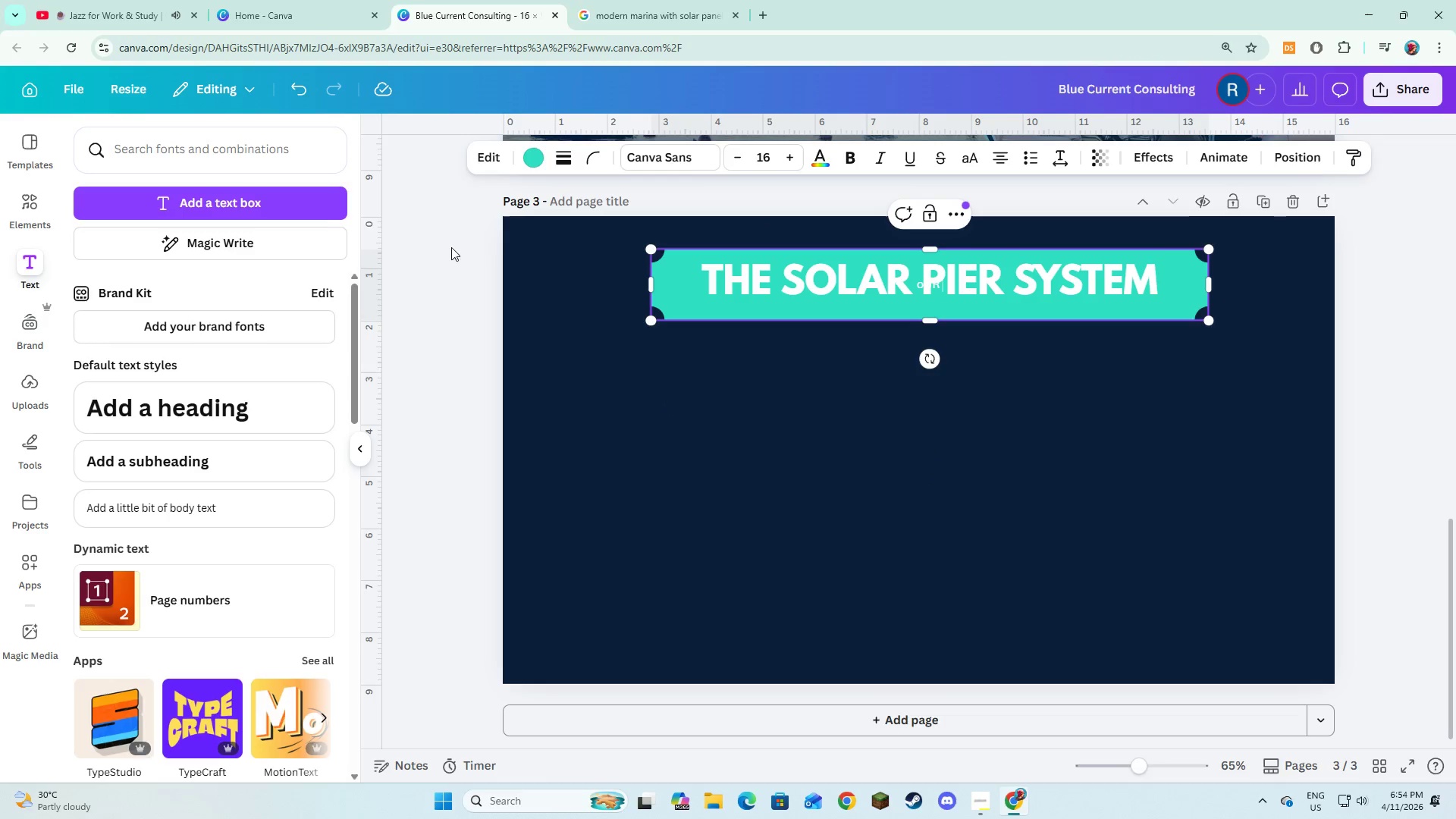 
left_click([318, 207])
 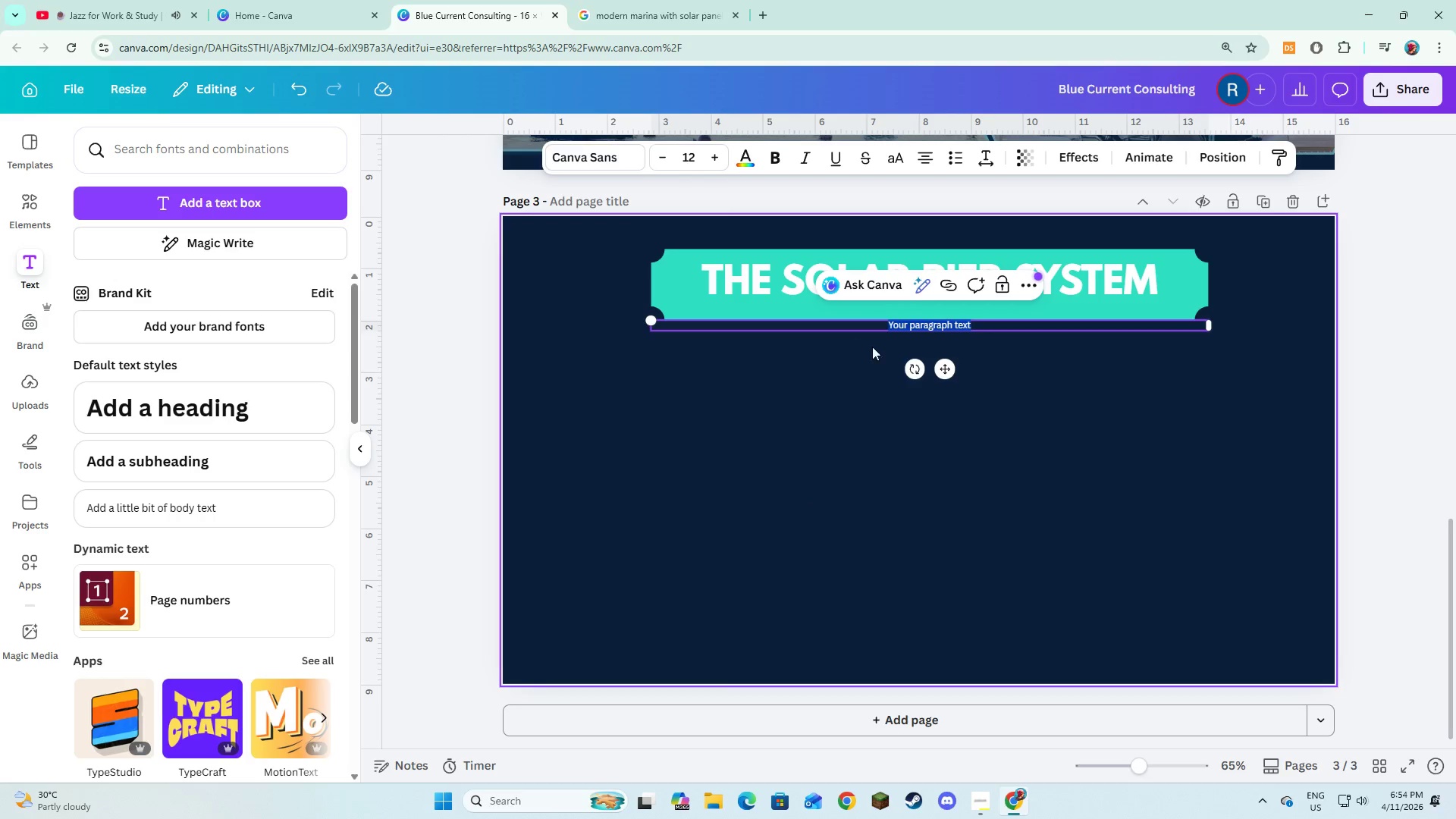 
left_click_drag(start_coordinate=[943, 372], to_coordinate=[943, 407])
 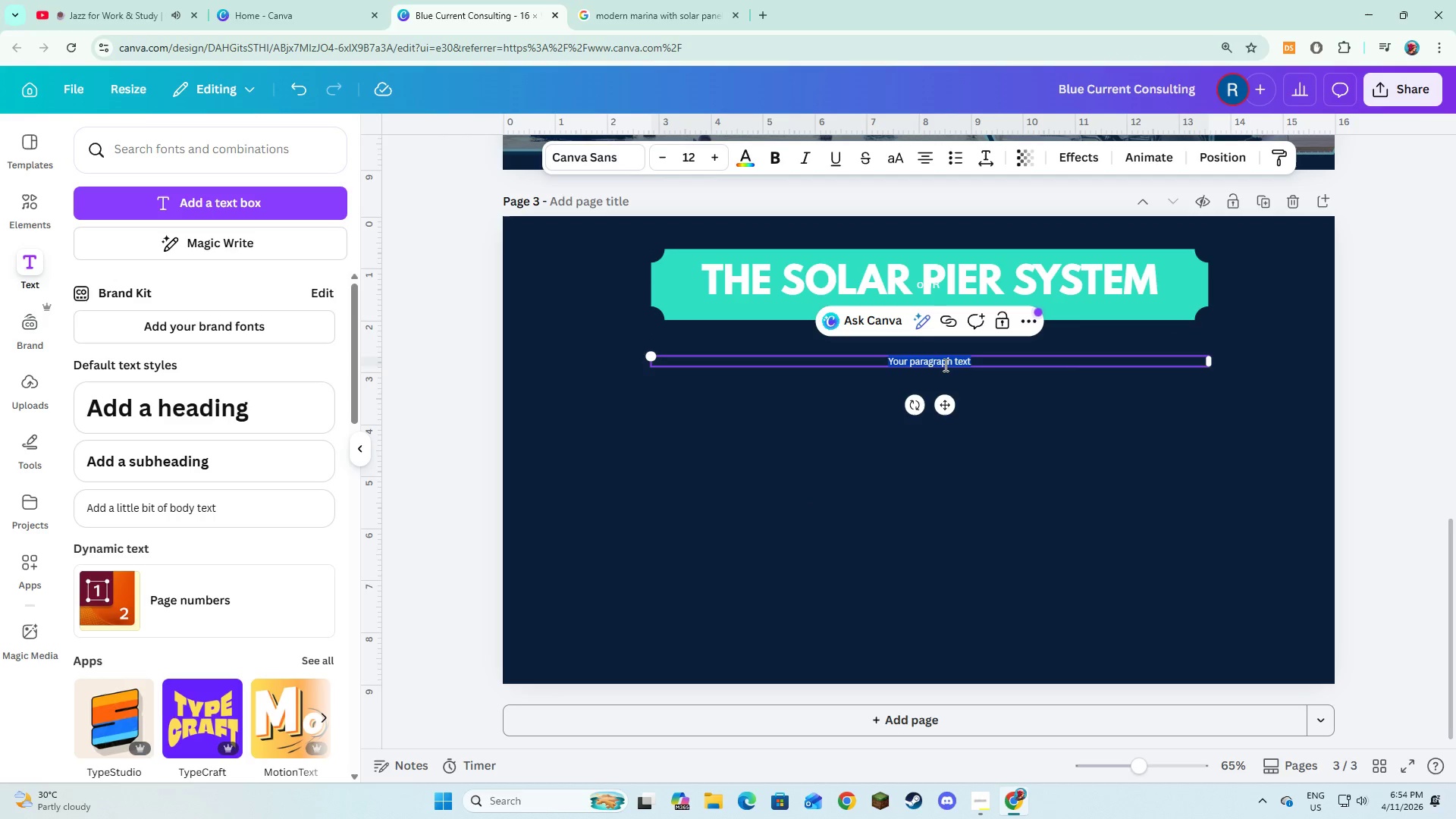 
type(Our)
 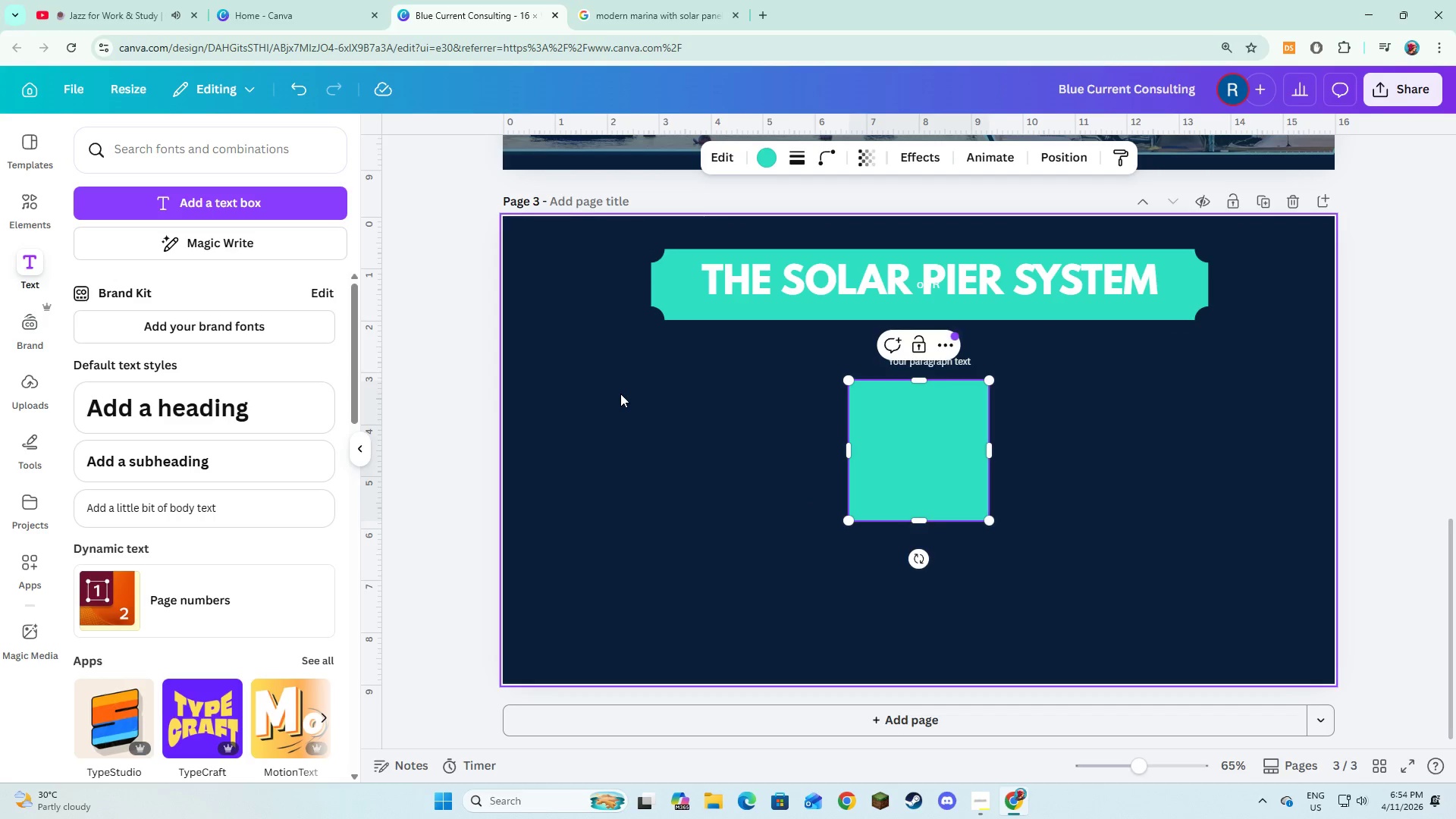 
double_click([967, 422])
 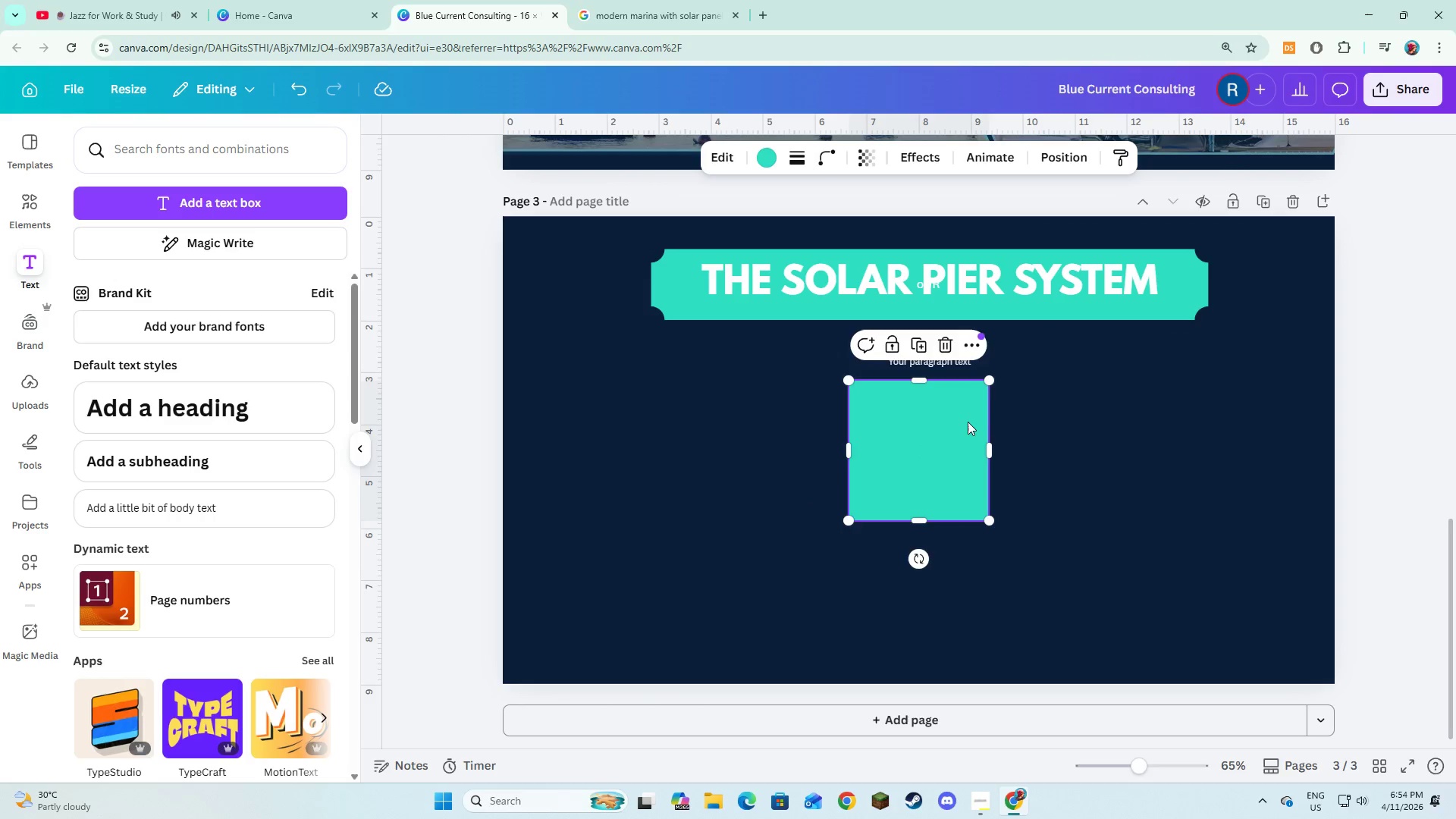 
key(Backspace)
 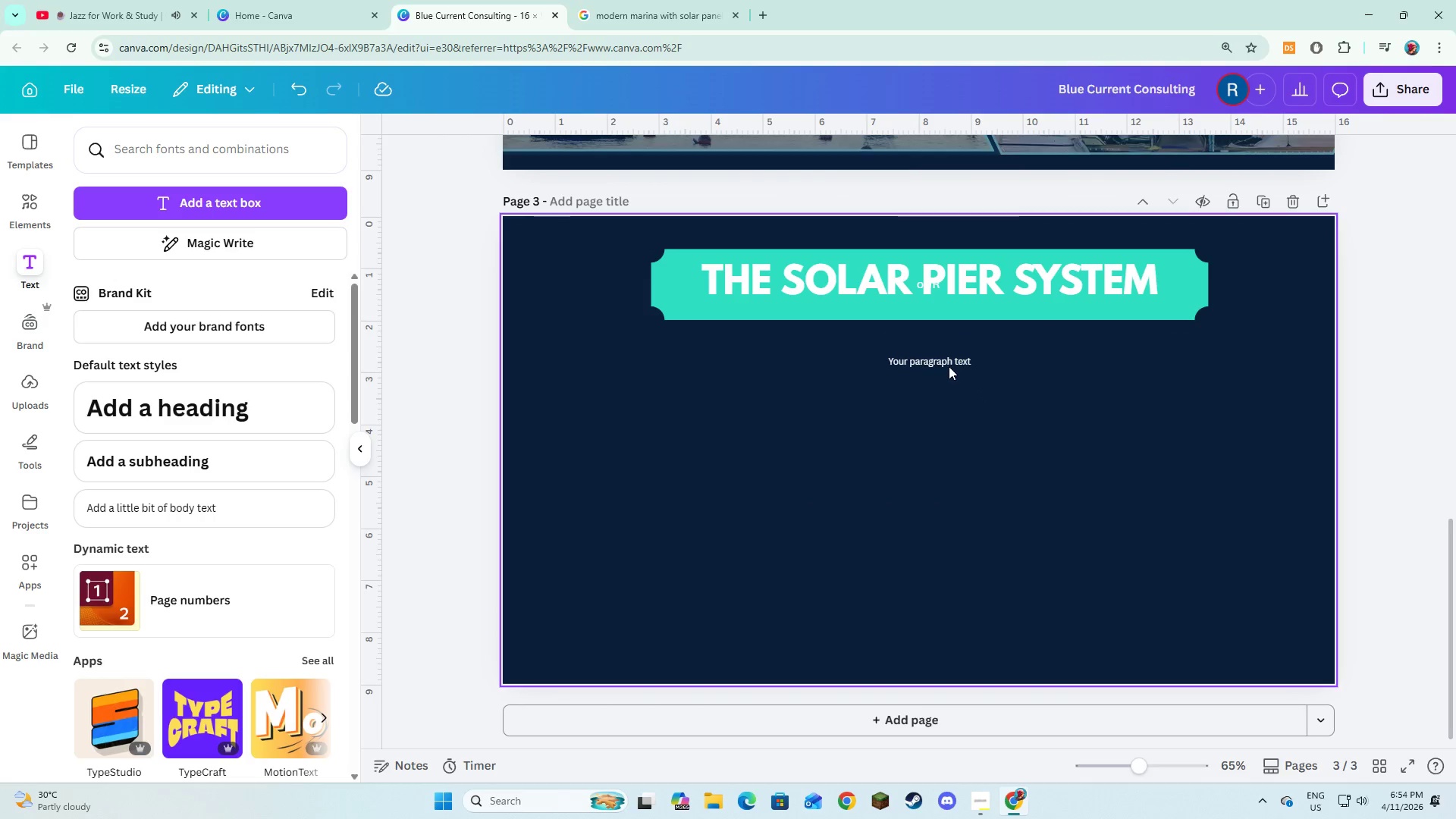 
double_click([946, 357])
 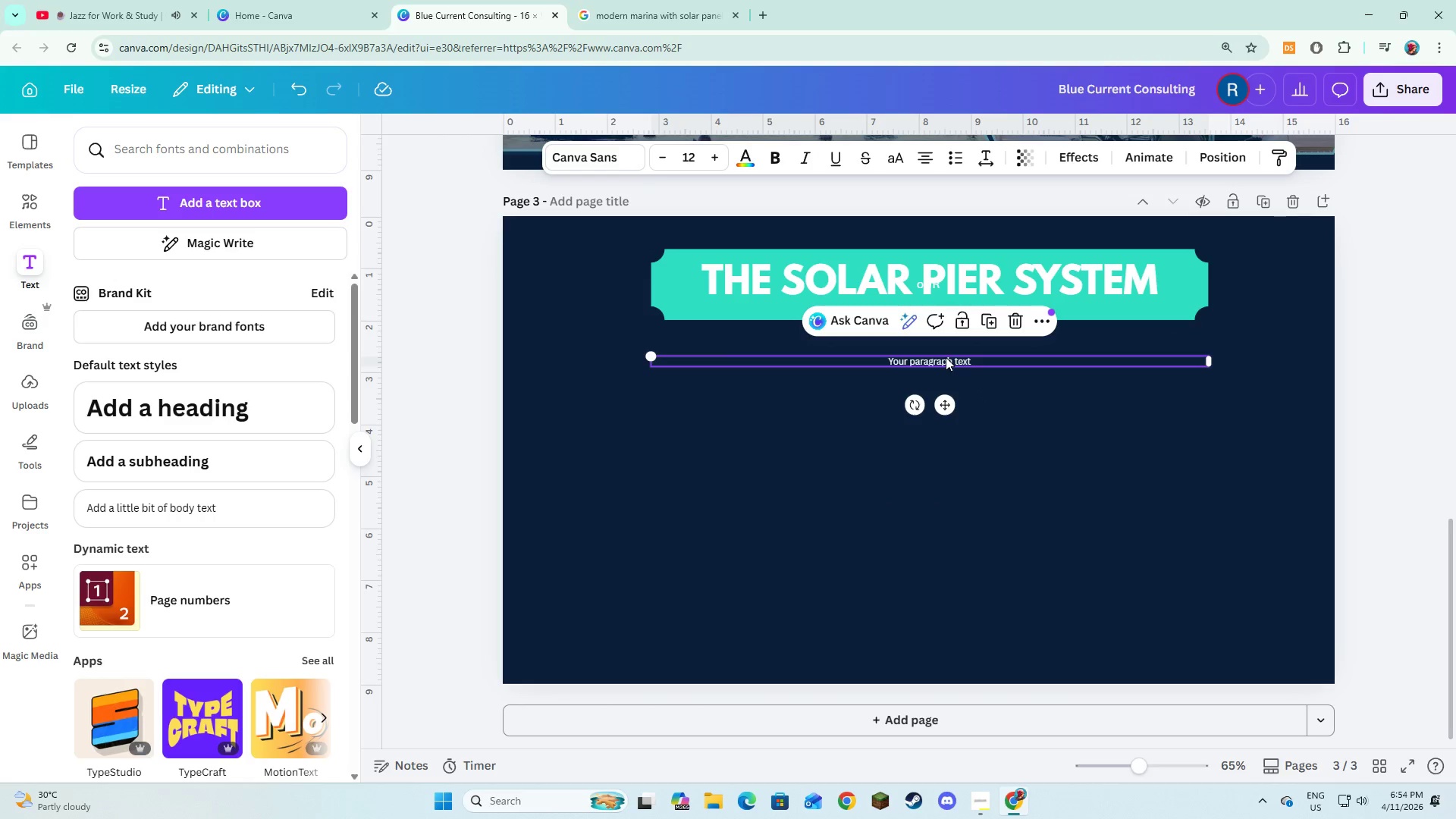 
triple_click([946, 357])
 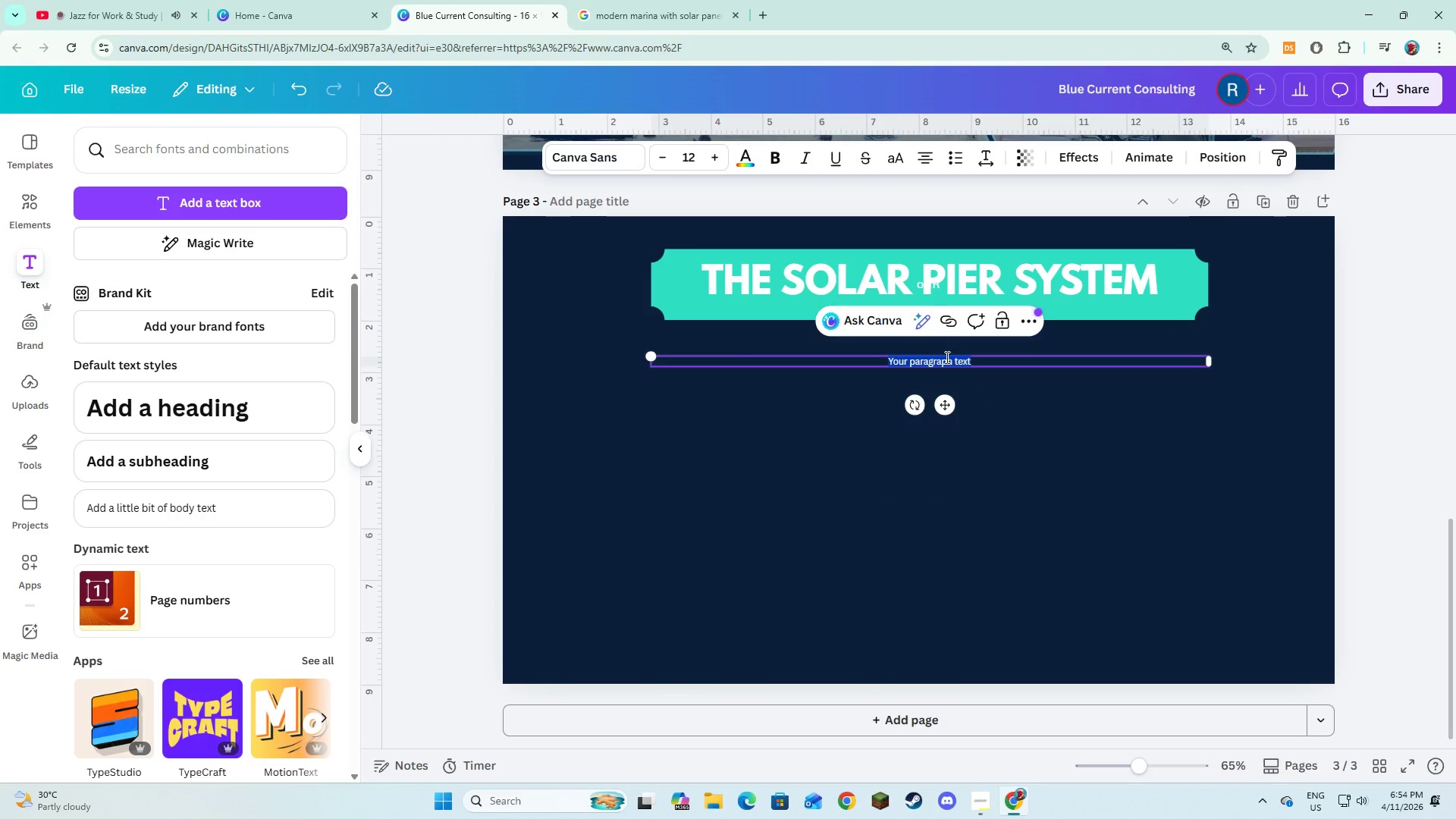 
type(yUO)
key(Backspace)
key(Backspace)
key(Backspace)
type(Your )
key(Backspace)
key(Backspace)
key(Backspace)
key(Backspace)
key(Backspace)
type(Our modular pier s)
key(Backspace)
type(design integrates photovolt)
key(Backspace)
type(taic panels directly into decking surfacing)
key(Backspace)
type(s)
key(Backspace)
key(Backspace)
key(Backspace)
type(es, enabling continuous energy generation without compromising energy generation without )
key(Backspace)
key(Backspace)
key(Backspace)
key(Backspace)
key(Backspace)
key(Backspace)
key(Backspace)
key(Backspace)
key(Backspace)
key(Backspace)
key(Backspace)
key(Backspace)
key(Backspace)
key(Backspace)
key(Backspace)
key(Backspace)
key(Backspace)
key(Backspace)
key(Backspace)
key(Backspace)
key(Backspace)
key(Backspace)
key(Backspace)
key(Backspace)
key(Backspace)
key(Backspace)
type(marina aesthetics.)
 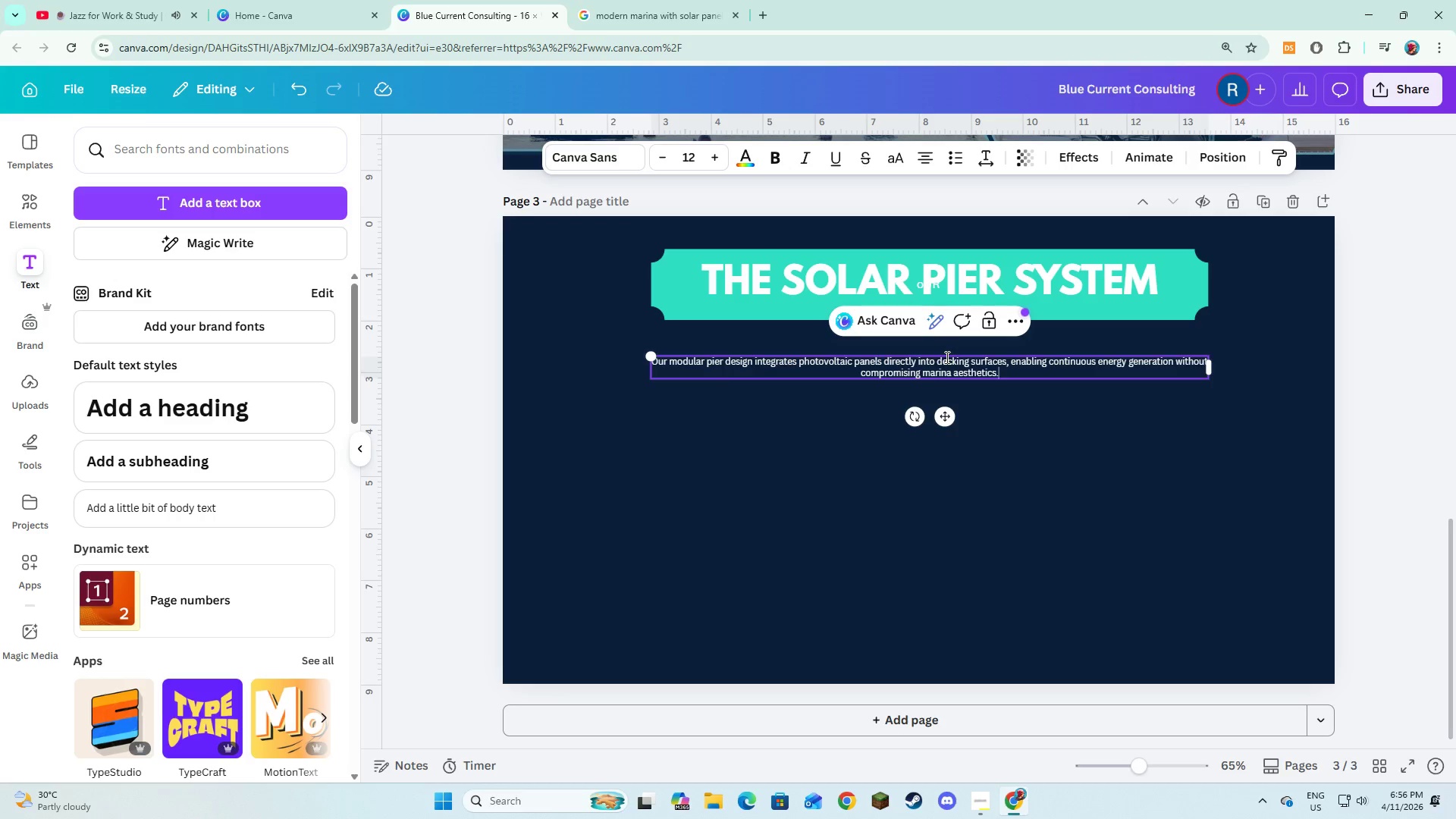 
key(Control+A)
 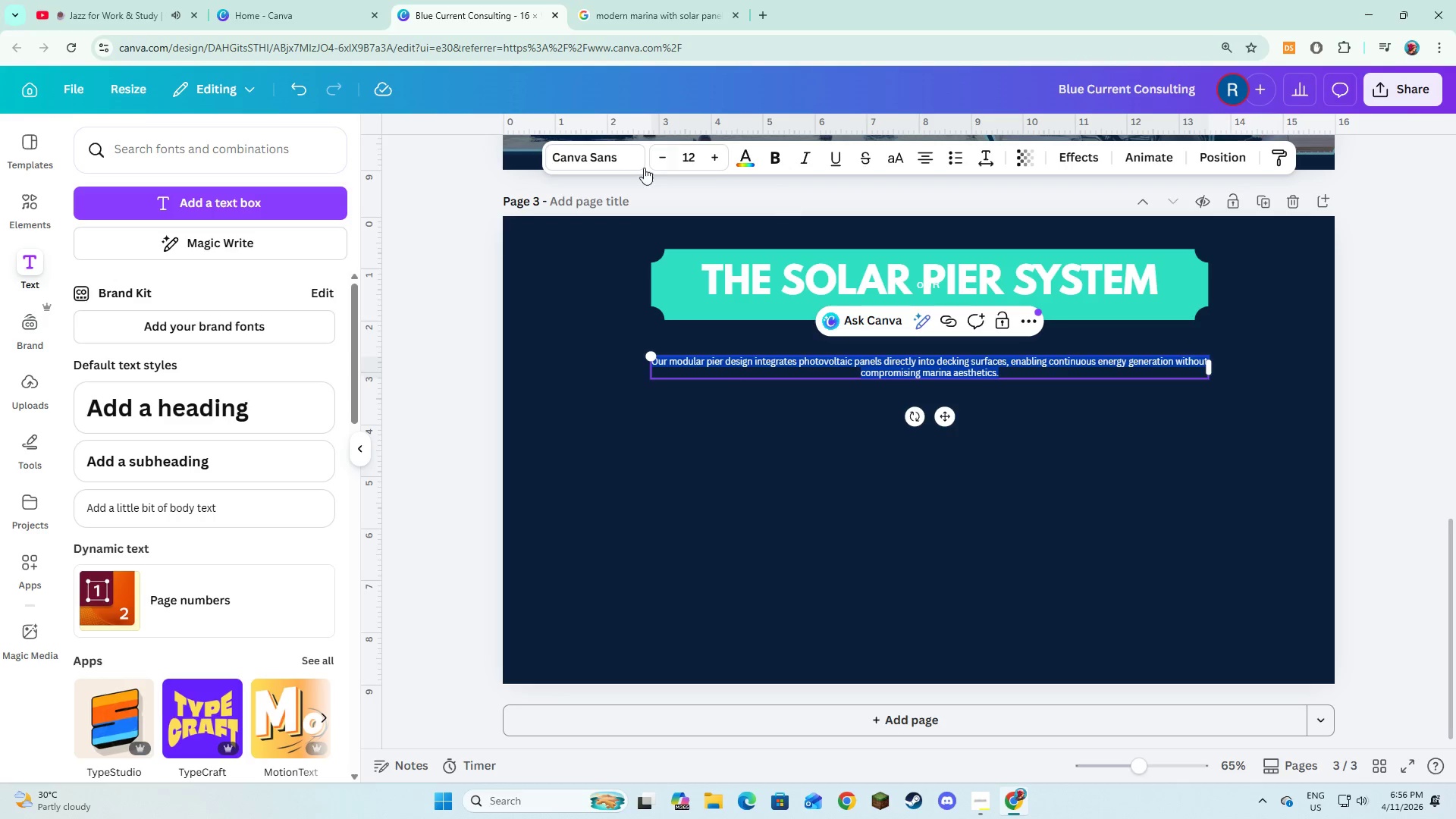 
left_click([634, 163])
 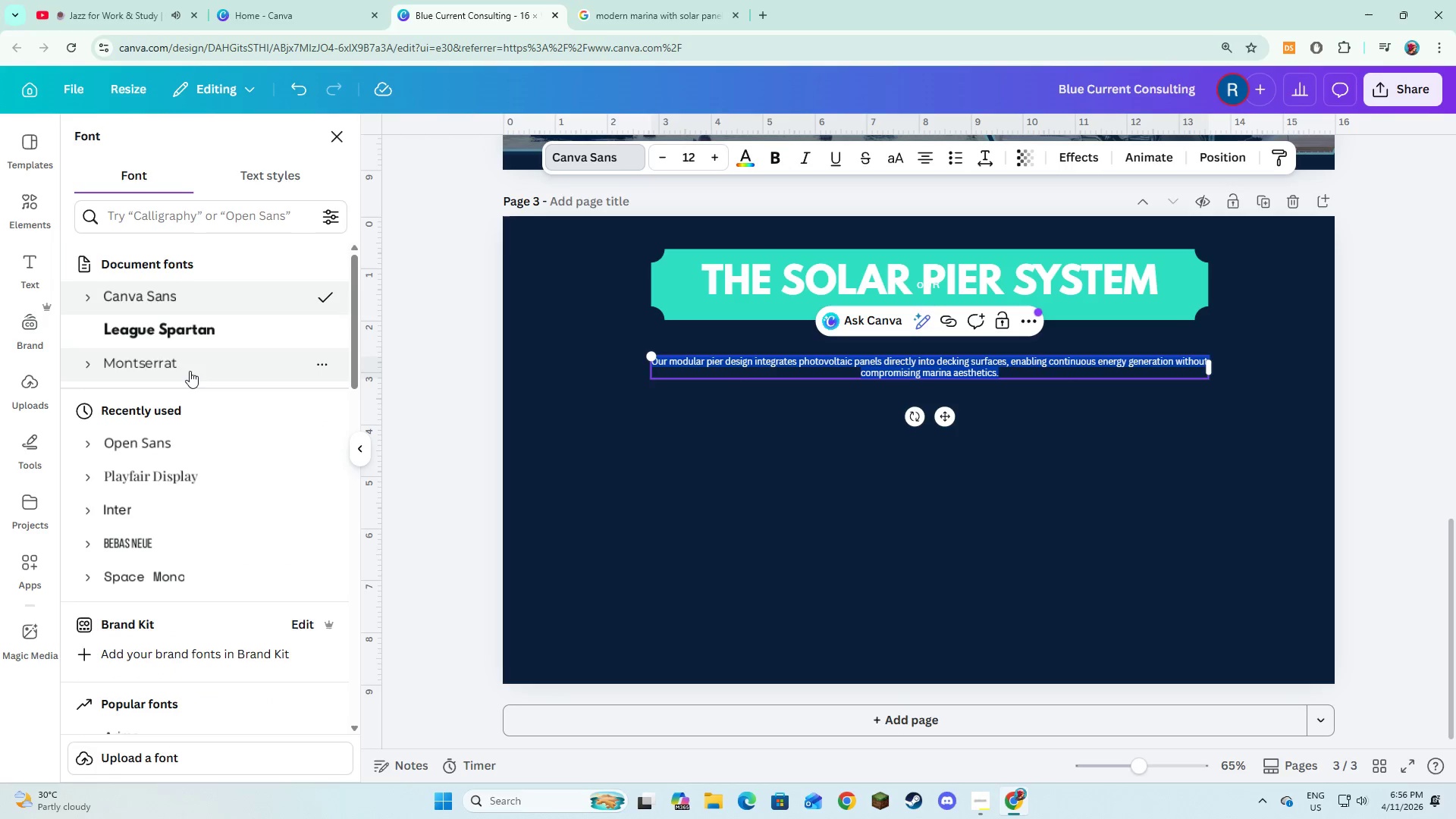 
left_click([190, 371])
 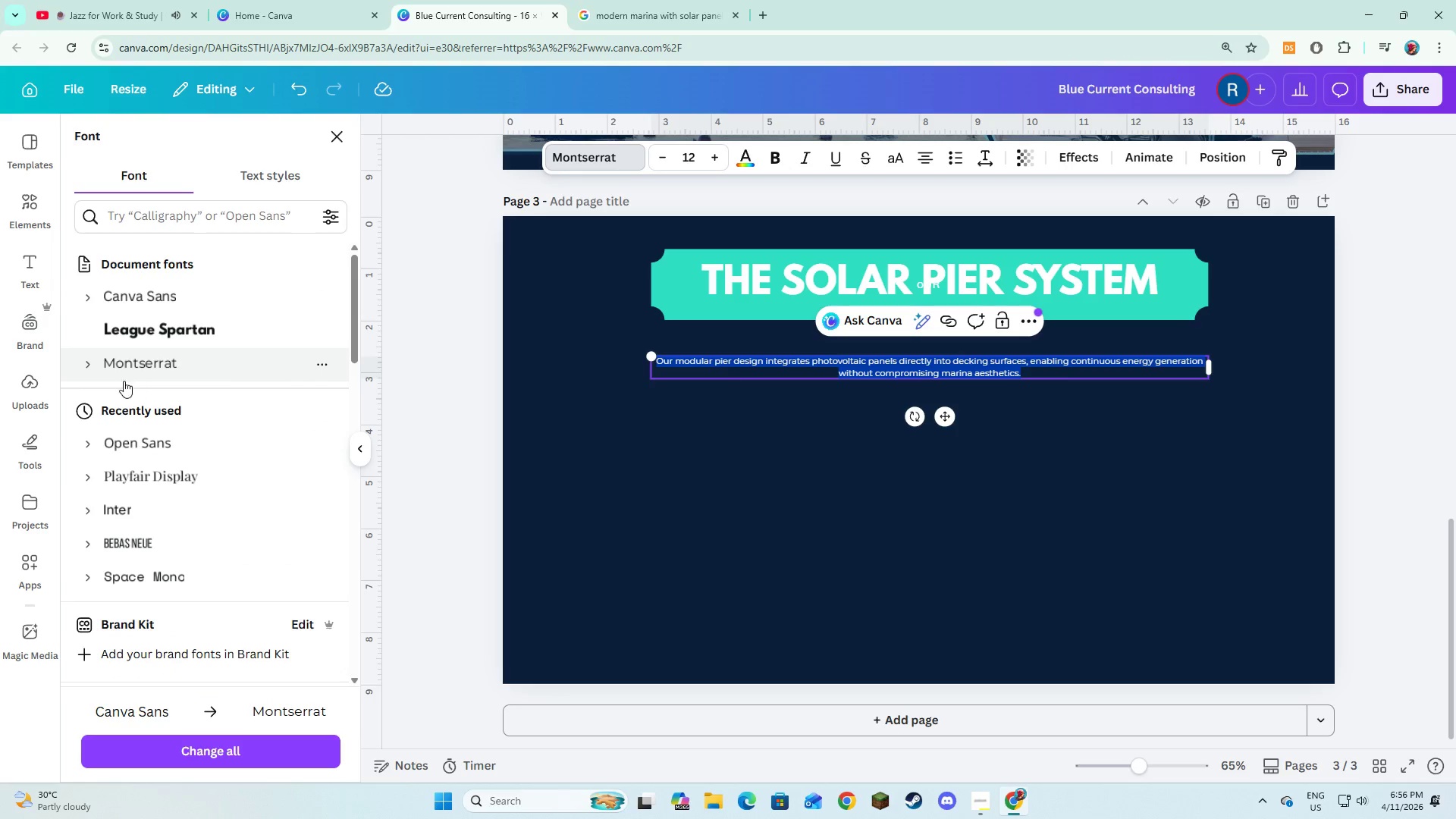 
left_click([94, 366])
 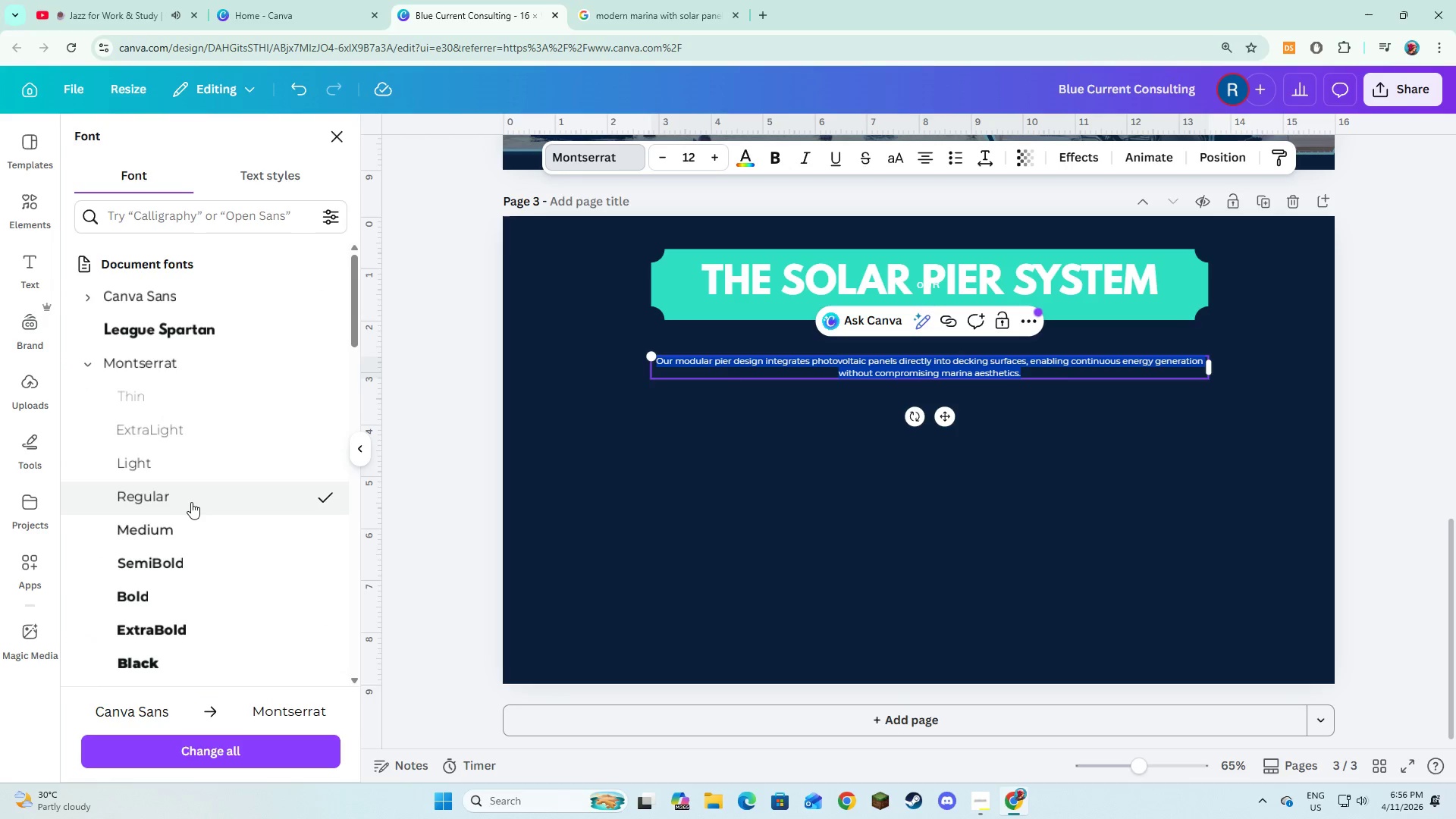 
left_click([193, 505])
 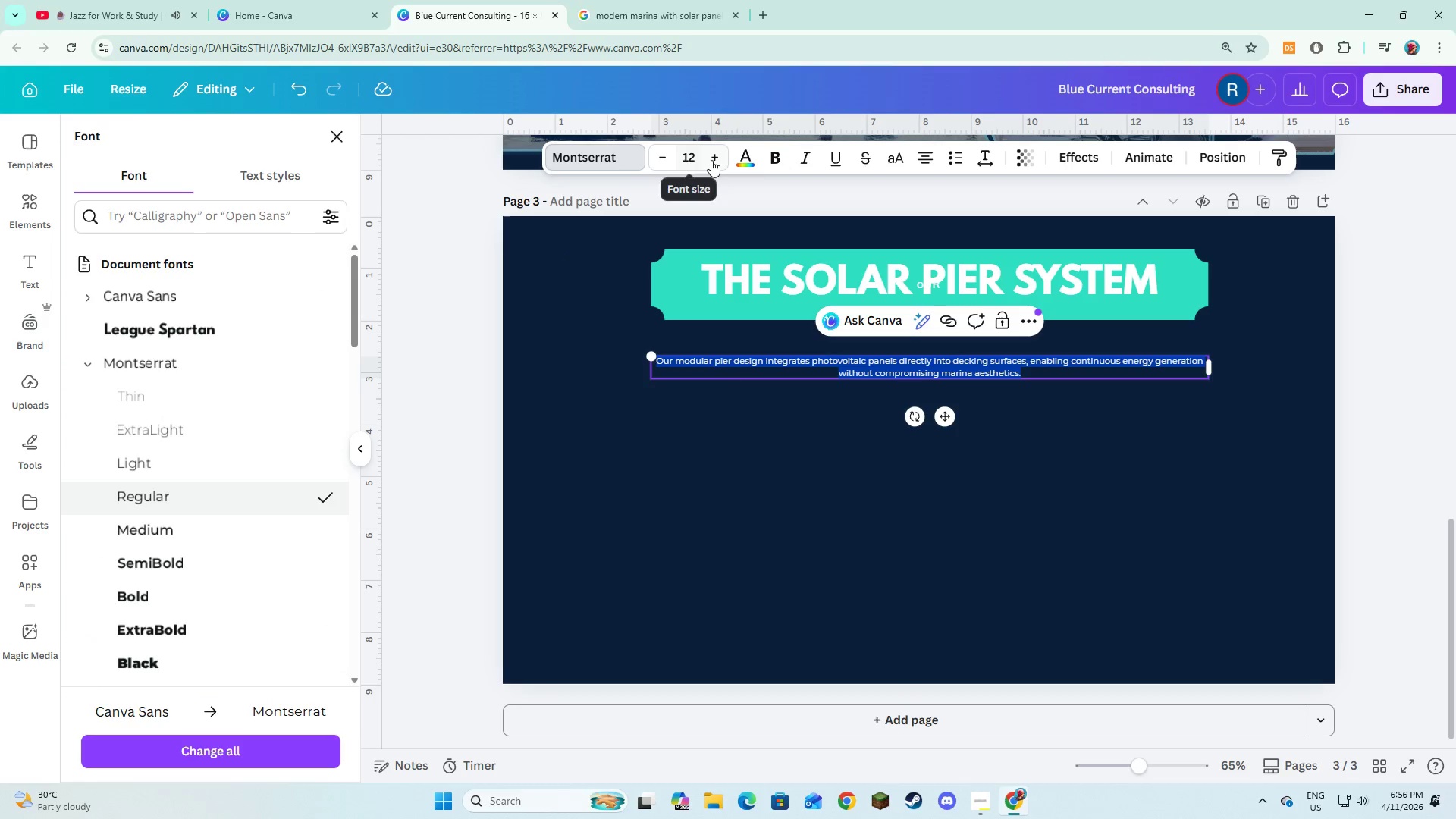 
double_click([711, 160])
 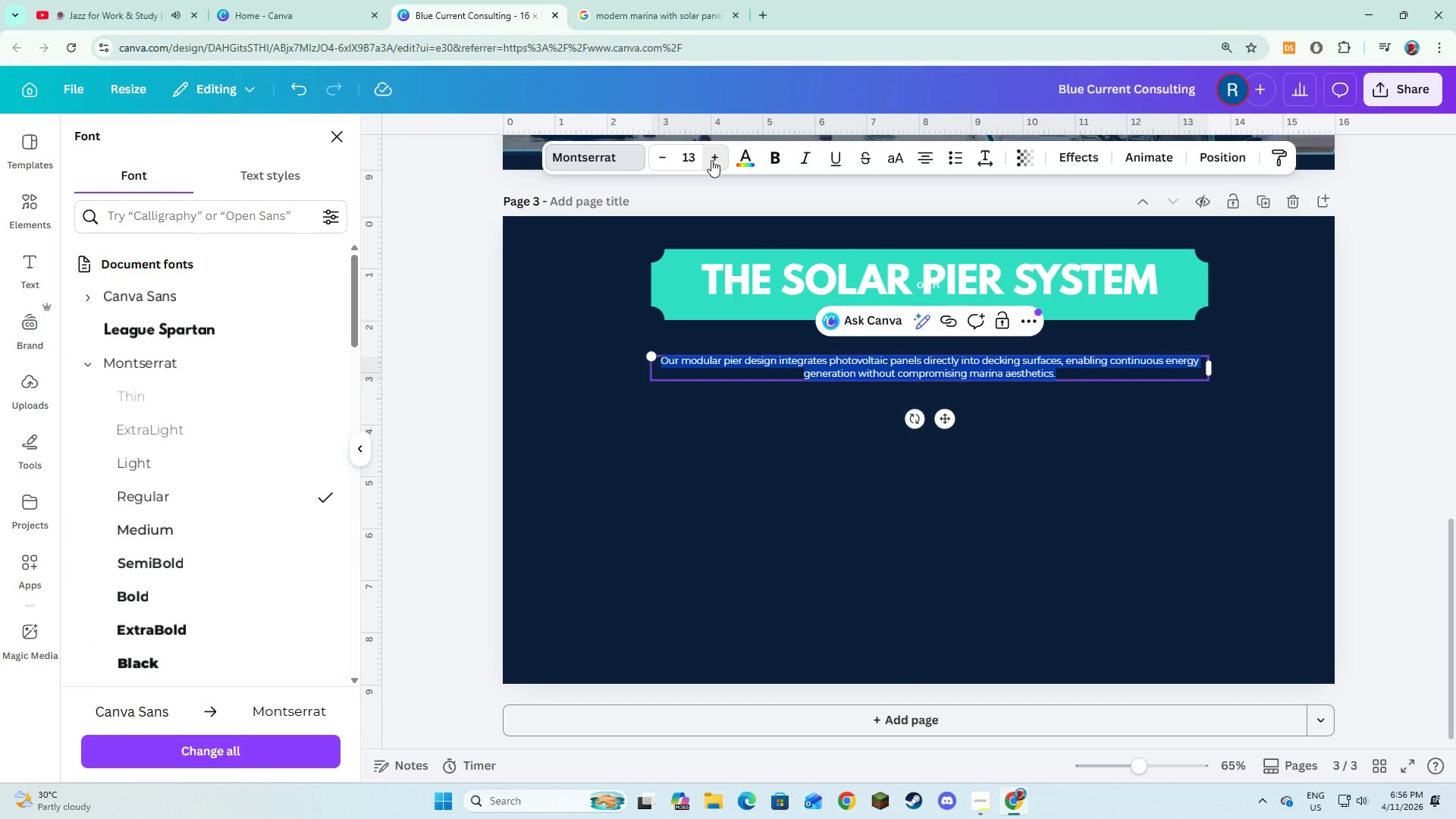 
triple_click([711, 160])
 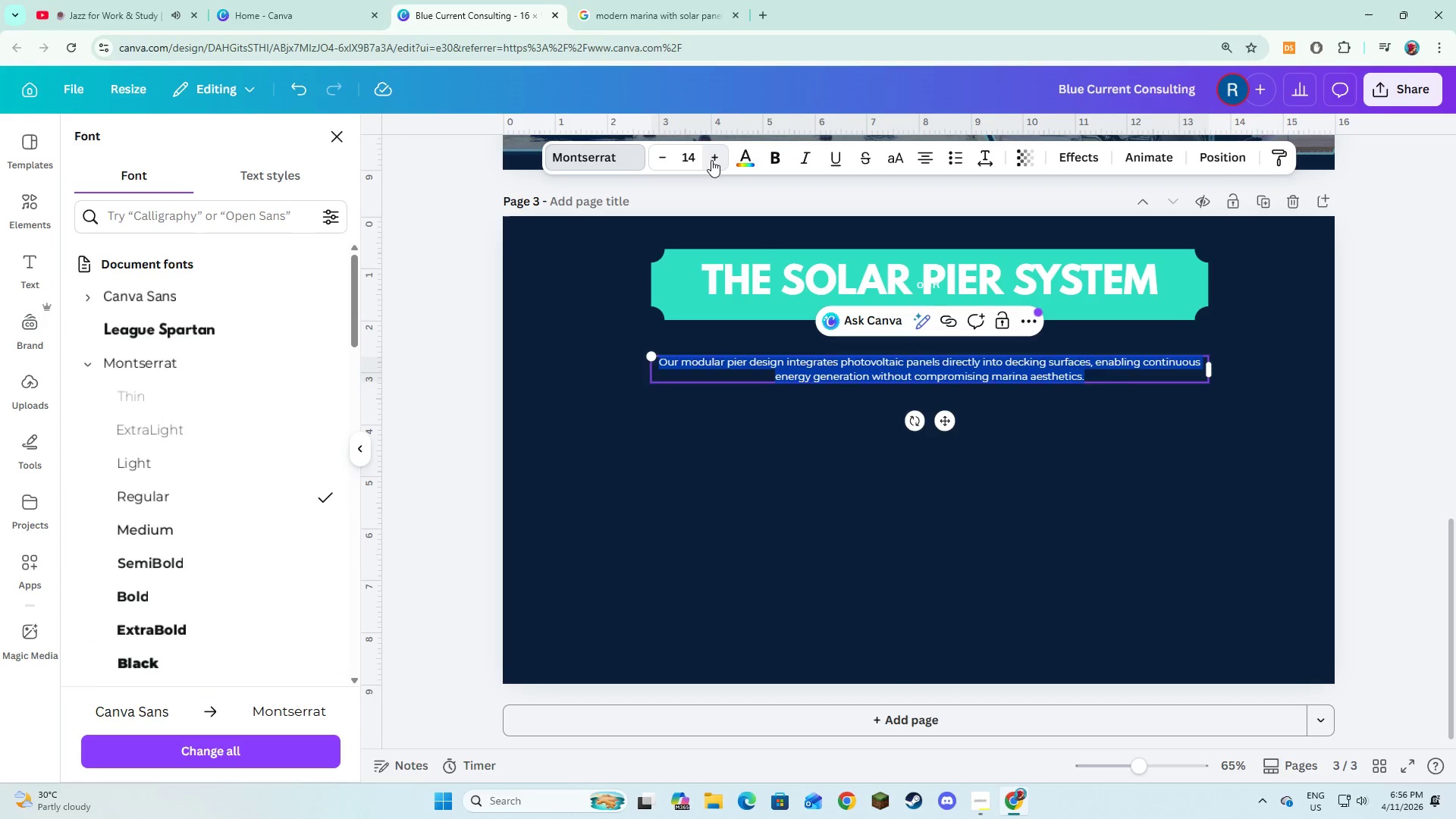 
triple_click([711, 160])
 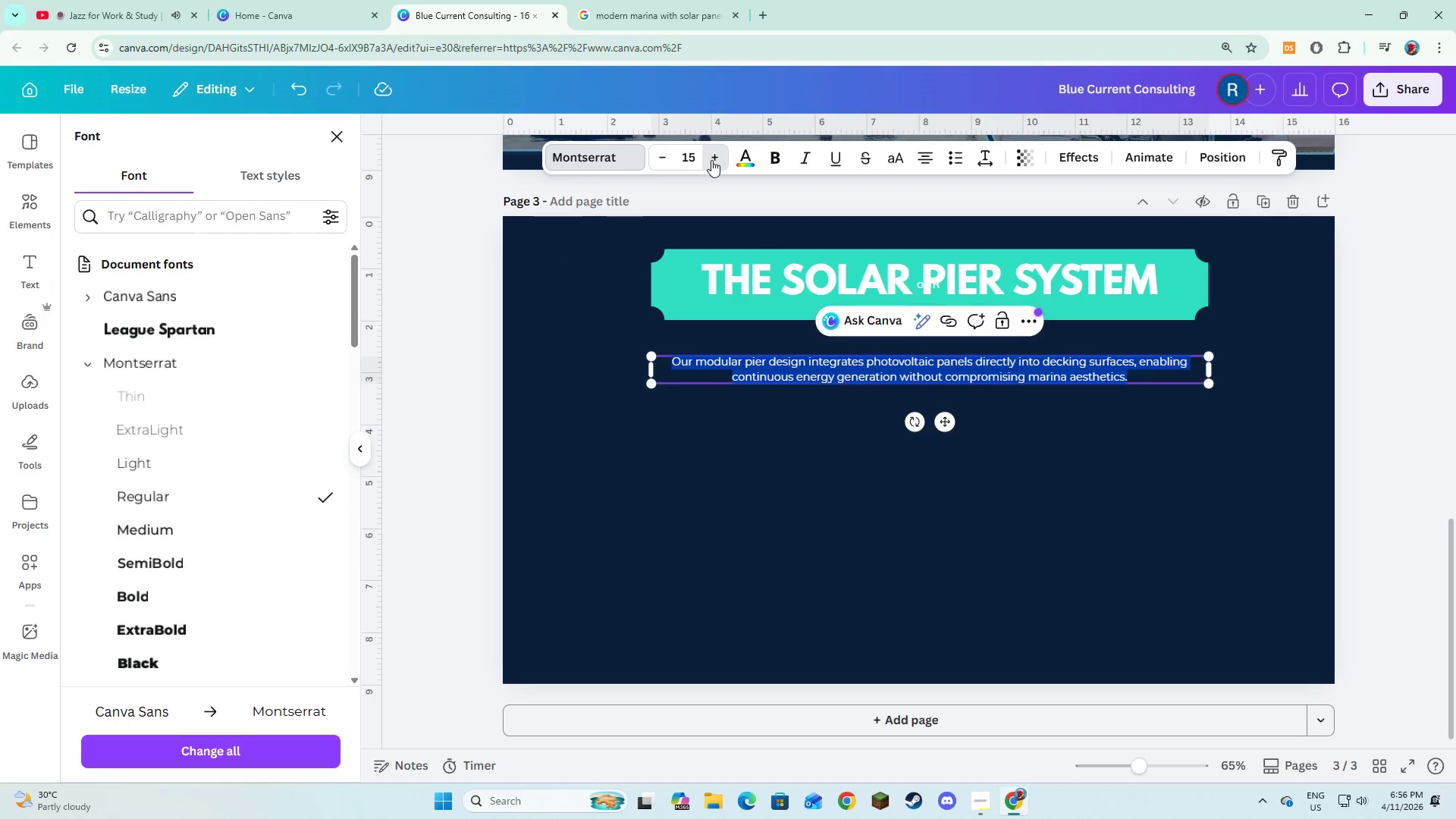 
triple_click([711, 160])
 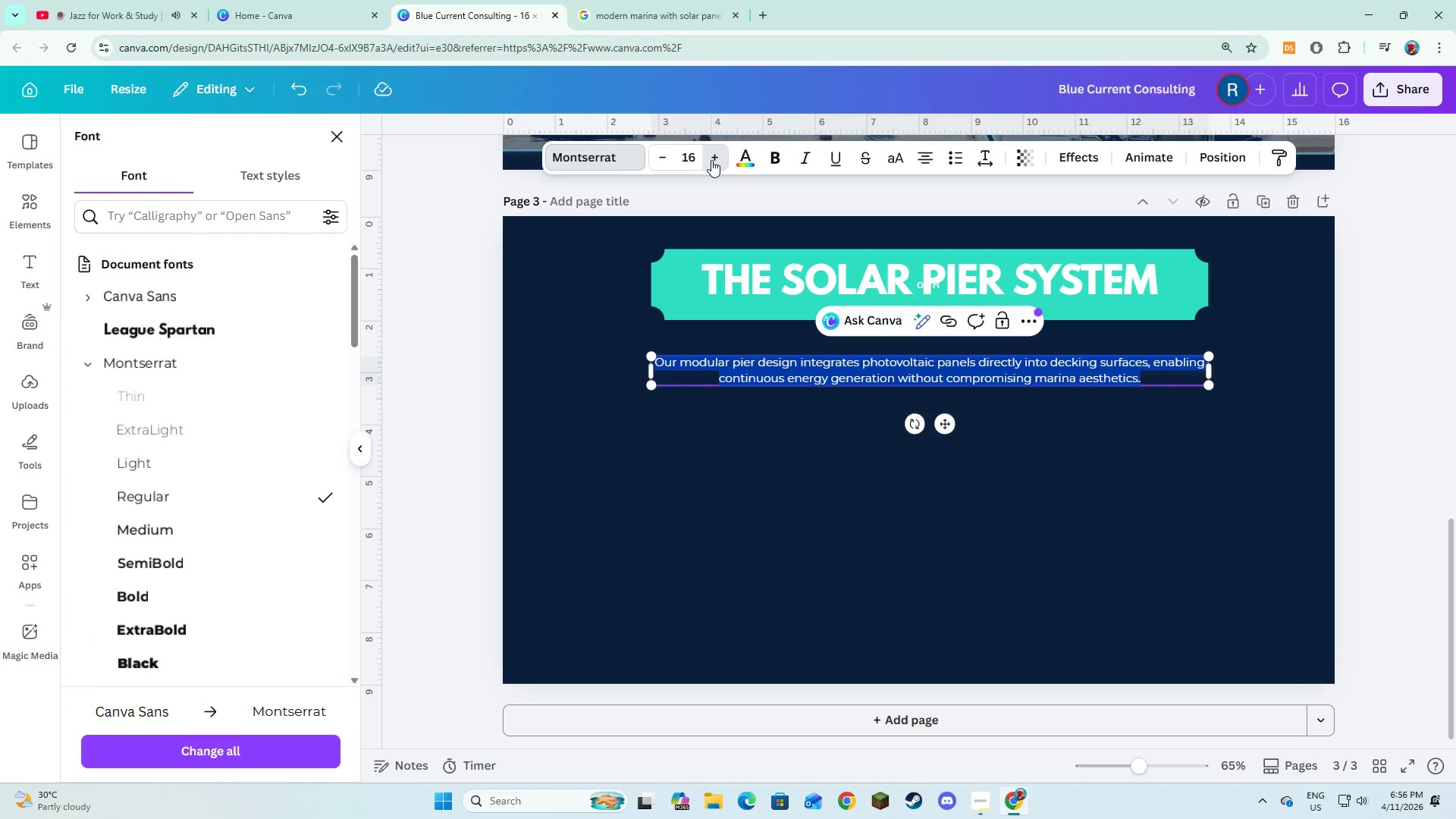 
triple_click([711, 160])
 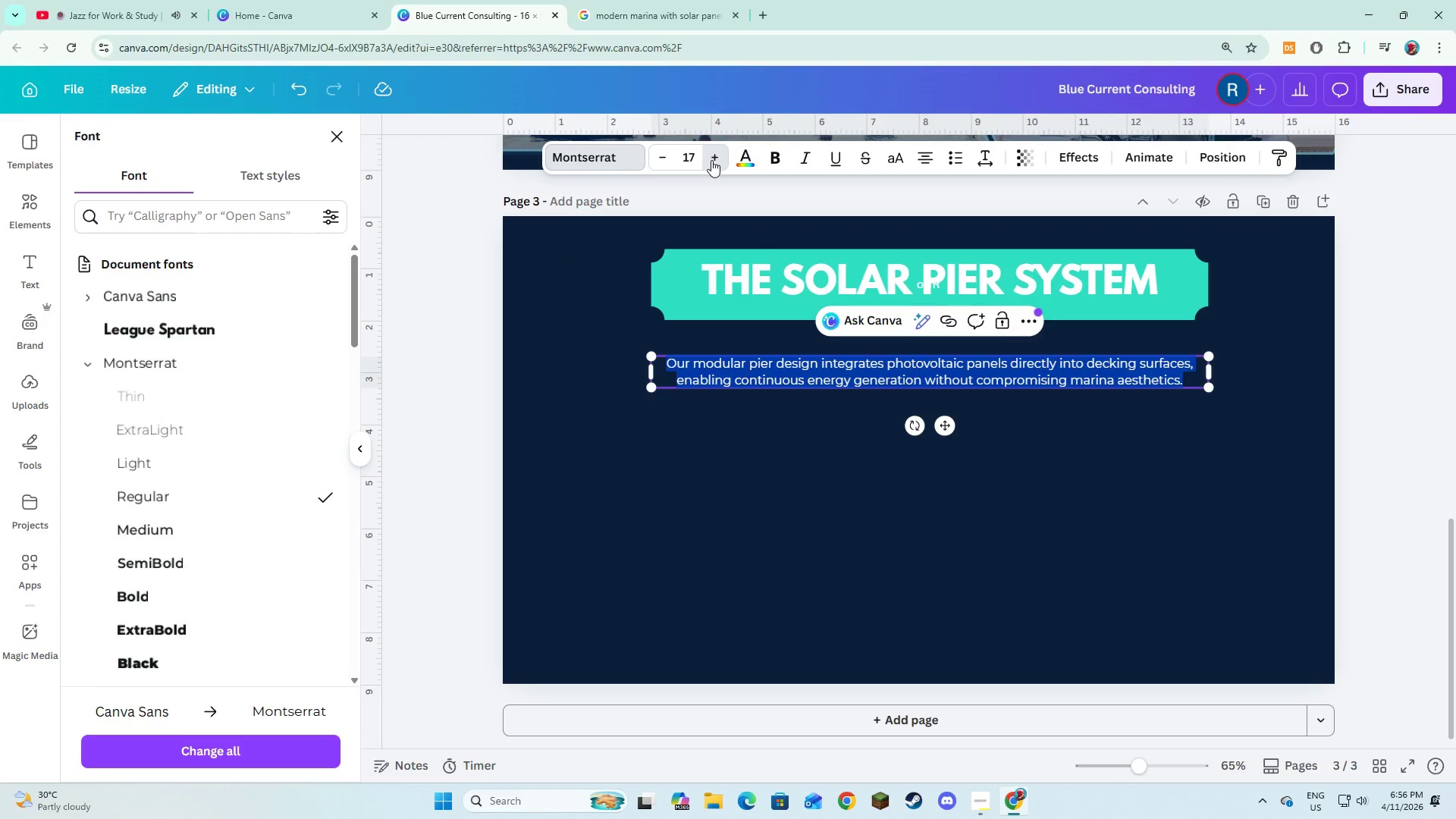 
triple_click([711, 160])
 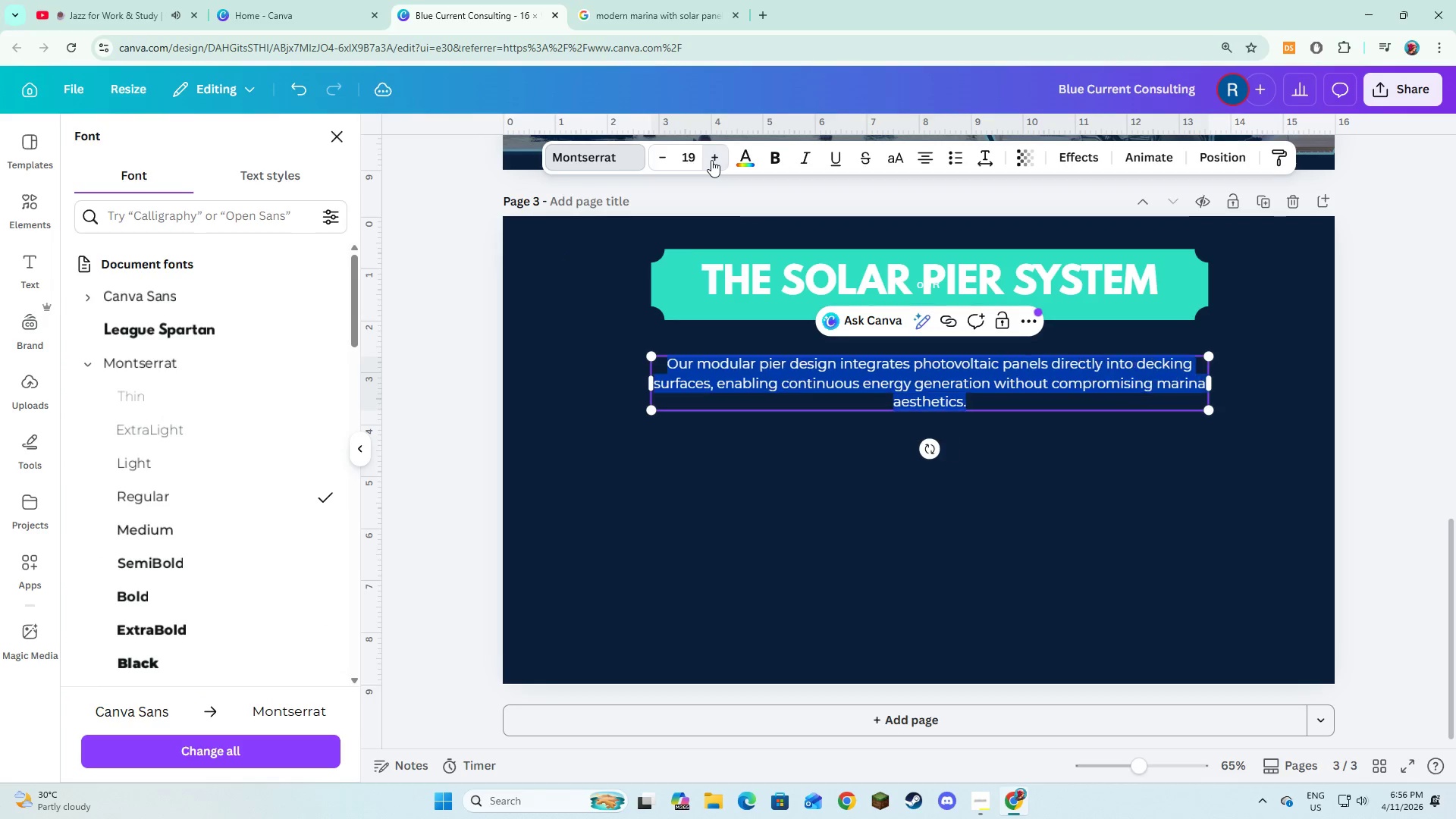 
triple_click([711, 160])
 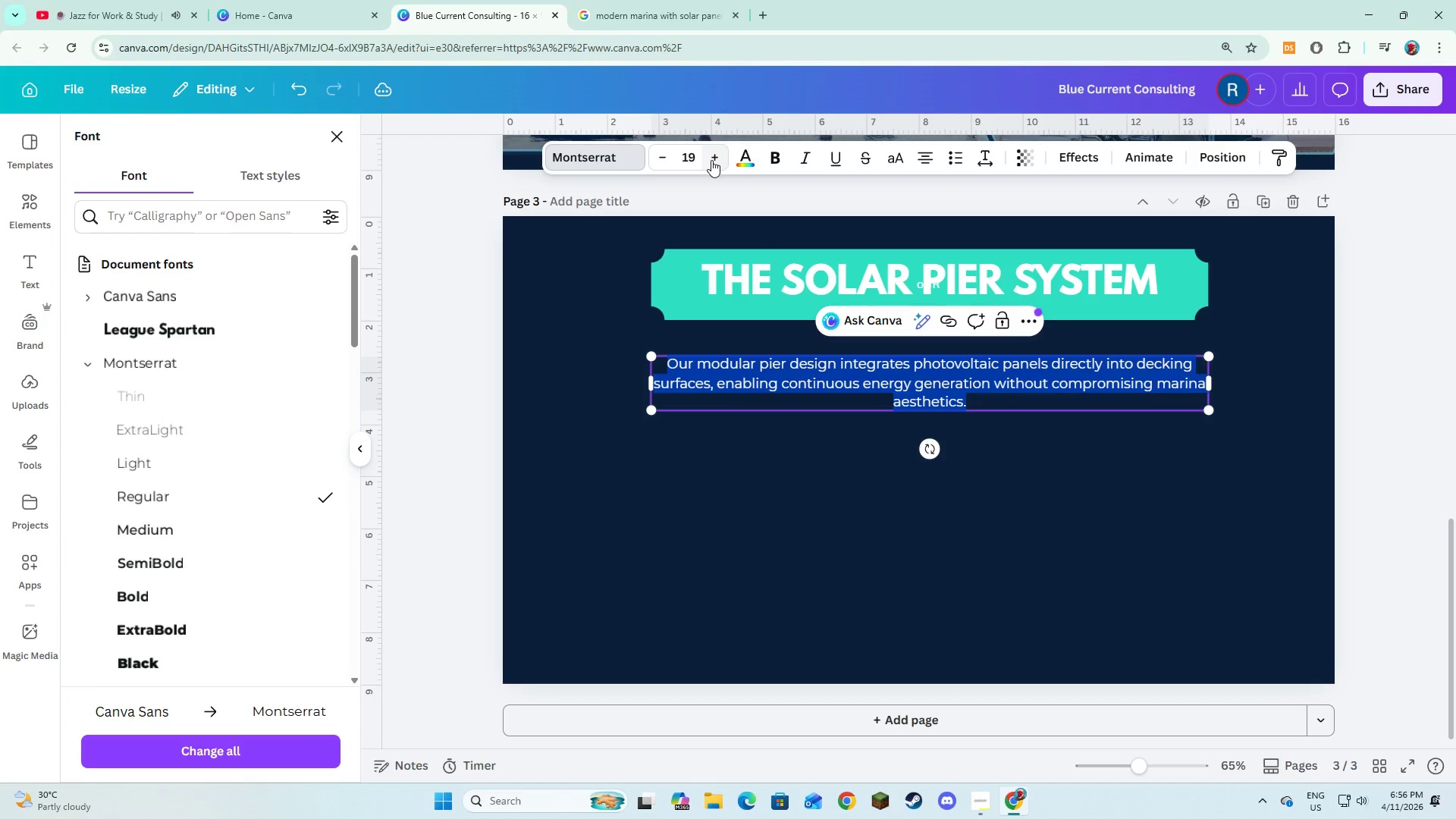 
triple_click([711, 160])
 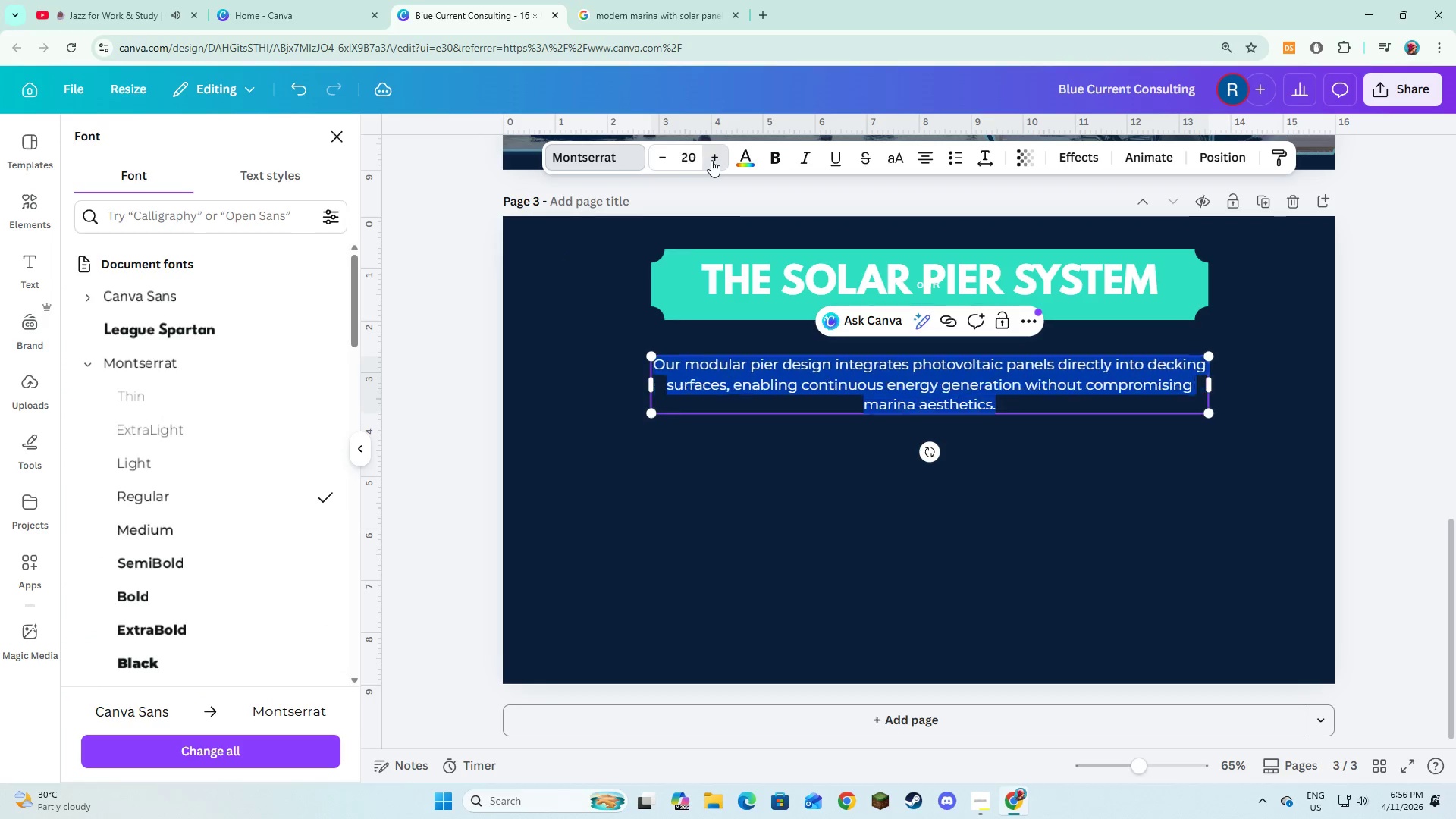 
triple_click([711, 160])
 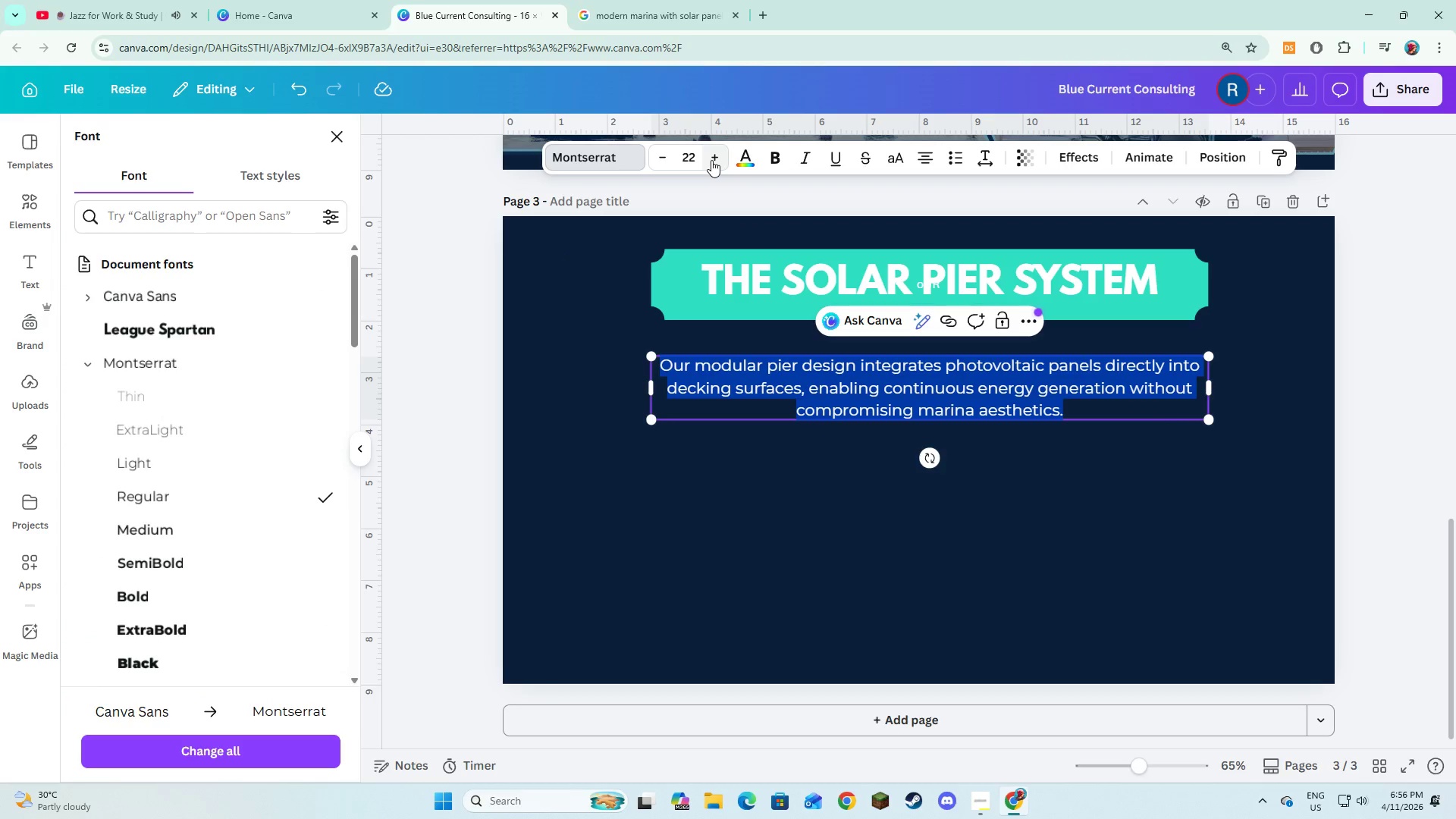 
double_click([711, 160])
 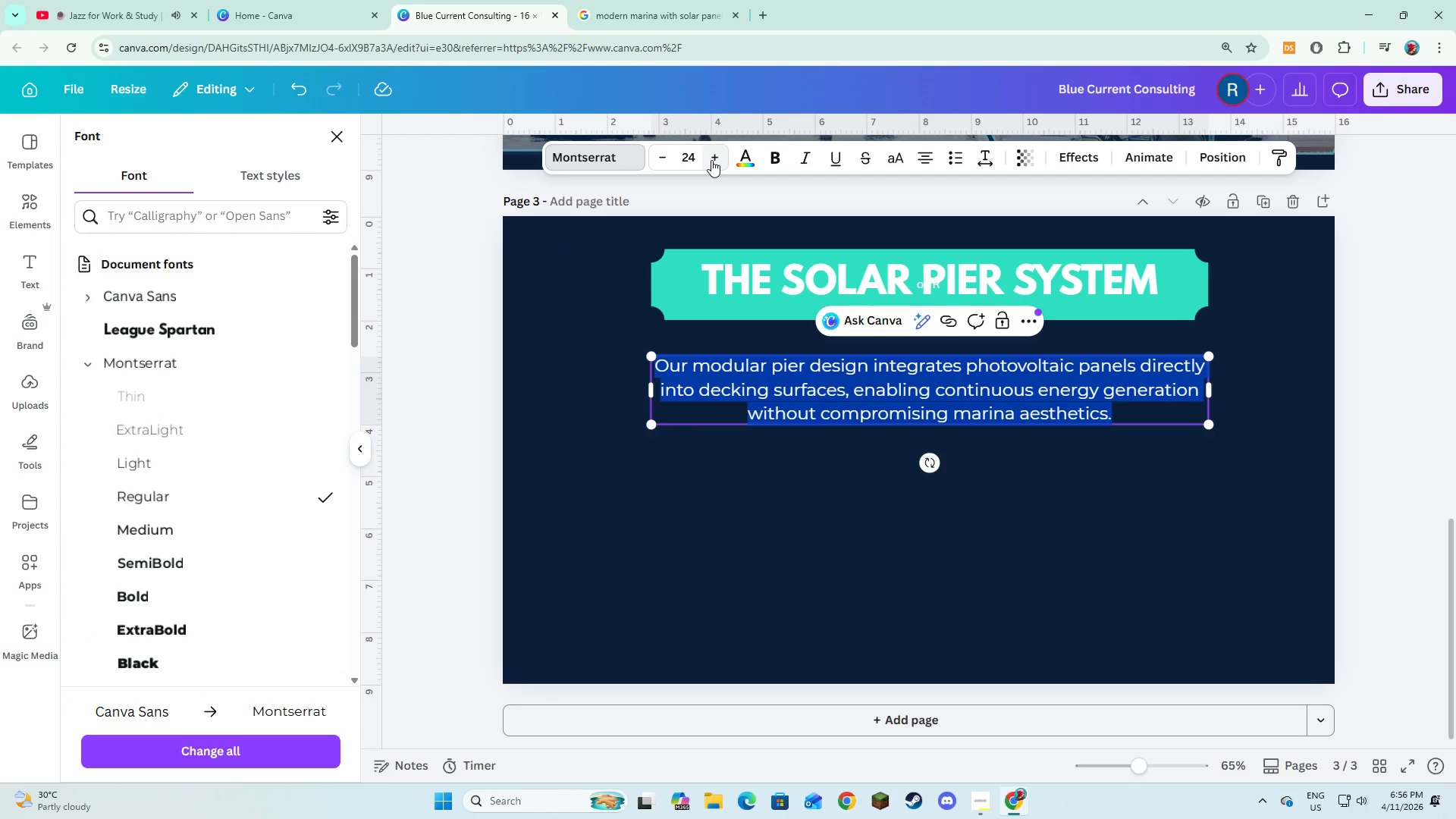 
left_click([711, 160])
 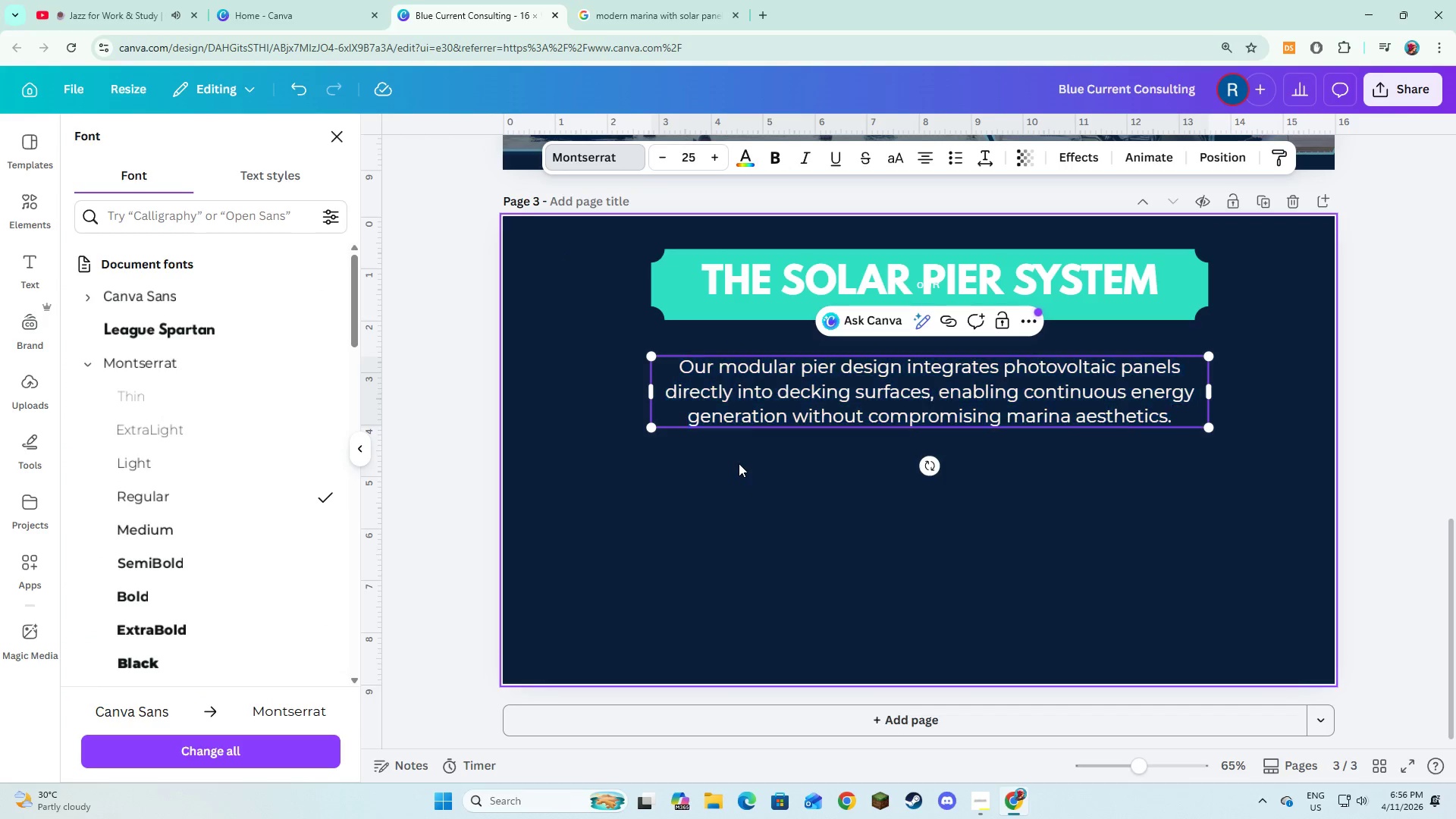 
double_click([751, 396])
 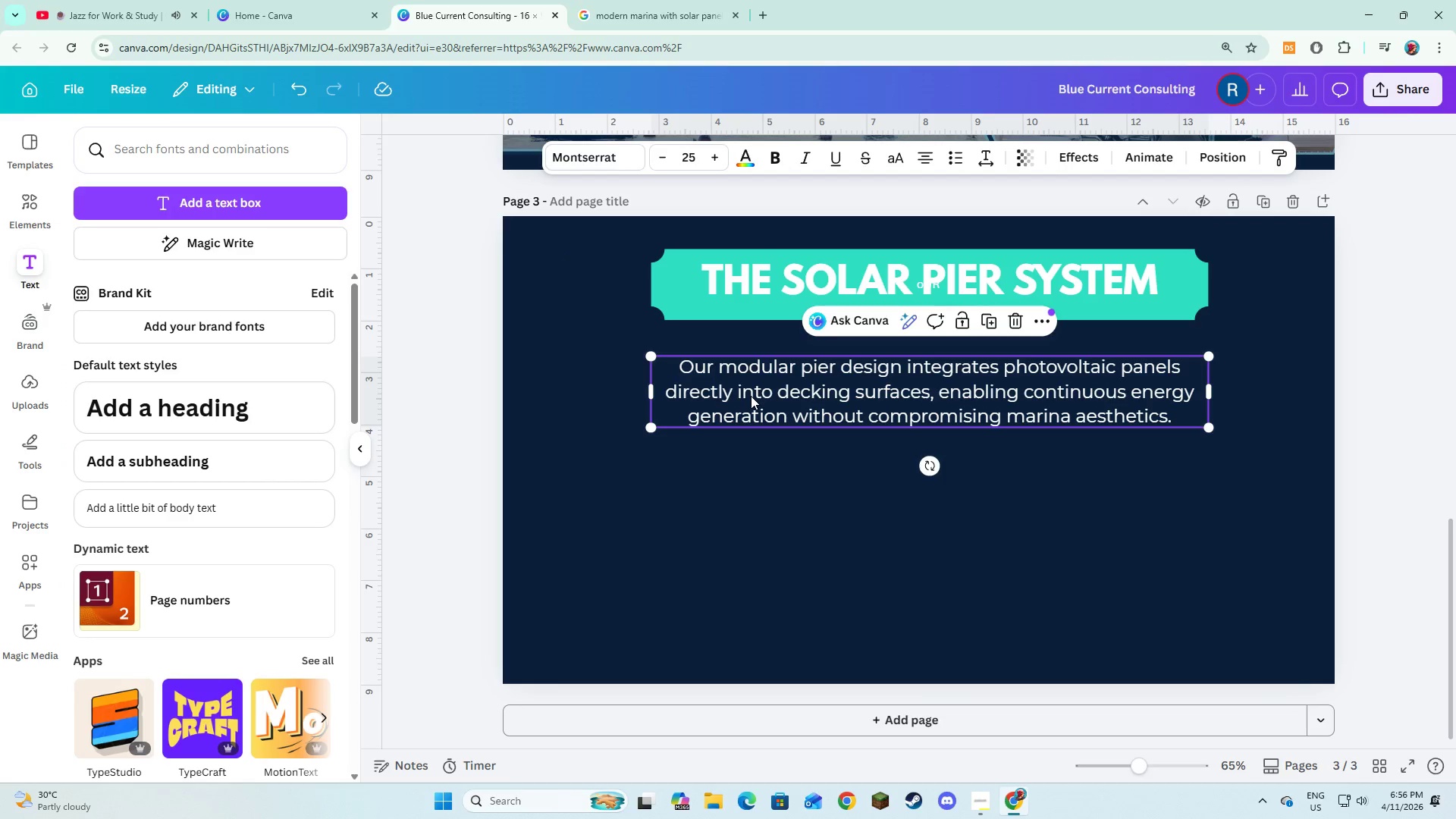 
left_click_drag(start_coordinate=[751, 396], to_coordinate=[748, 384])
 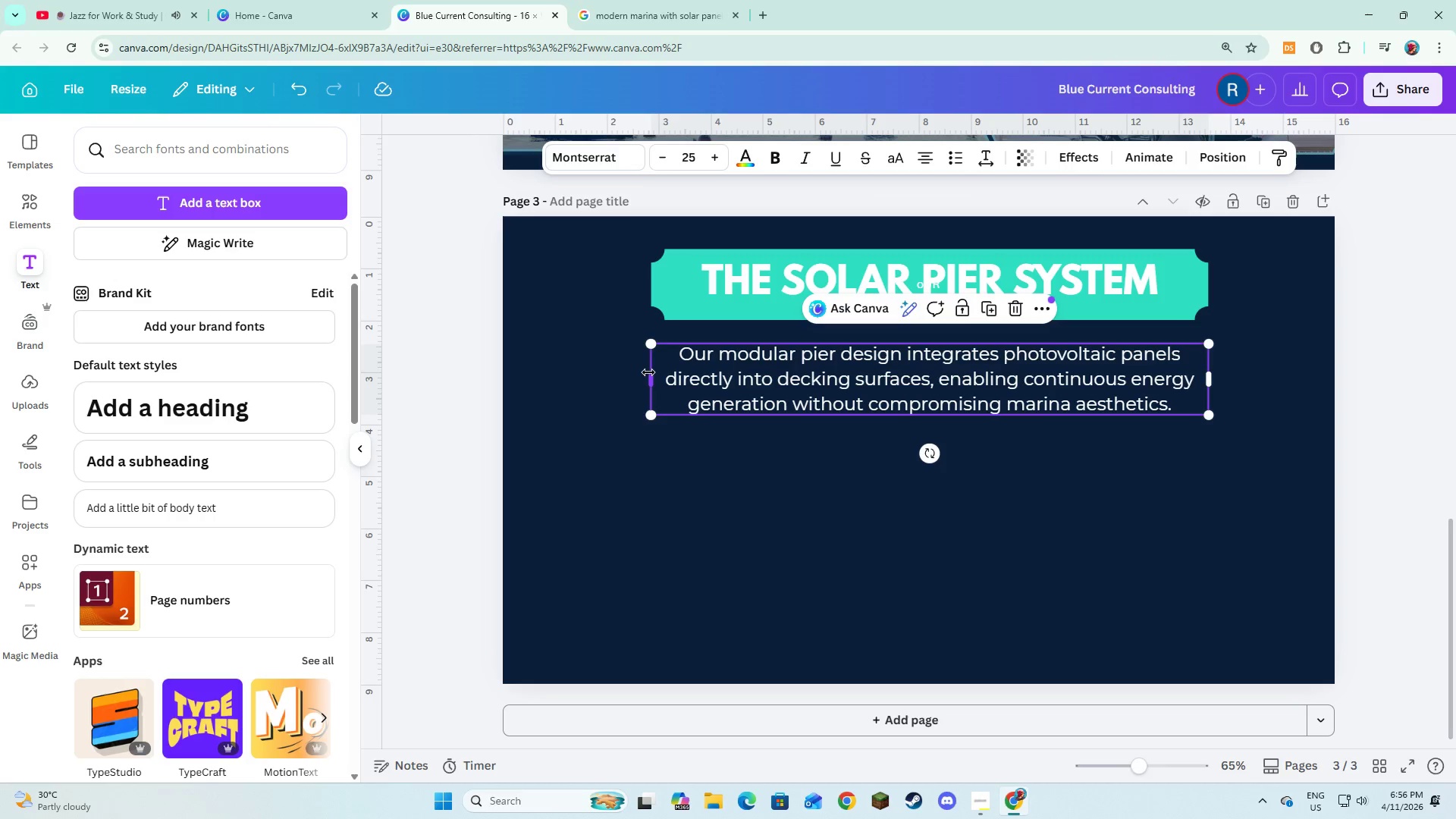 
left_click_drag(start_coordinate=[648, 372], to_coordinate=[564, 376])
 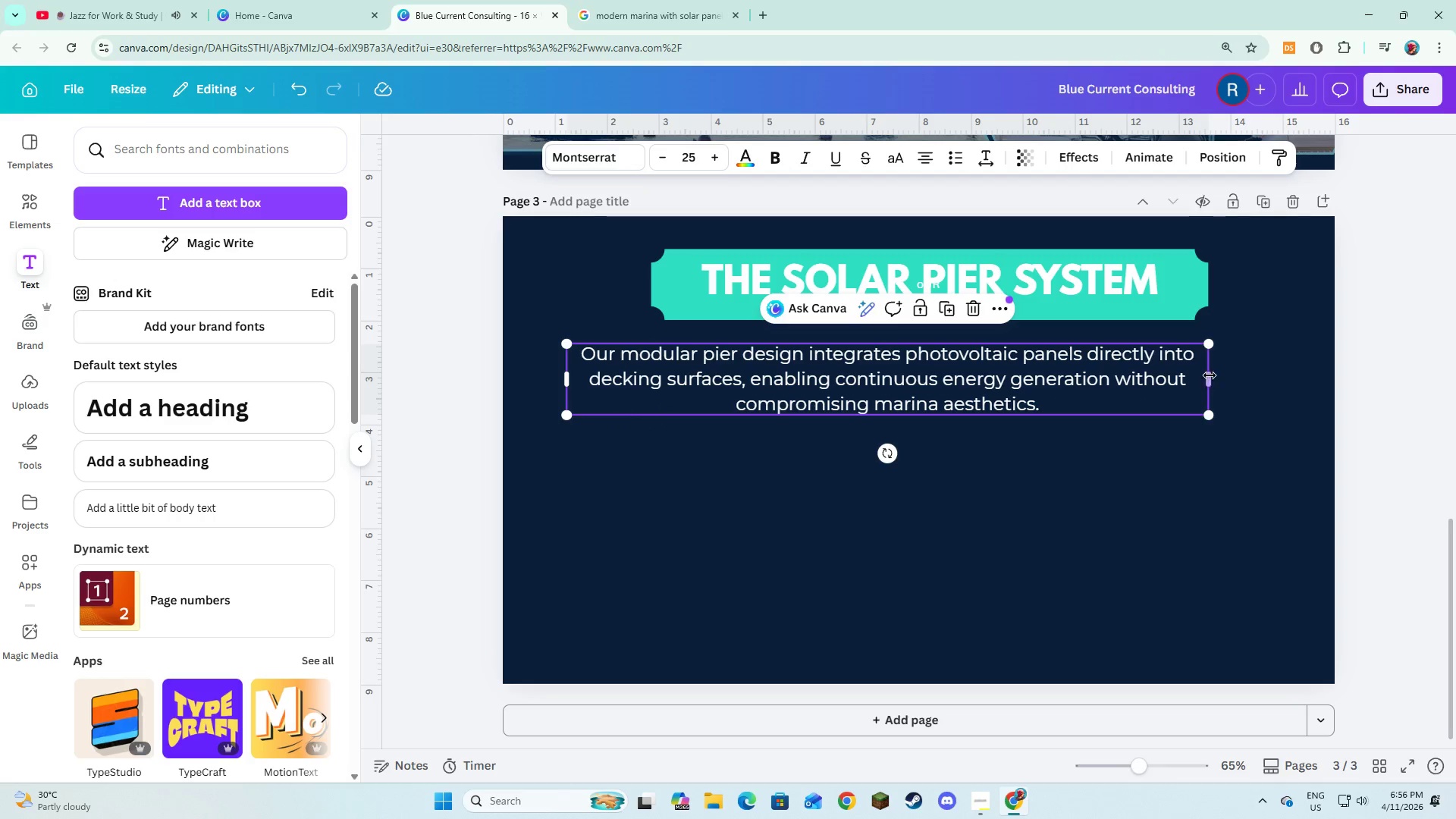 
left_click_drag(start_coordinate=[1210, 375], to_coordinate=[1289, 386])
 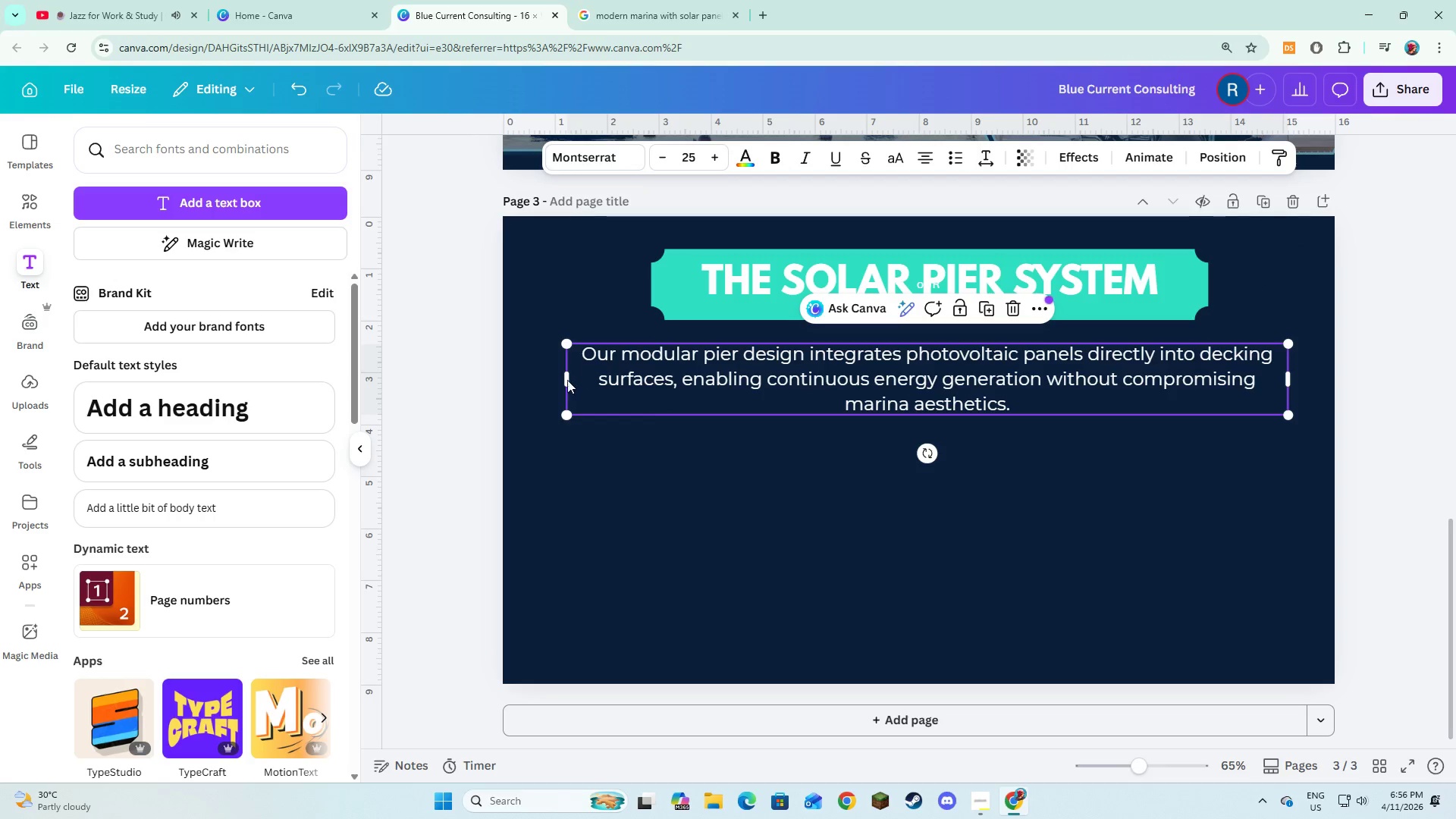 
left_click_drag(start_coordinate=[565, 380], to_coordinate=[548, 379])
 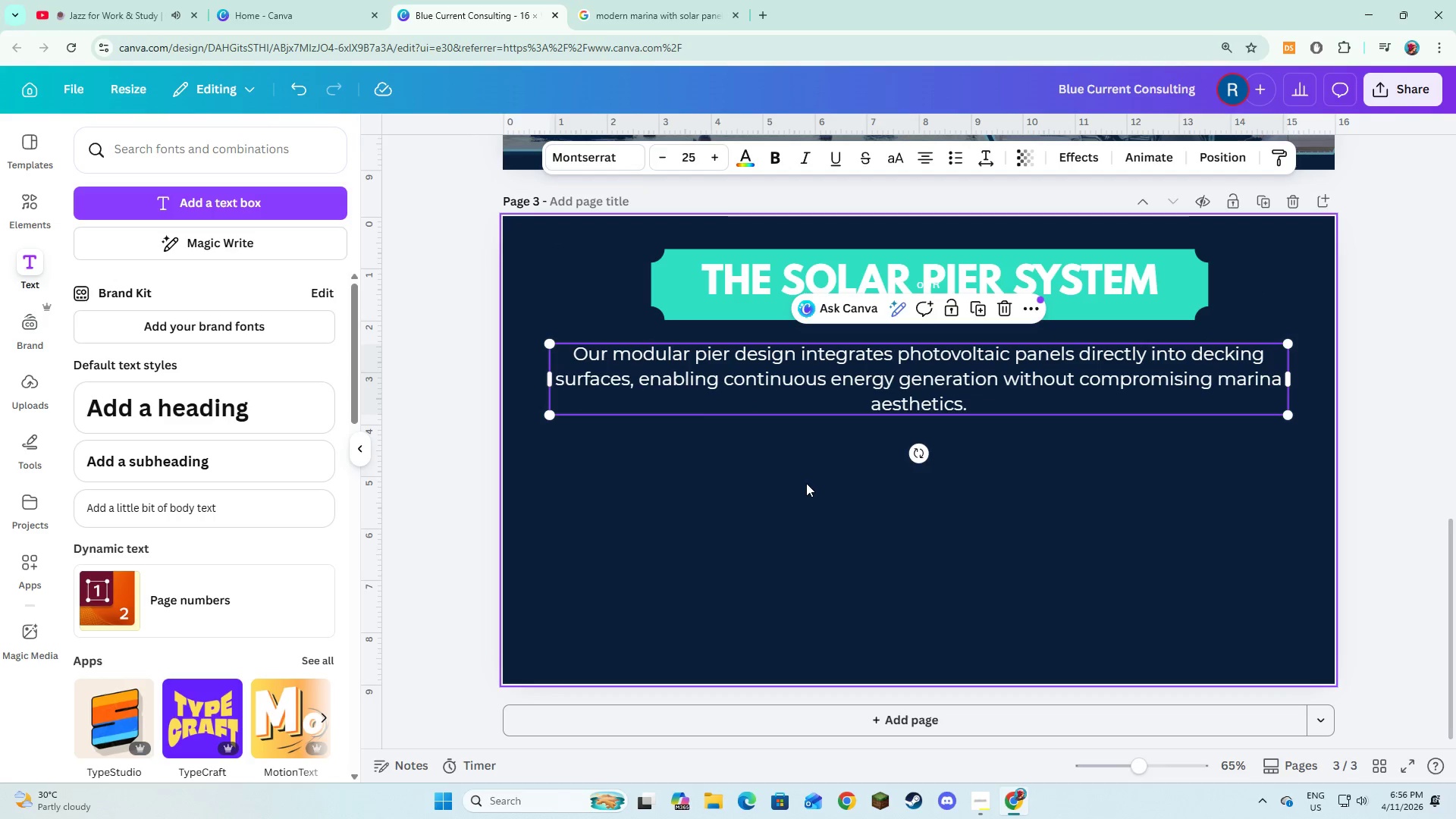 
left_click([806, 483])
 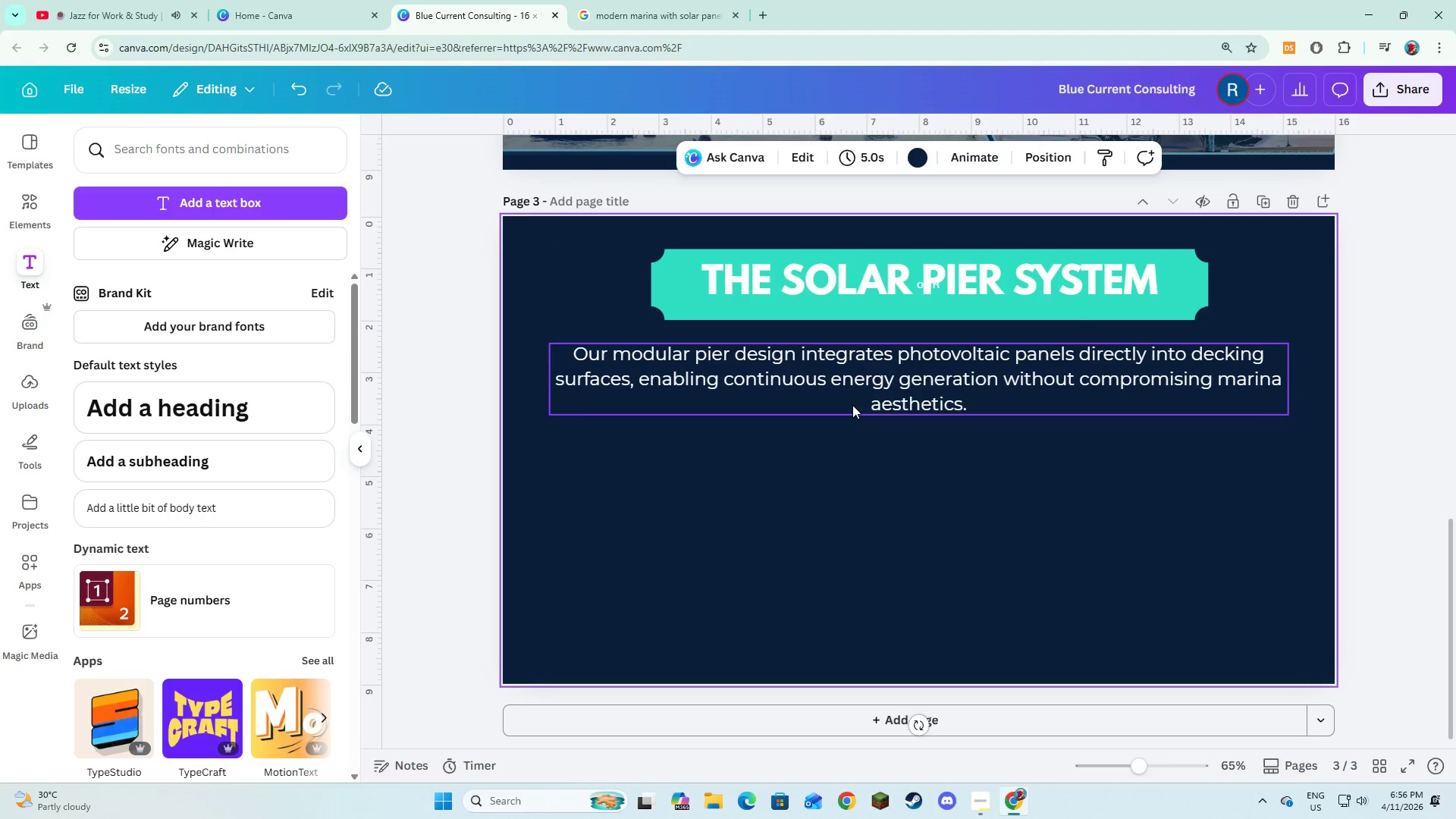 
left_click([852, 405])
 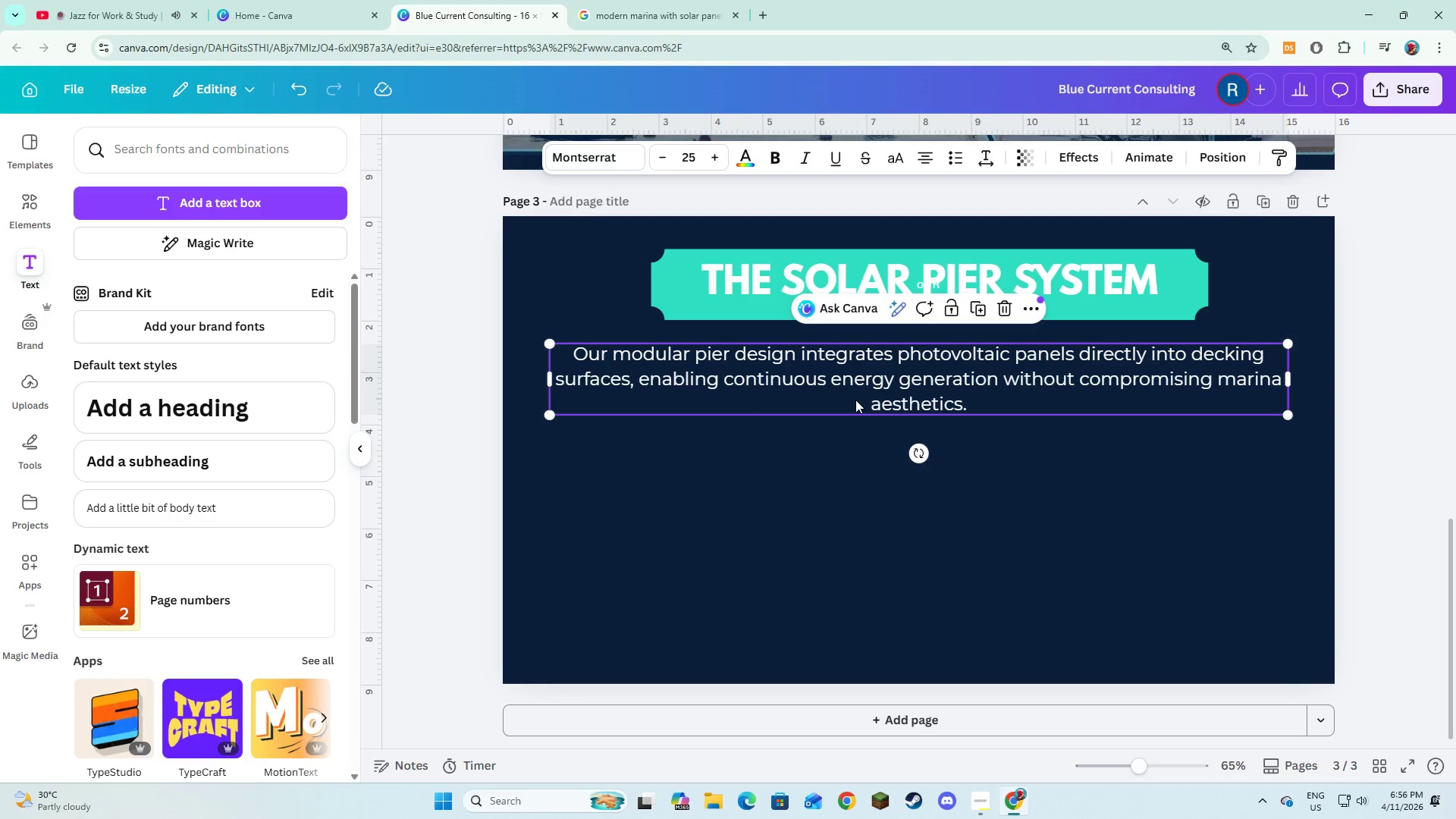 
left_click_drag(start_coordinate=[855, 400], to_coordinate=[852, 399])
 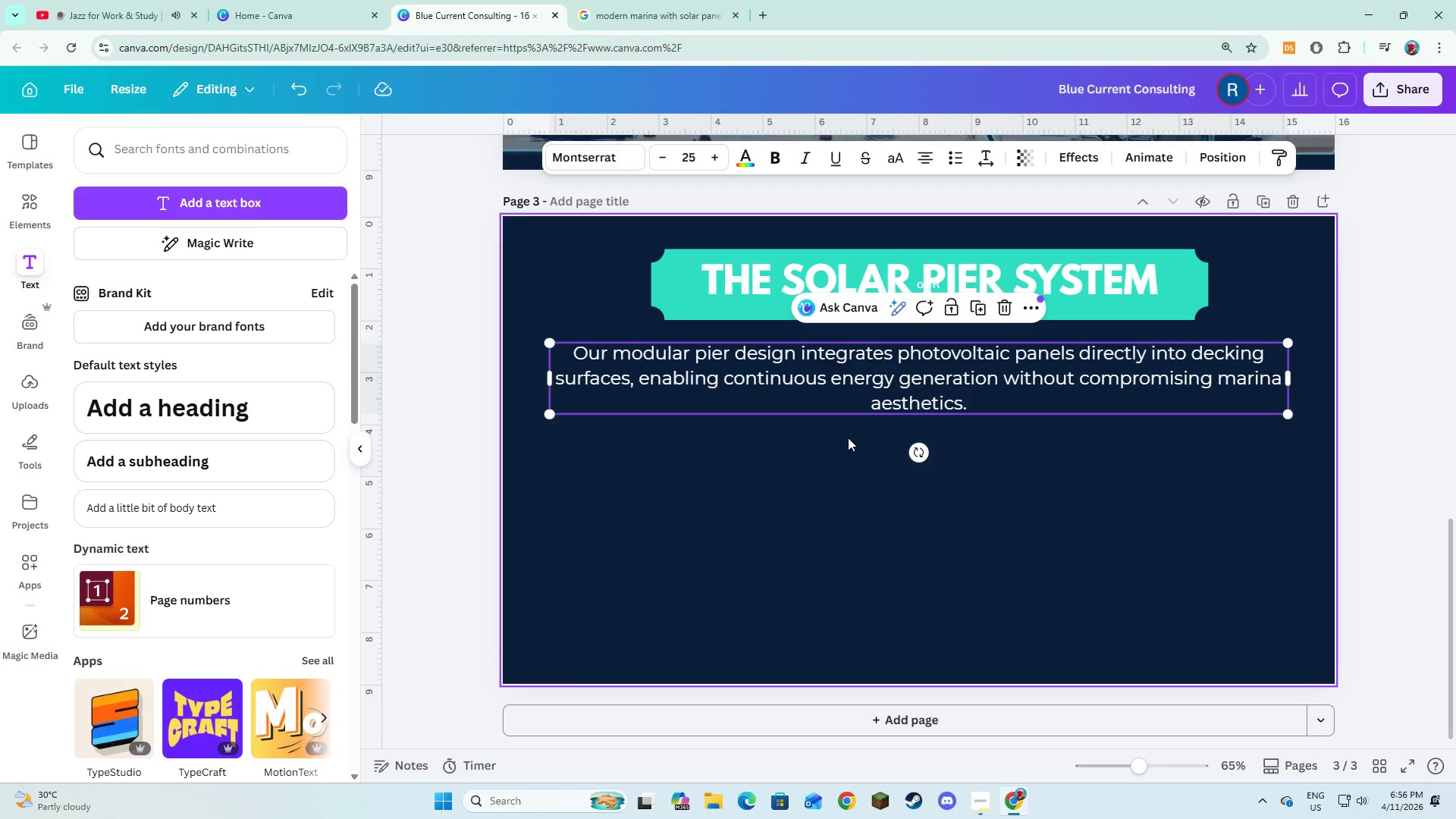 
left_click([848, 438])
 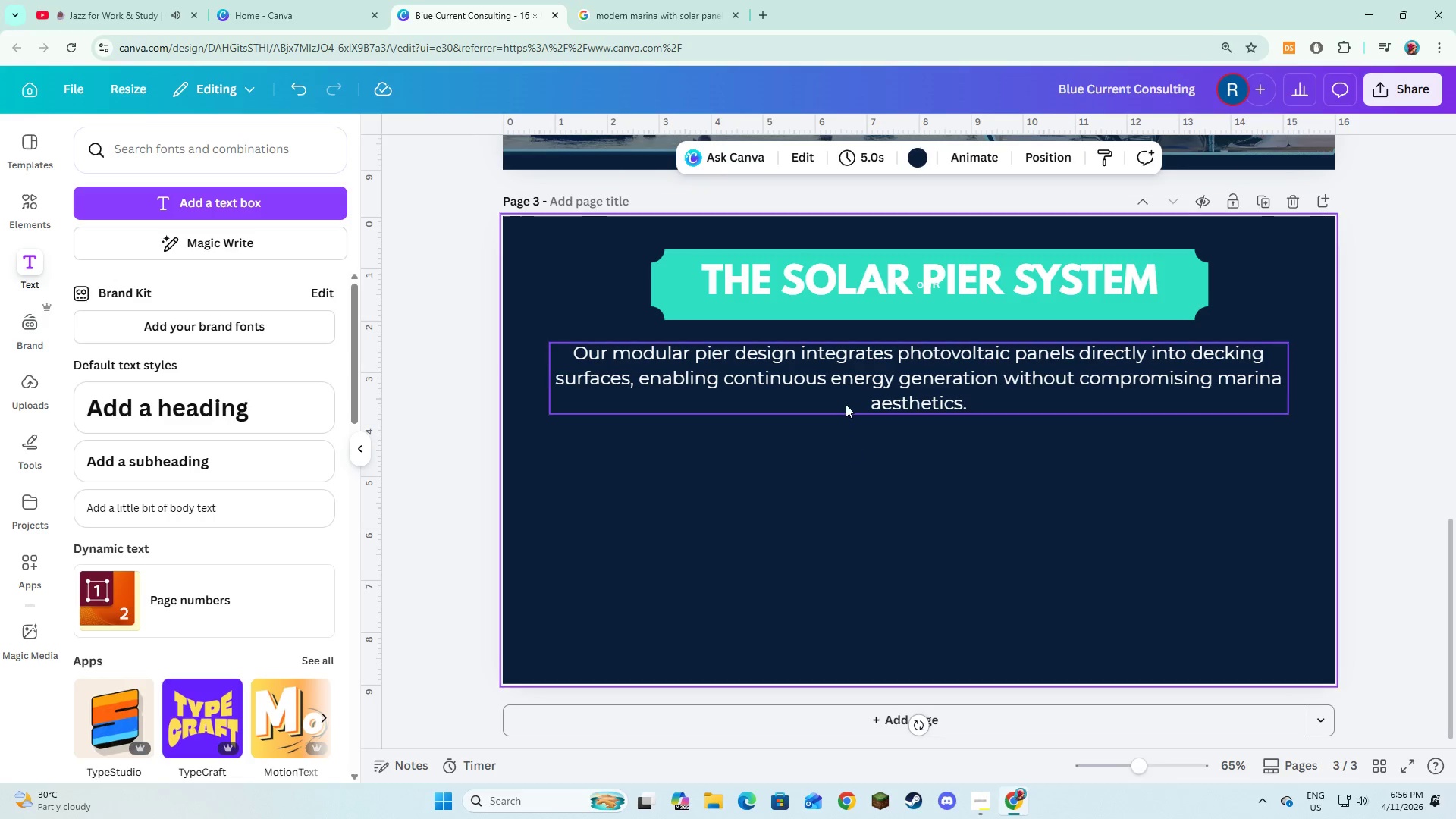 
left_click([846, 404])
 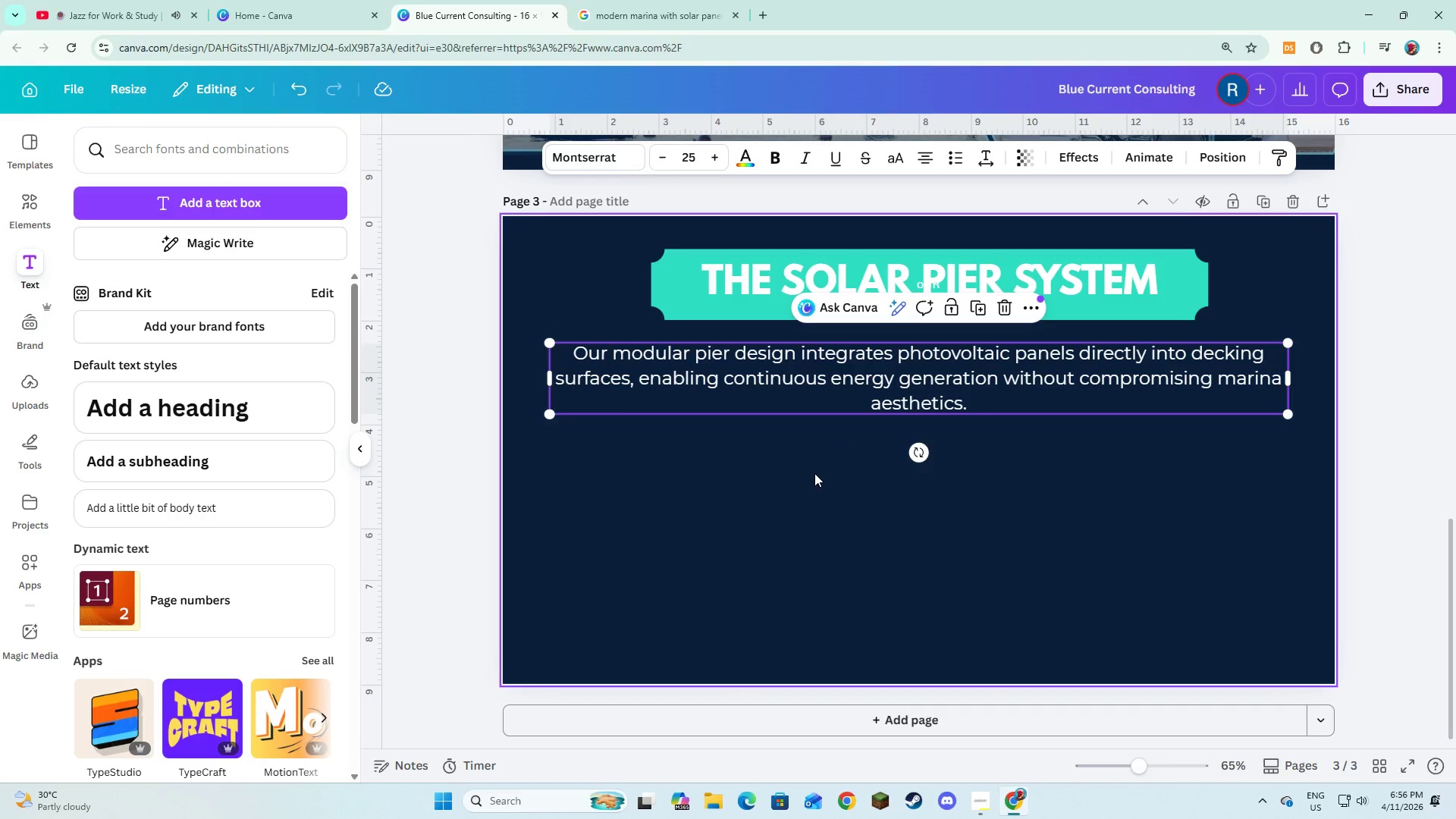 
left_click([814, 473])
 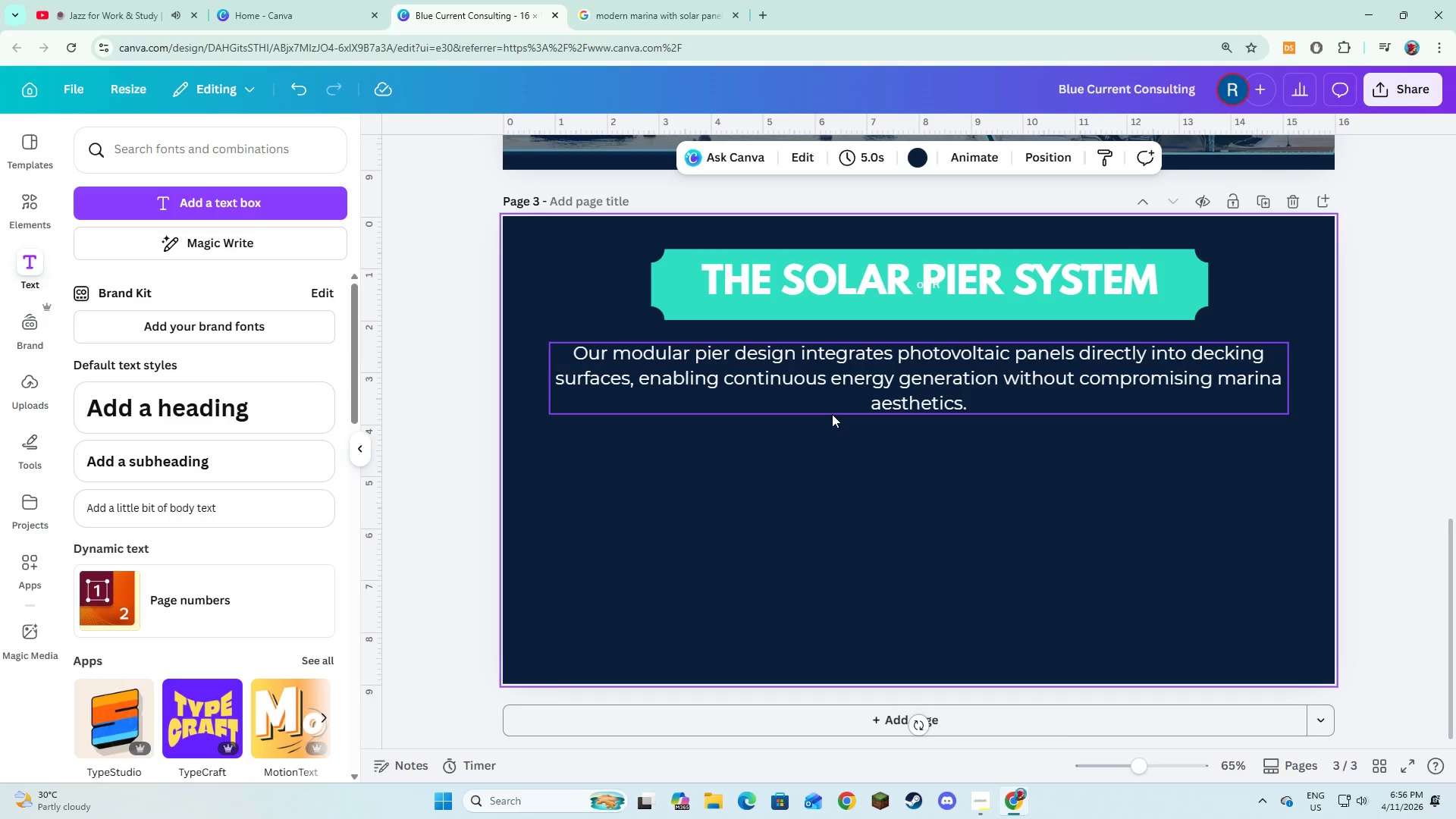 
left_click([833, 408])
 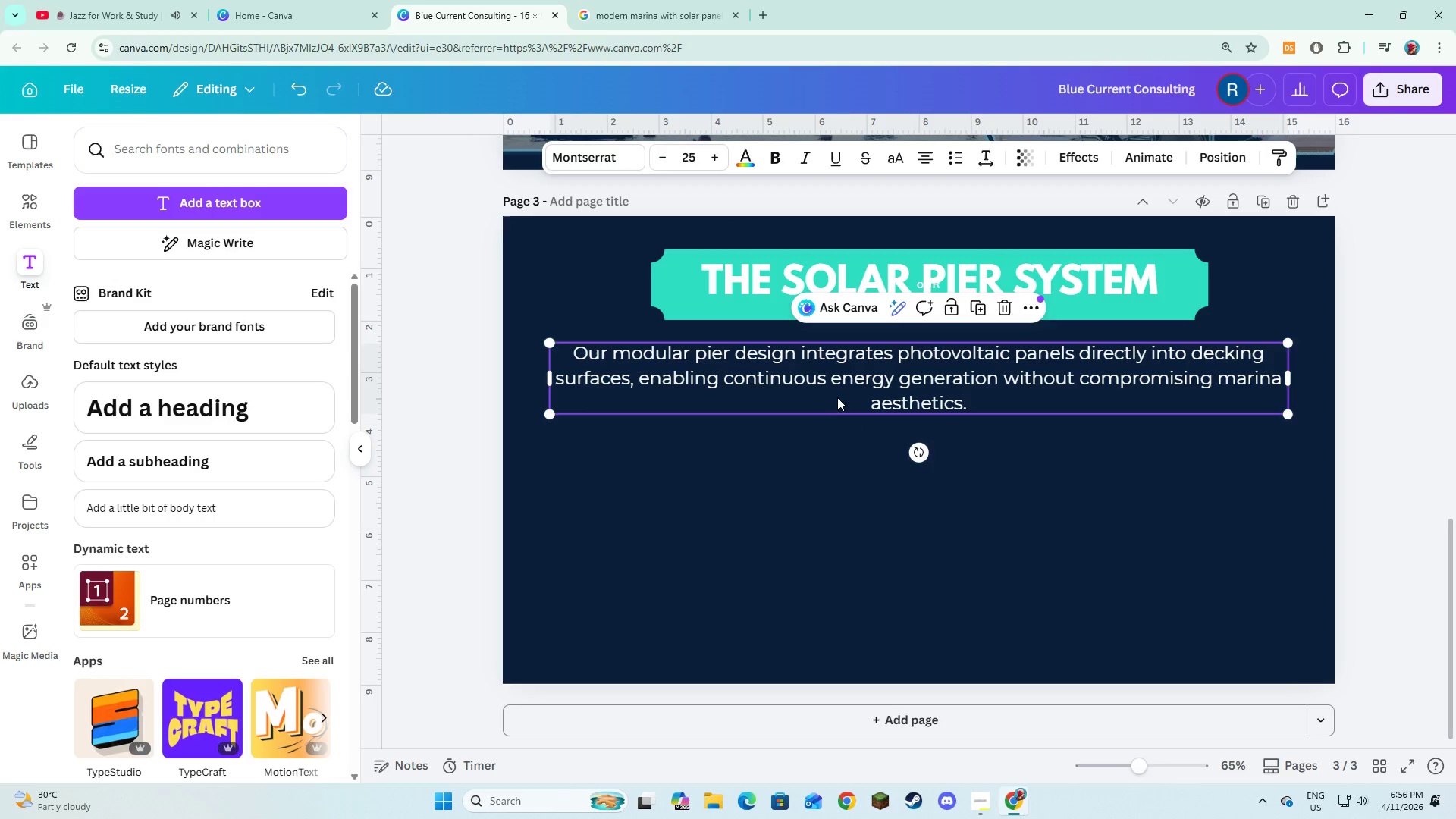 
left_click_drag(start_coordinate=[837, 397], to_coordinate=[837, 391])
 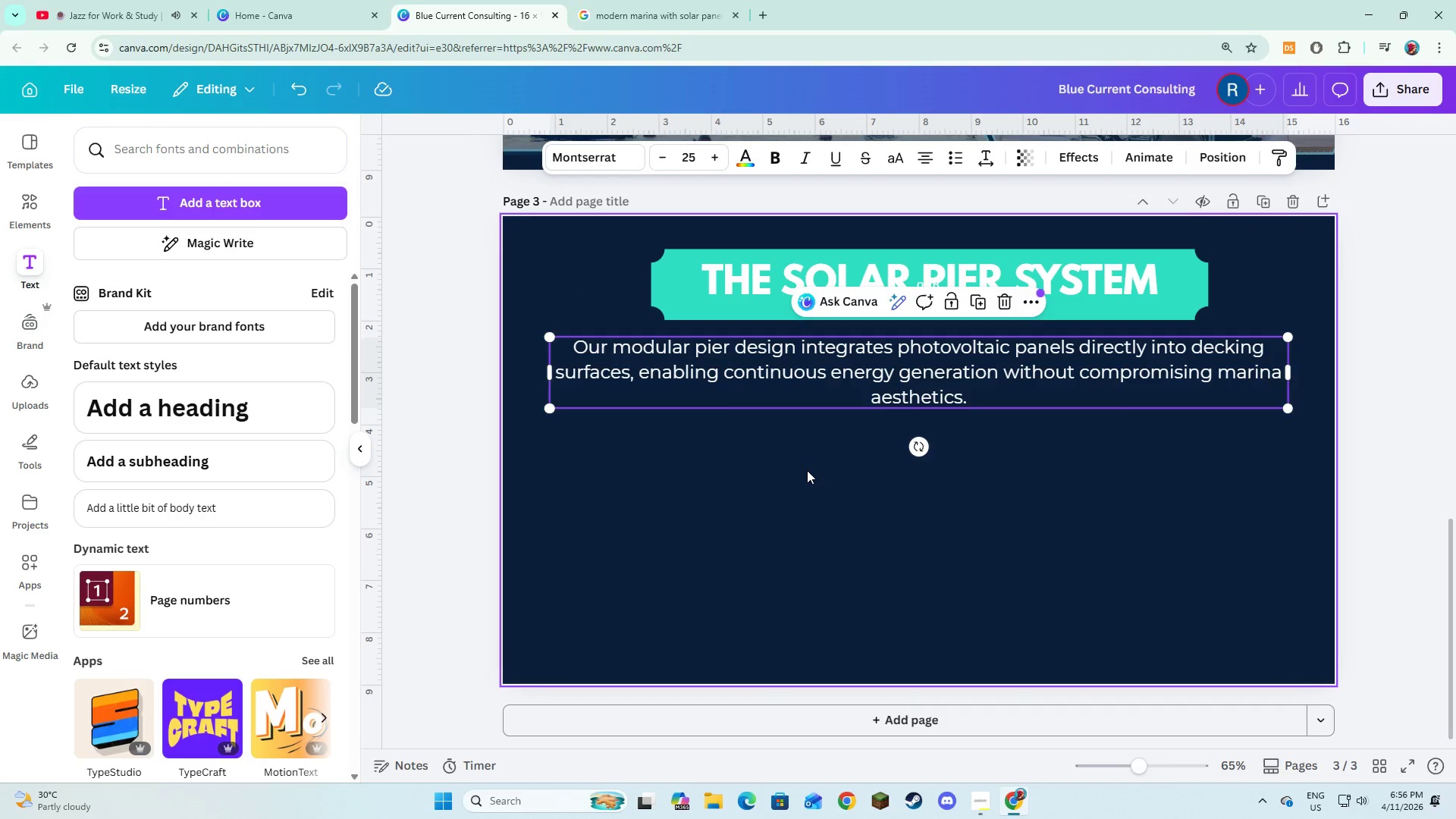 
left_click([807, 470])
 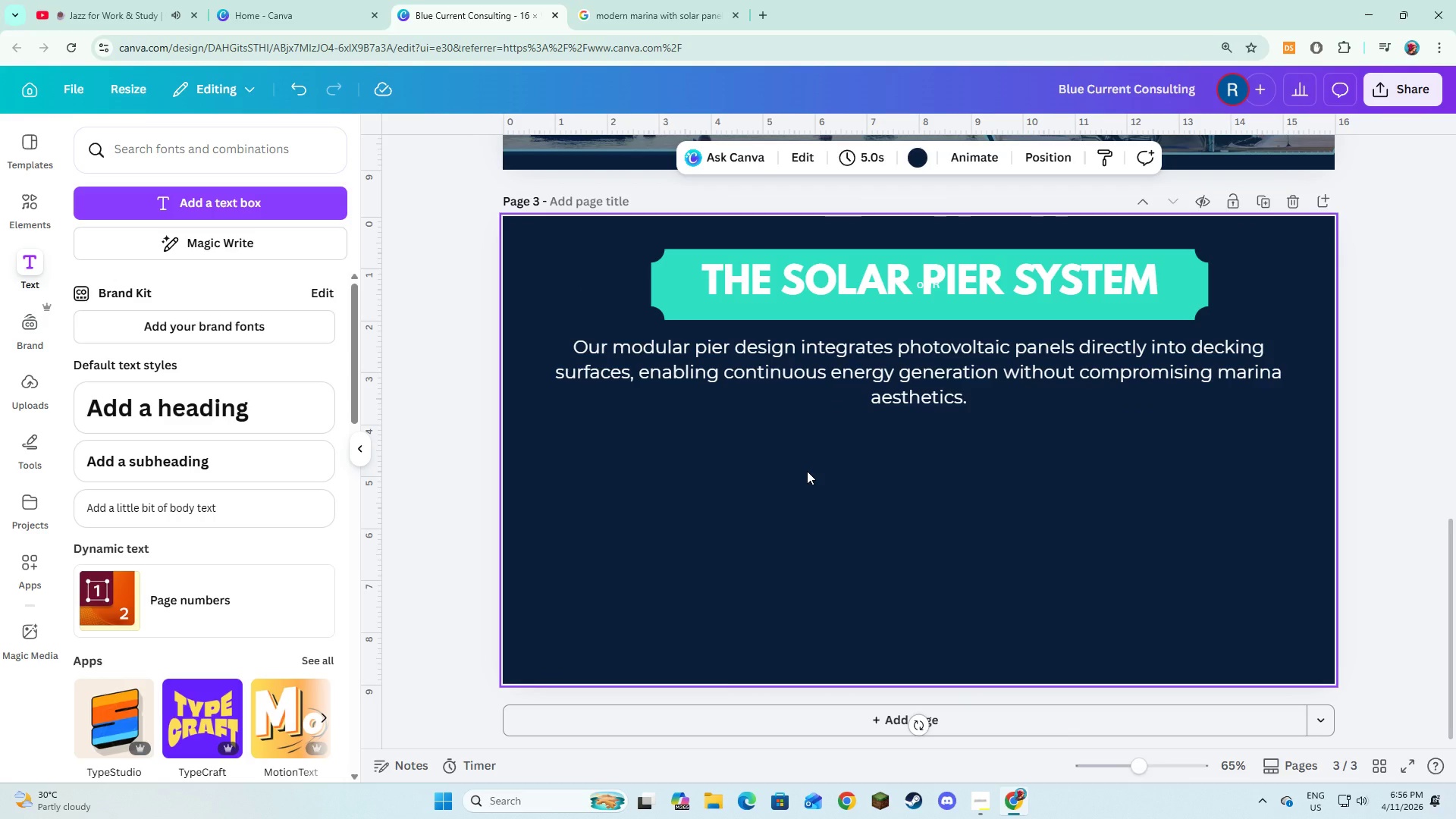 
wait(8.34)
 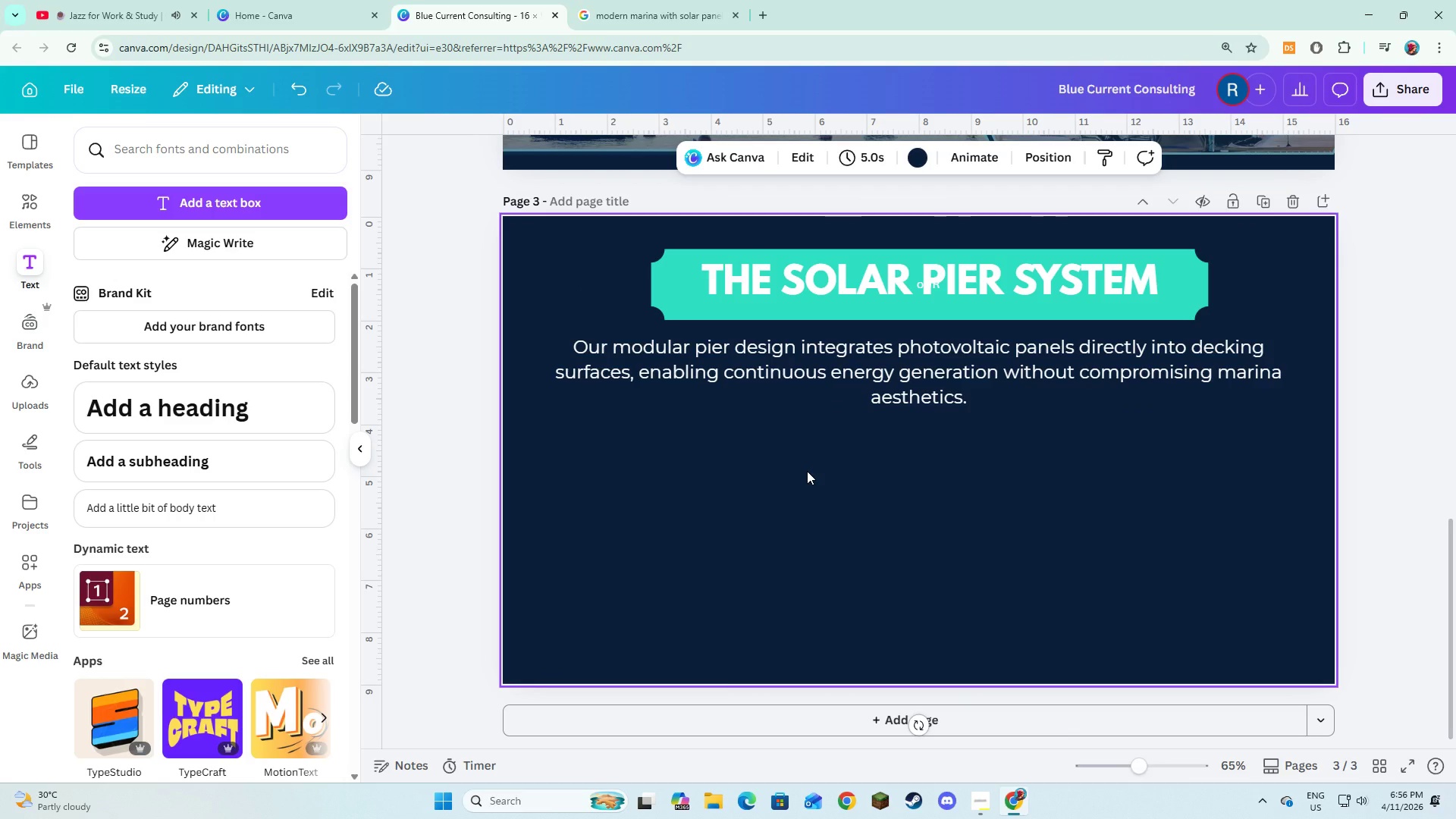 
left_click([817, 524])
 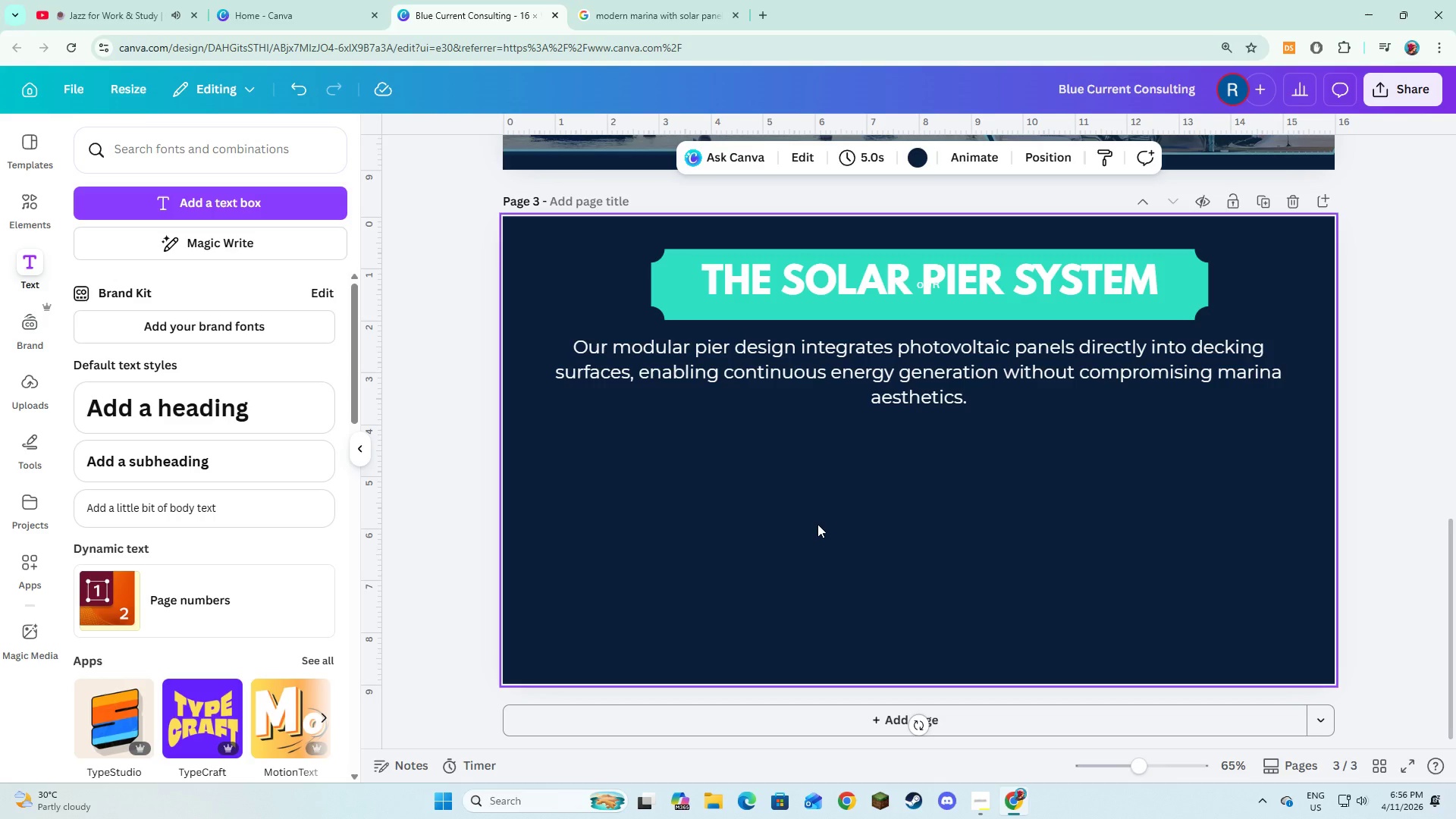 
left_click([871, 386])
 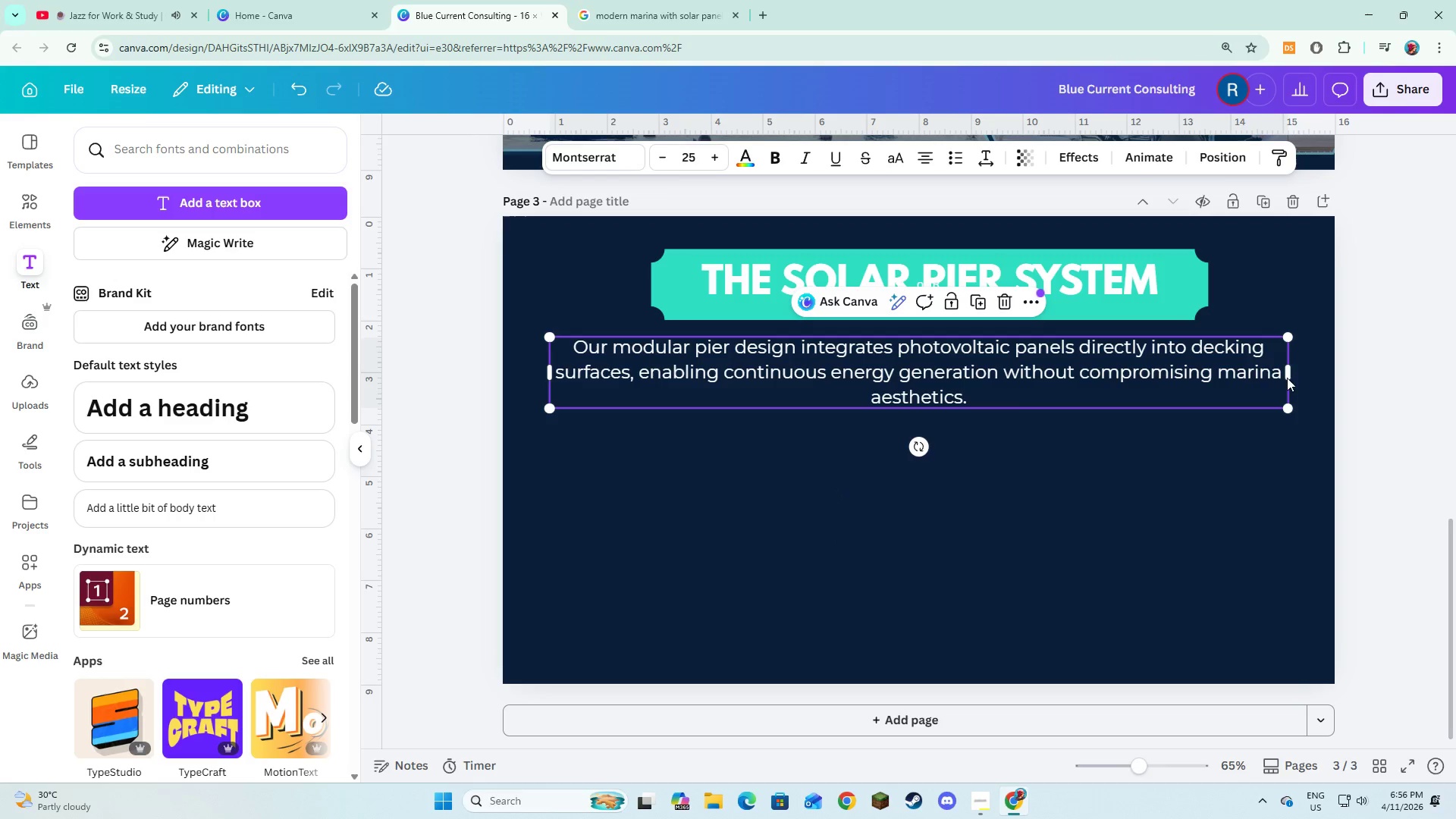 
left_click_drag(start_coordinate=[1291, 378], to_coordinate=[955, 444])
 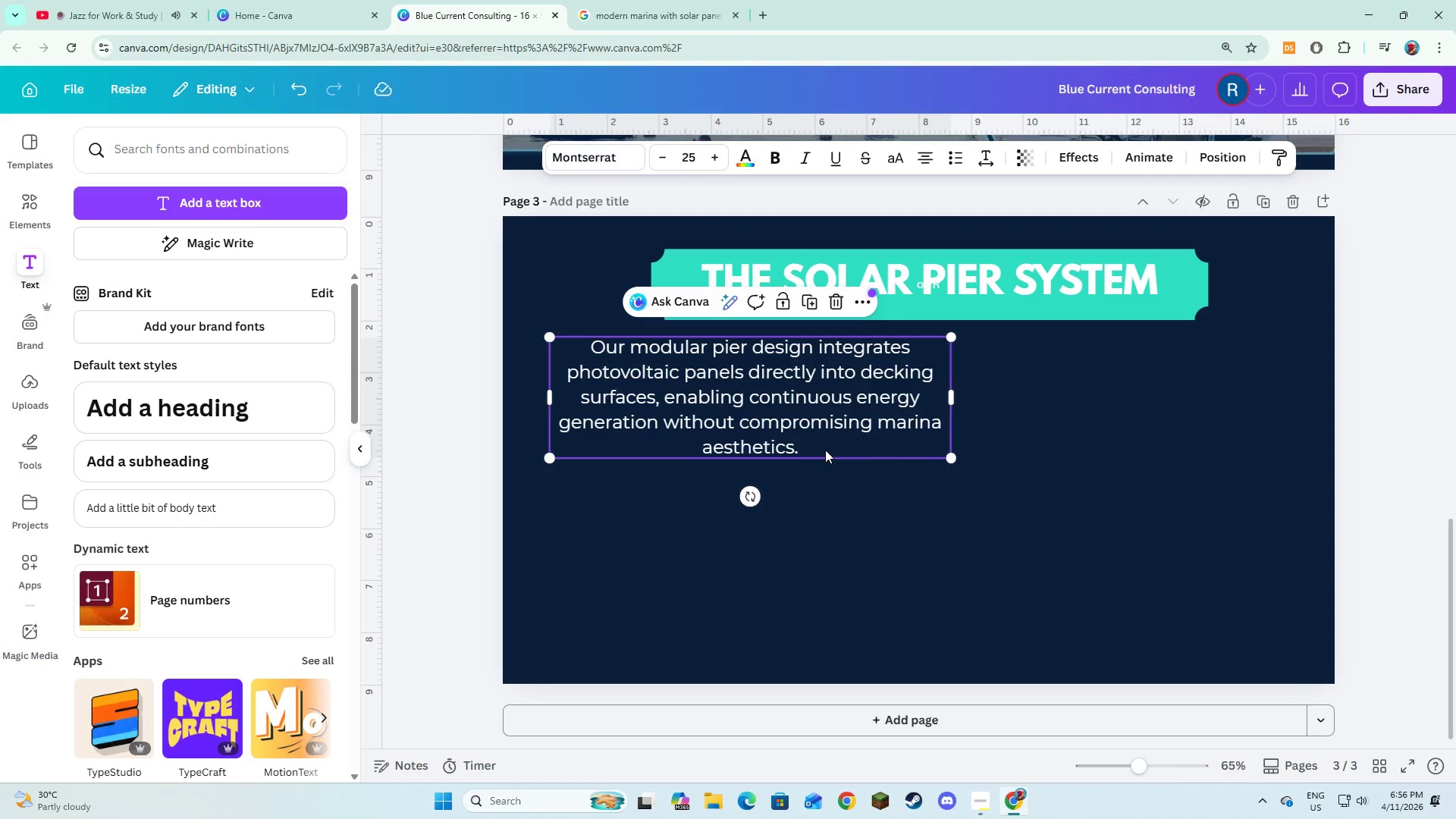 
double_click([825, 450])
 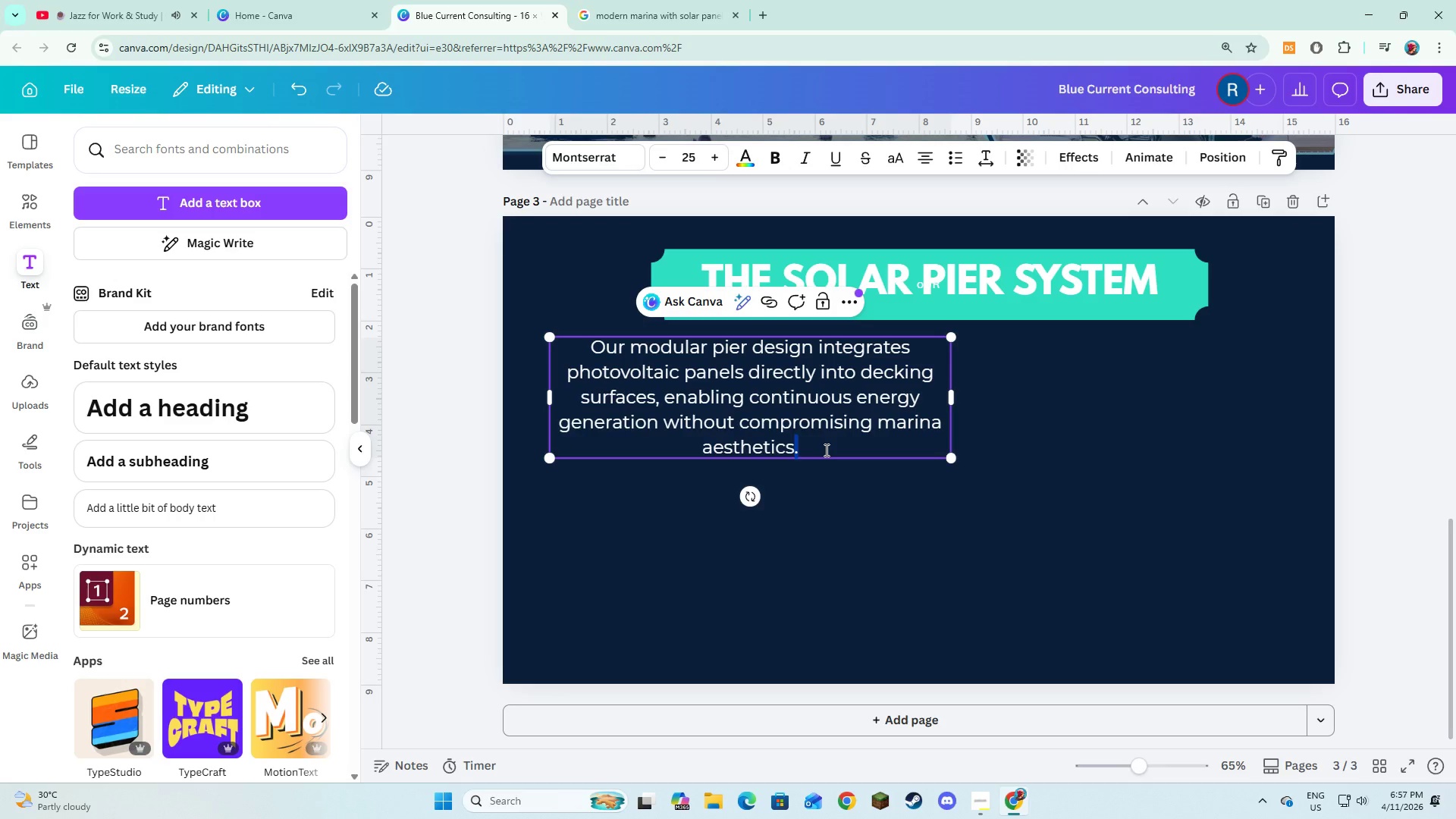 
triple_click([825, 450])
 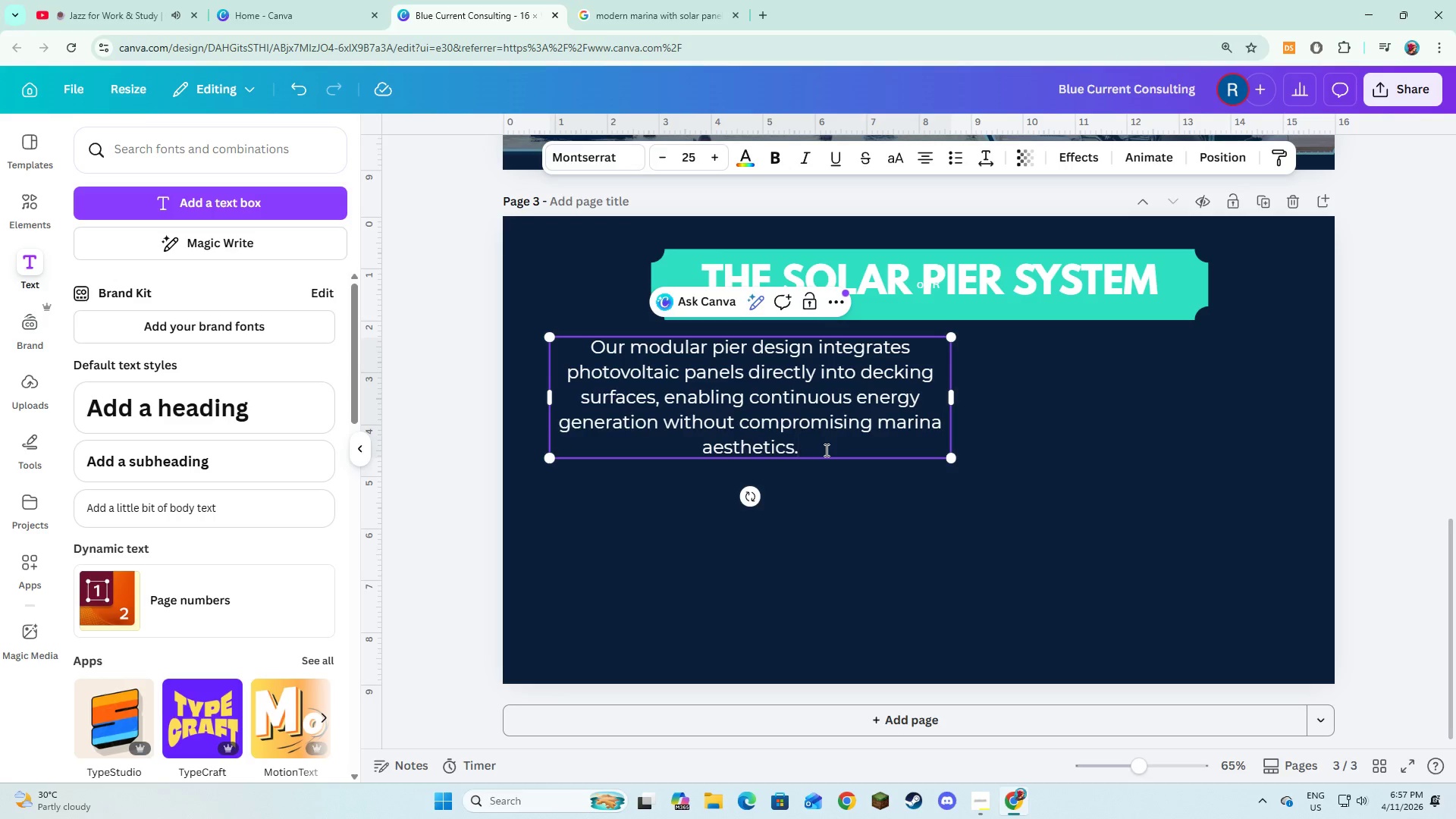 
key(Enter)
 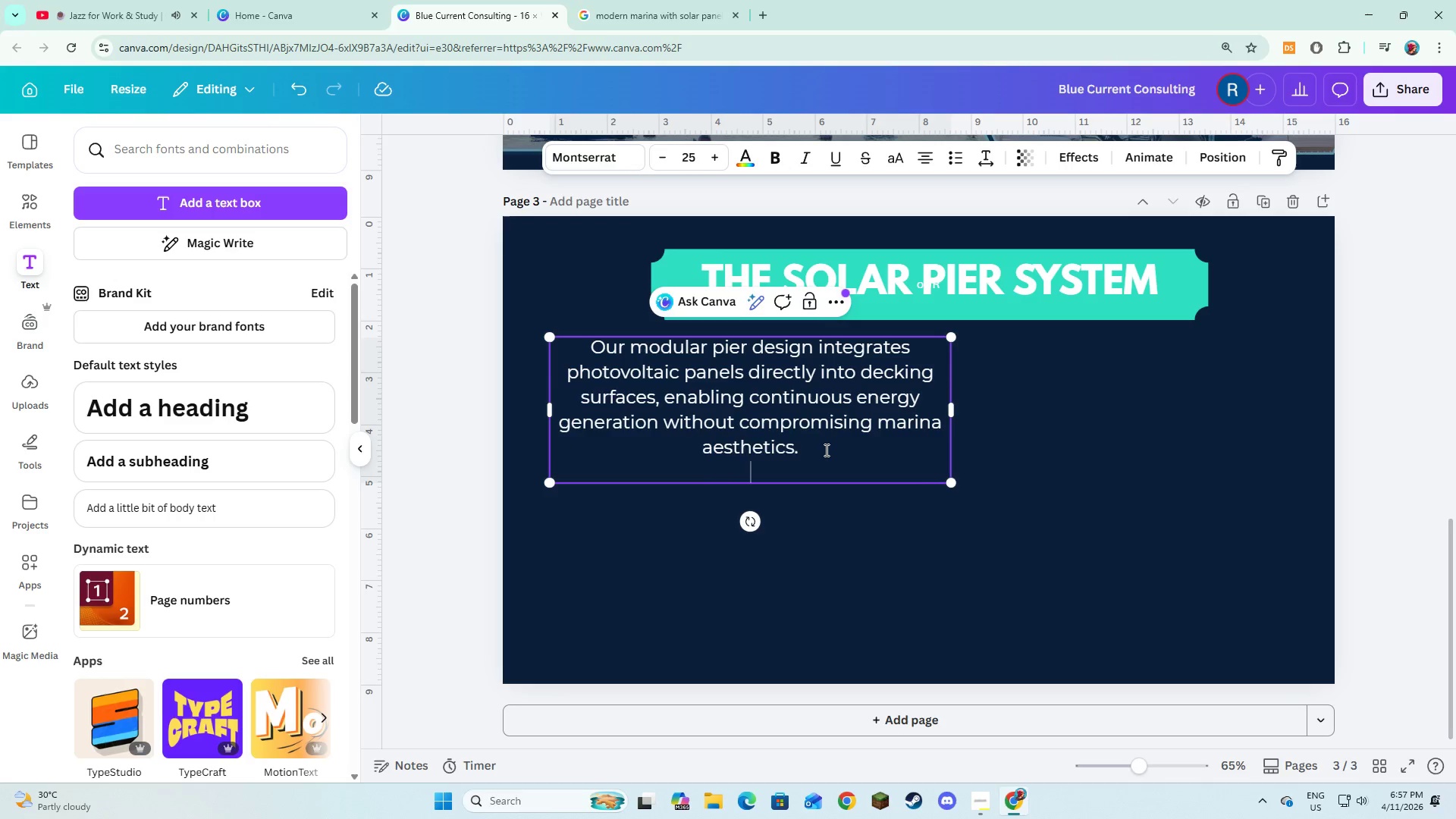 
key(Enter)
 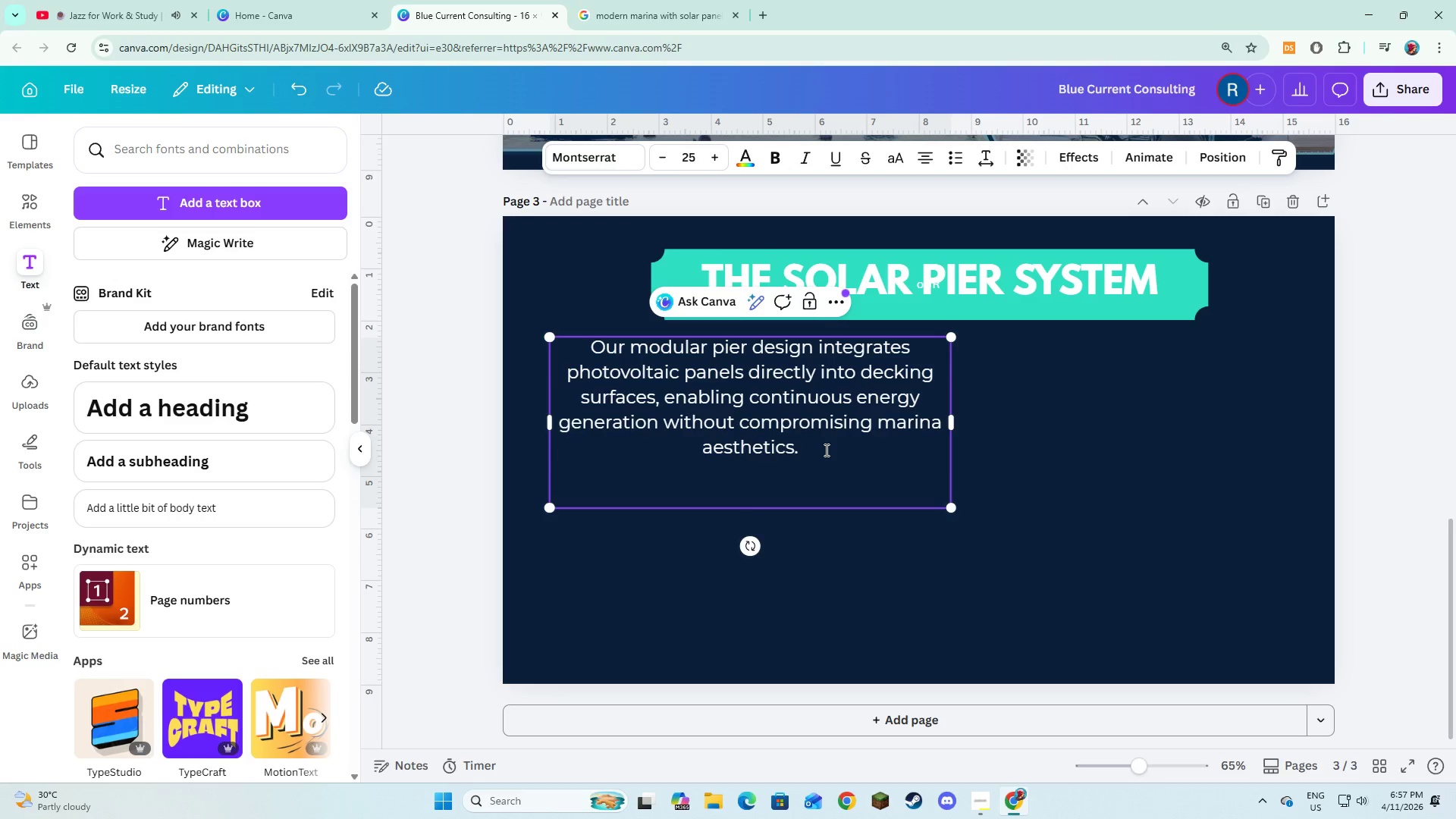 
type(* Marine-grade solar decking)
 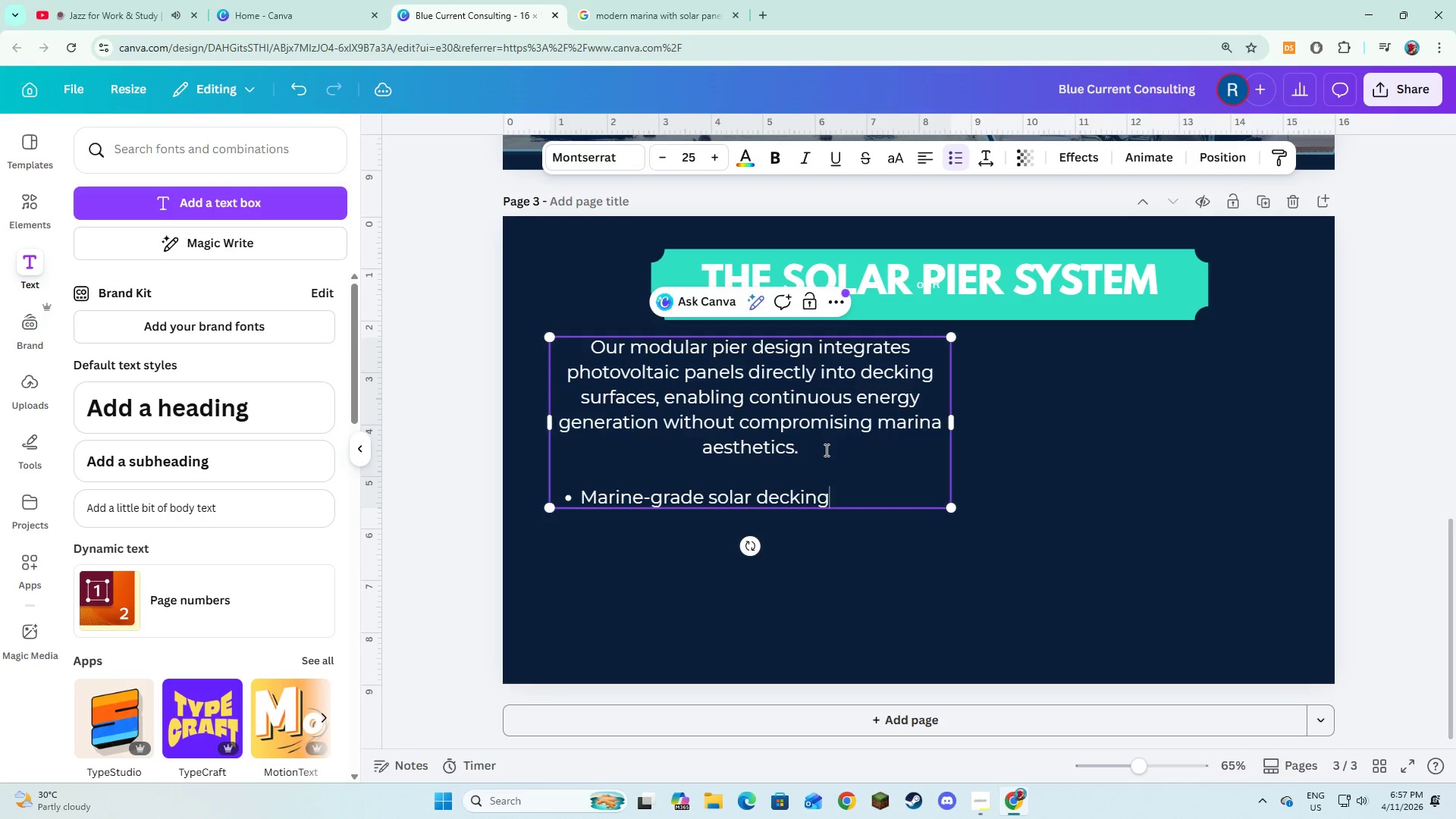 
key(Enter)
 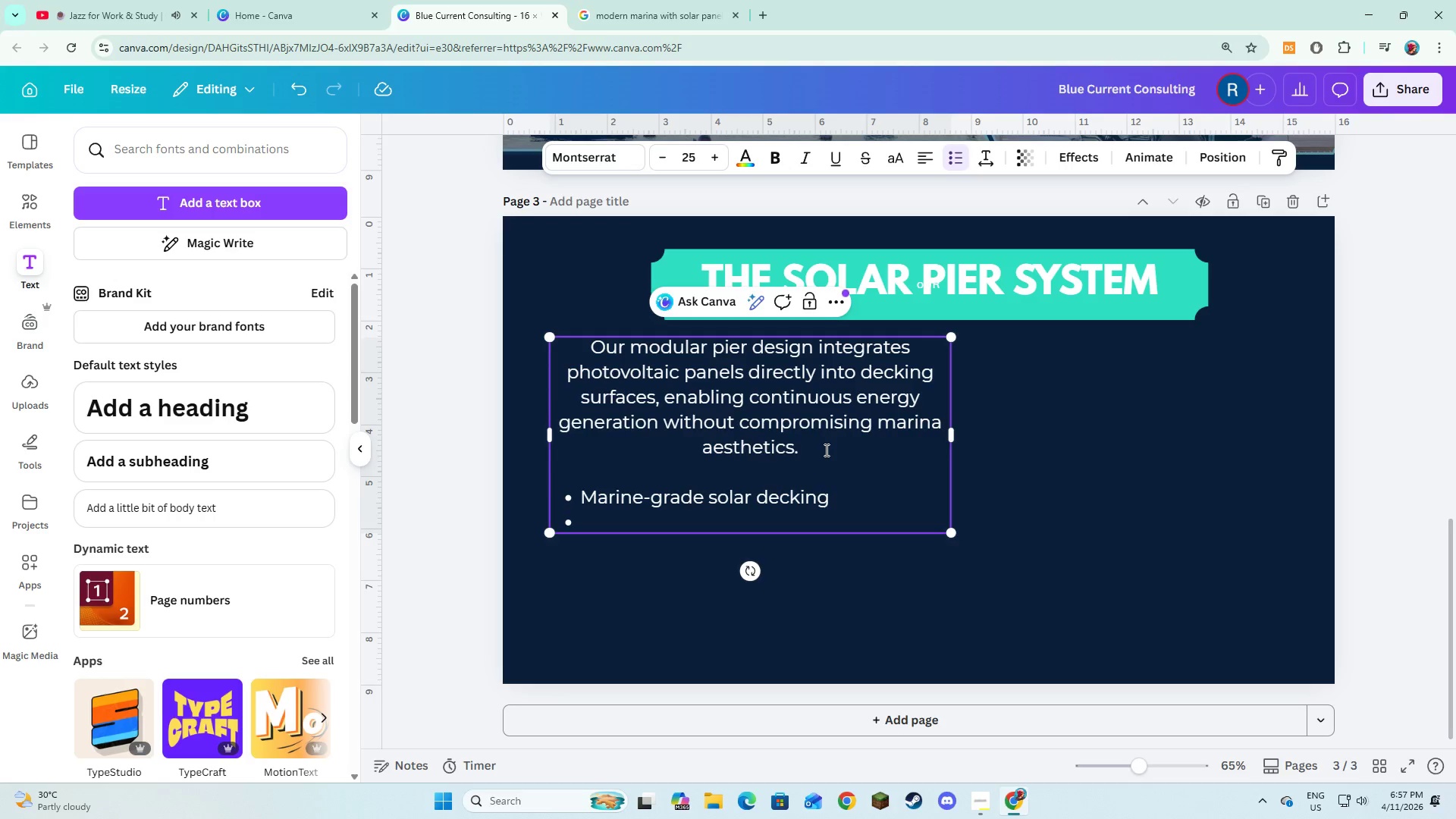 
type(Non-slip )
key(Backspace)
type(, durable surface materials)
 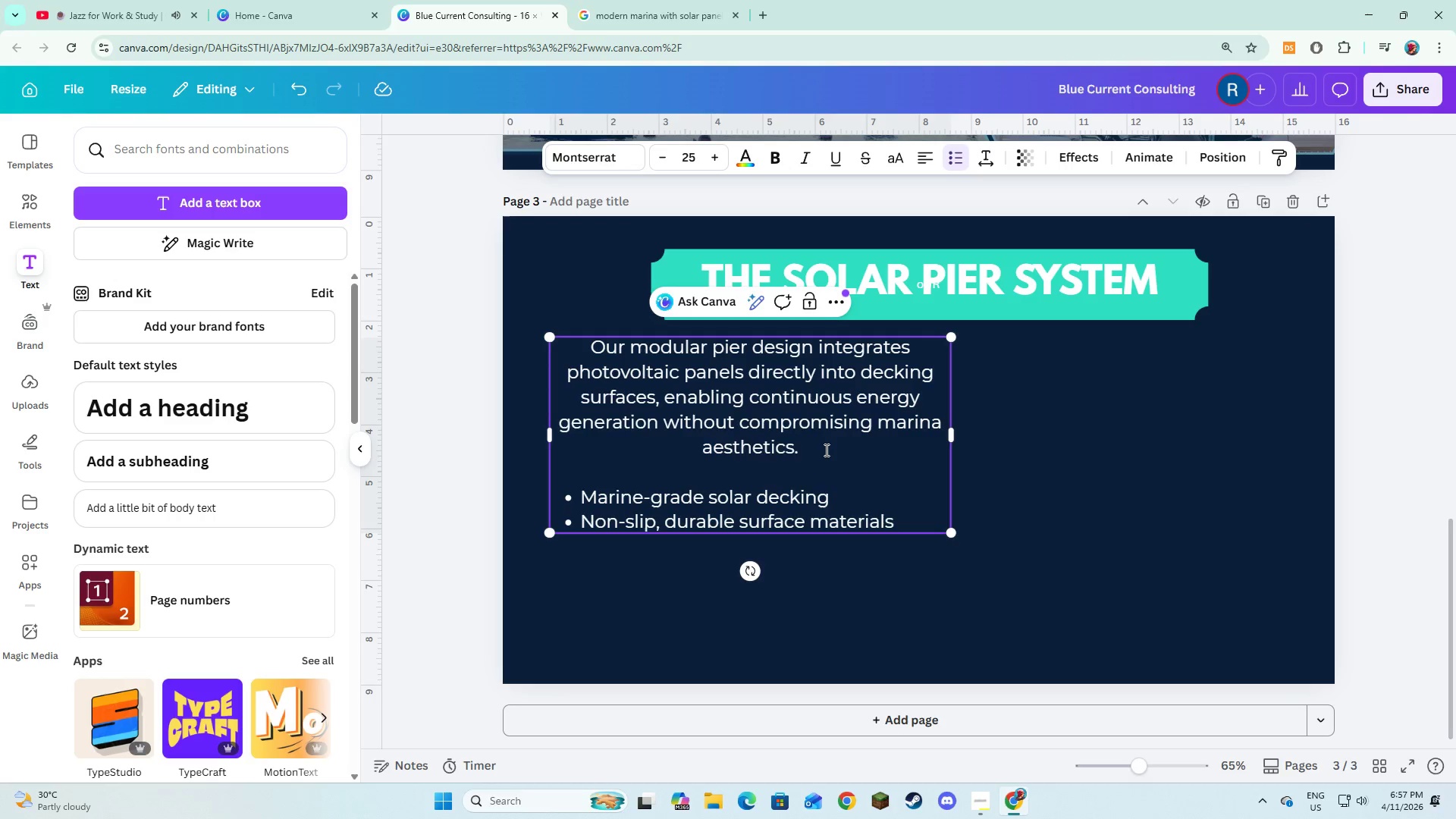 
key(Enter)
 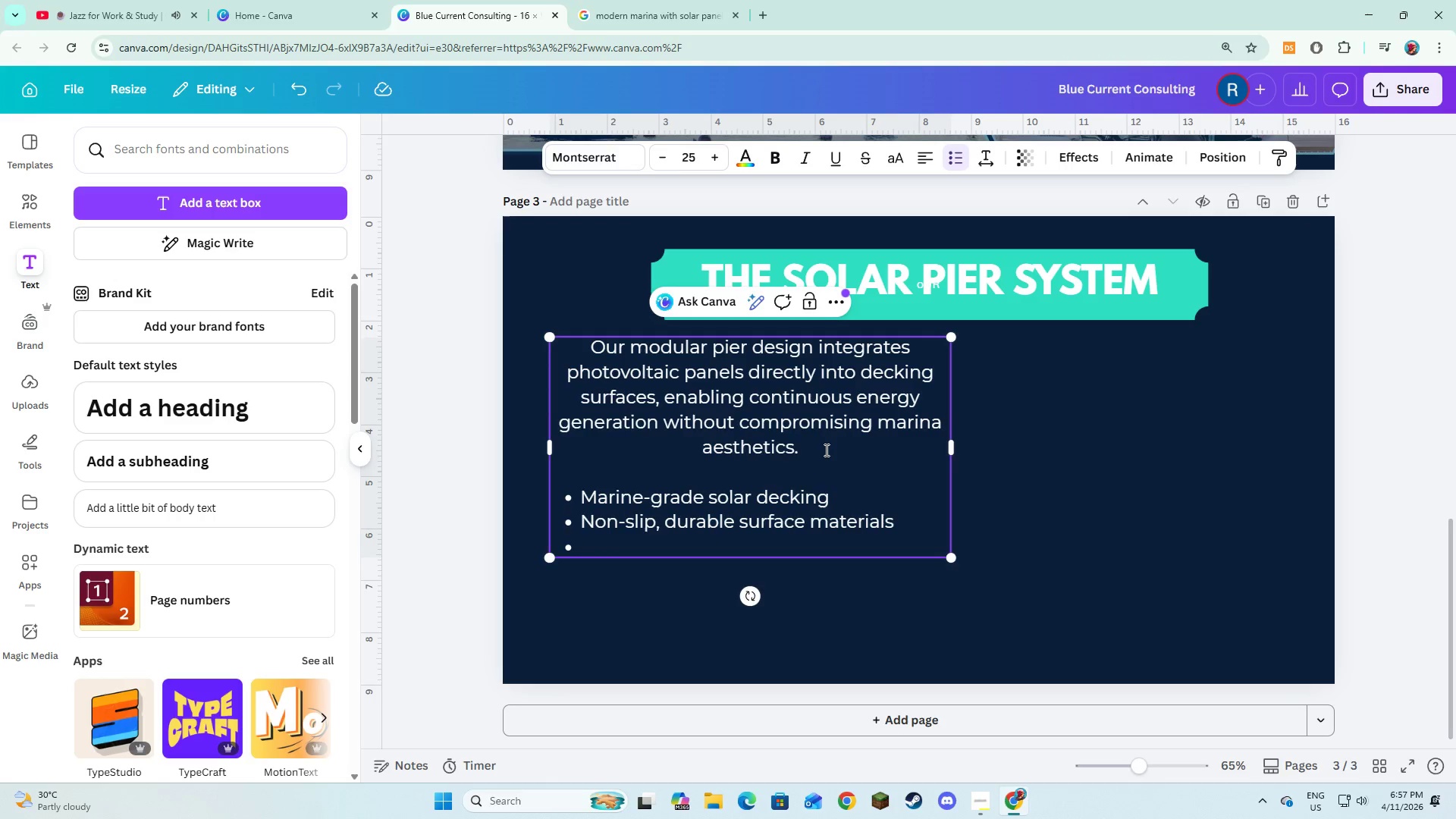 
type(Integrated cable routing systme)
key(Backspace)
key(Backspace)
type(em)
 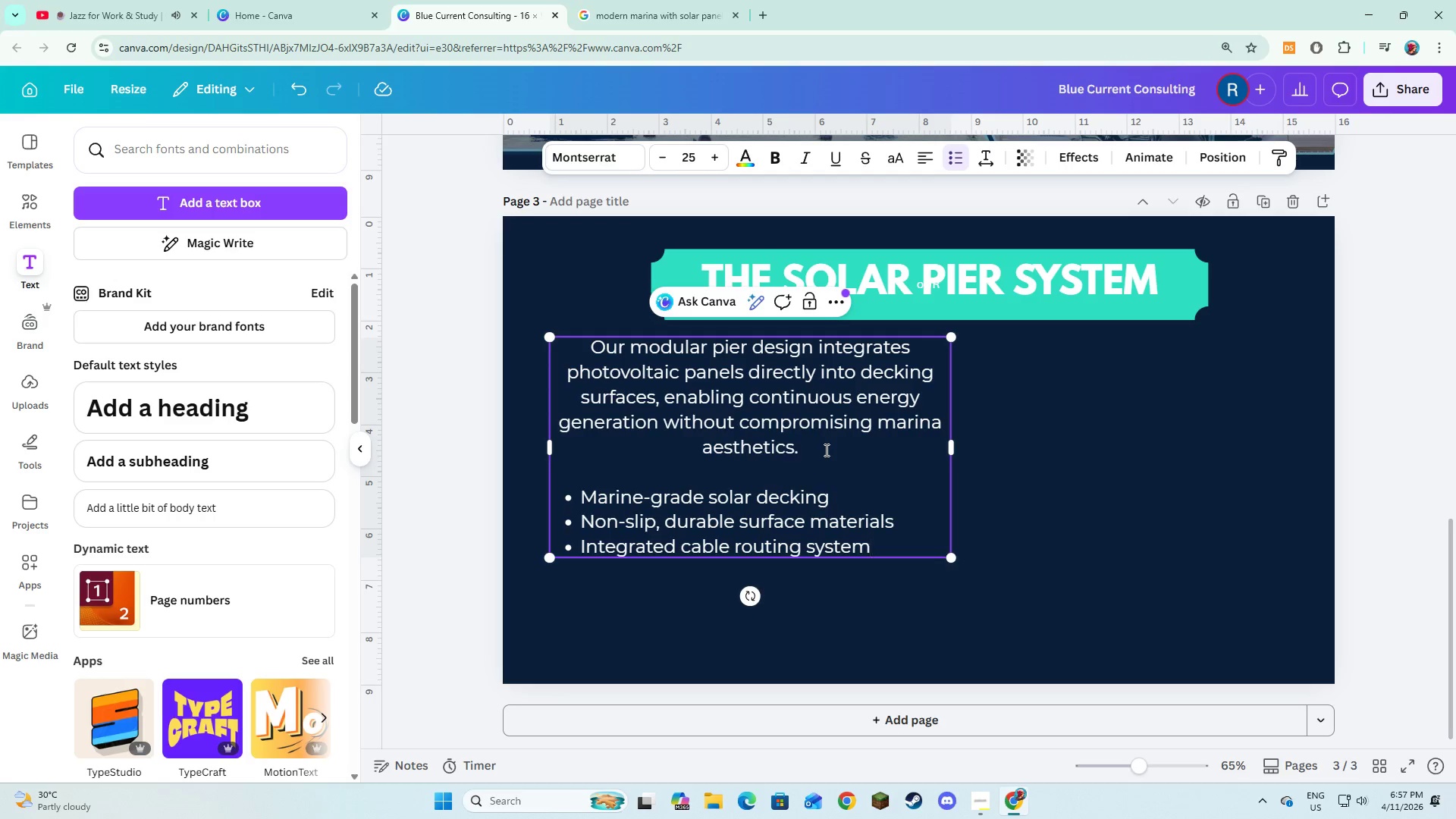 
key(Enter)
 